 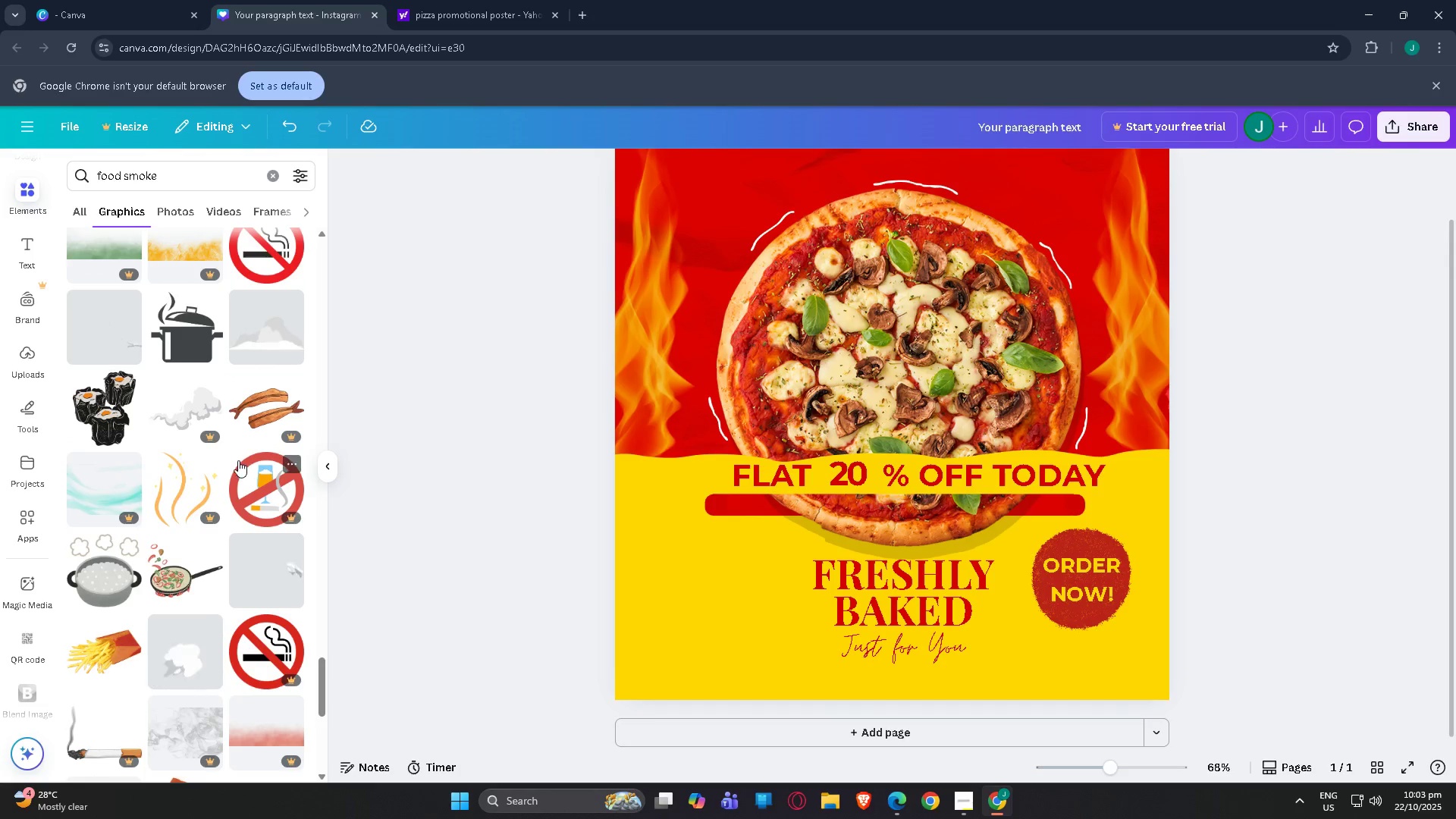 
scroll: coordinate [107, 389], scroll_direction: down, amount: 26.0
 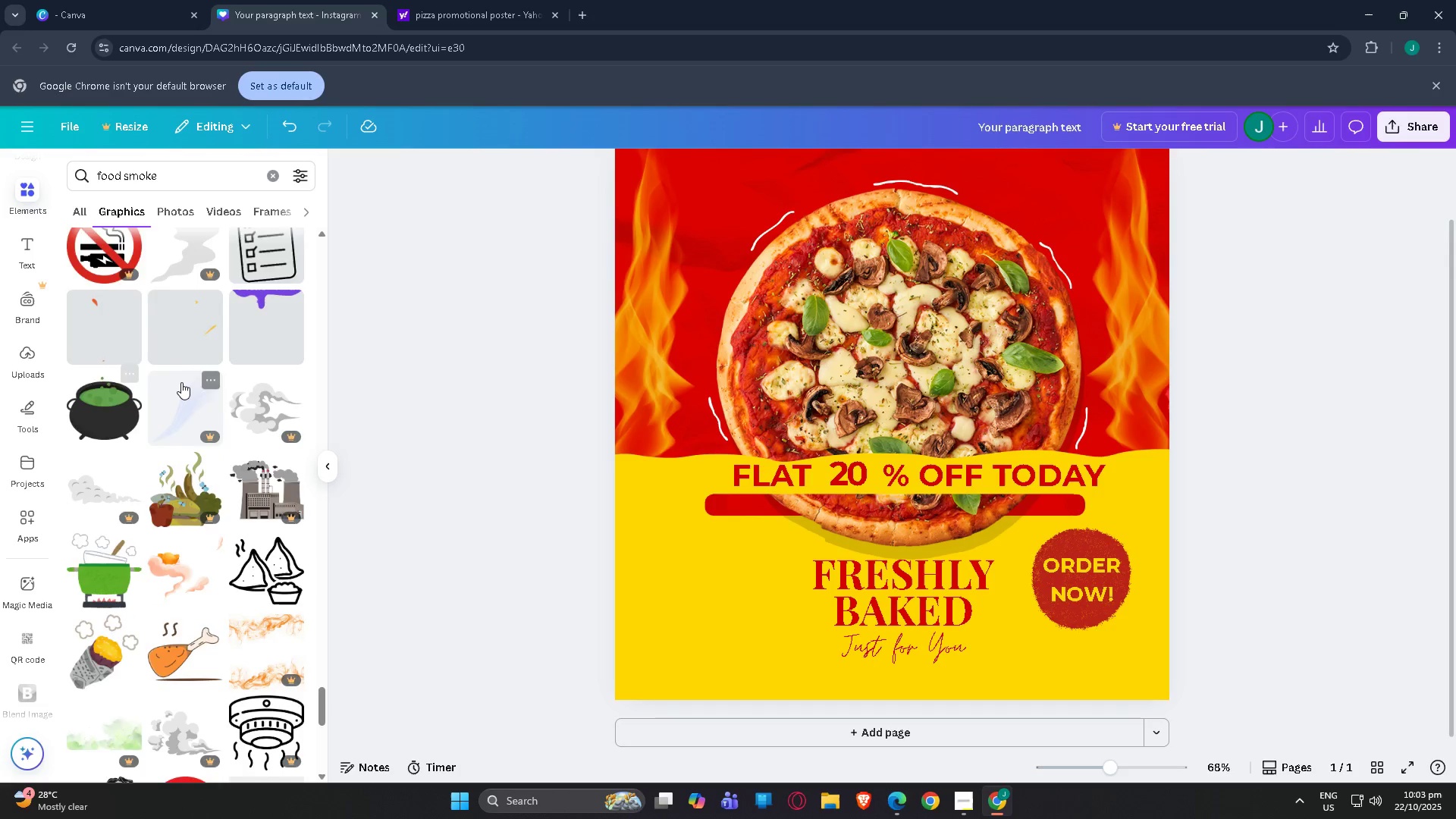 
scroll: coordinate [152, 450], scroll_direction: down, amount: 6.0
 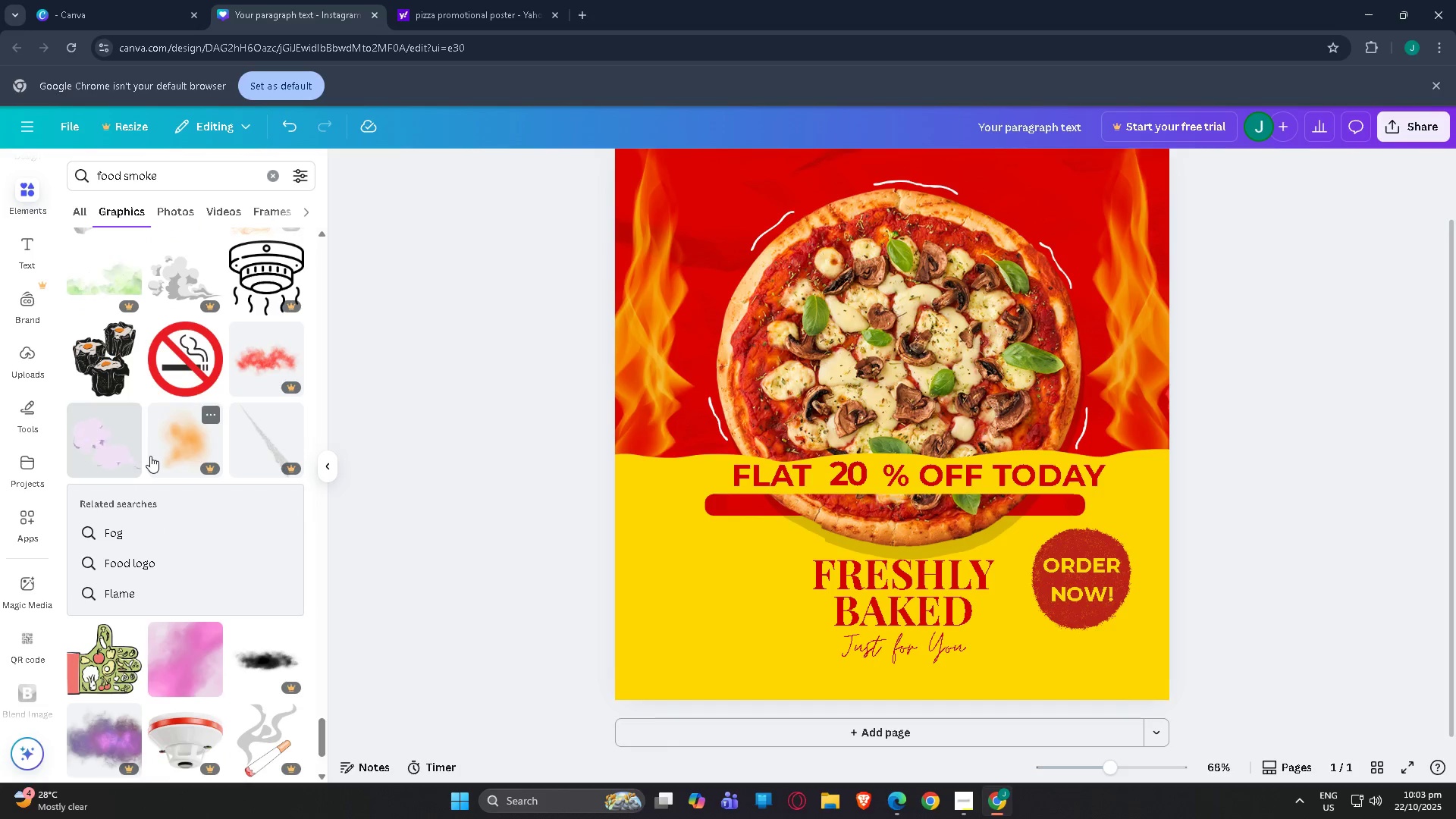 
wait(5.84)
 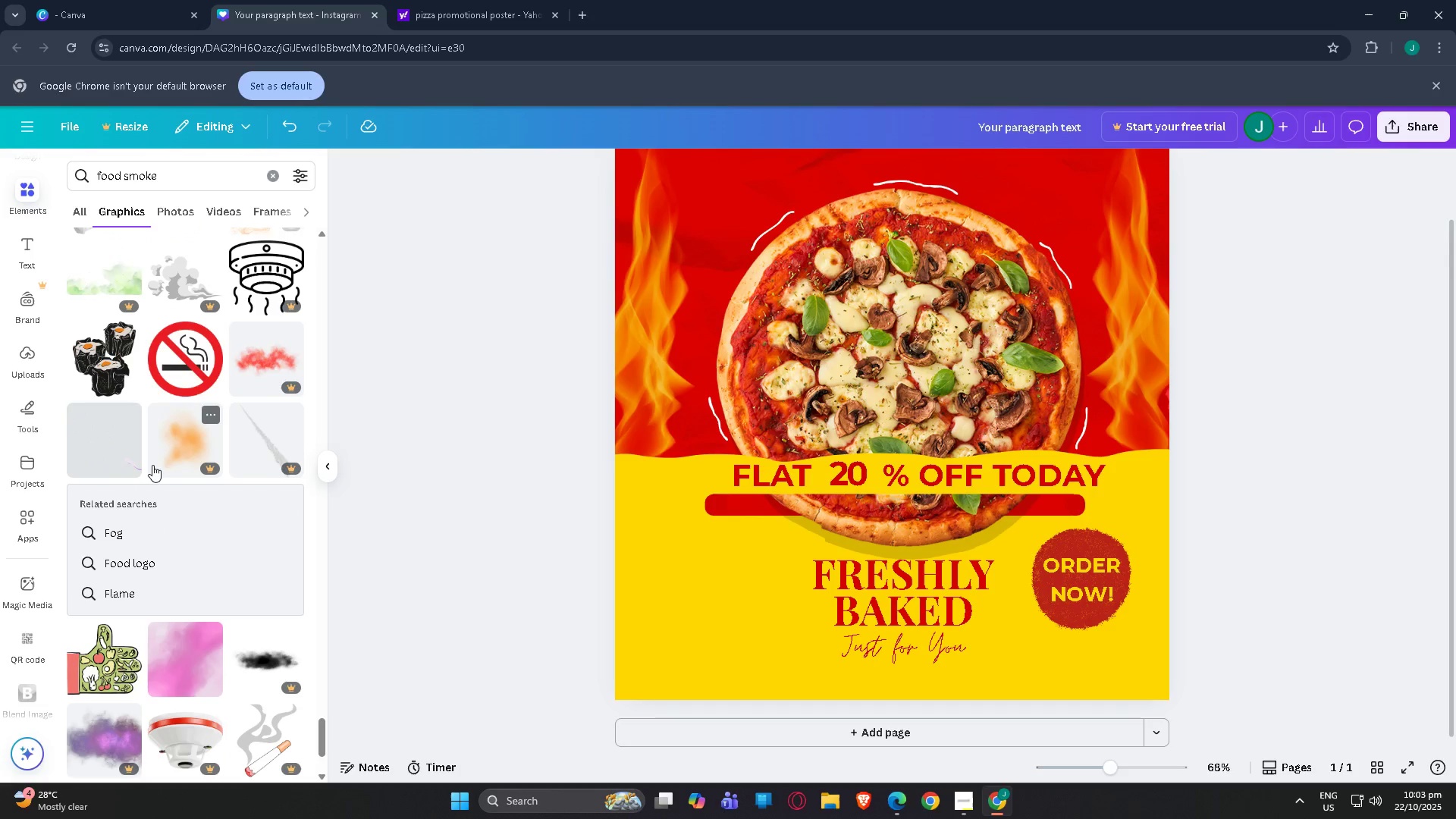 
scroll: coordinate [225, 409], scroll_direction: down, amount: 47.0
 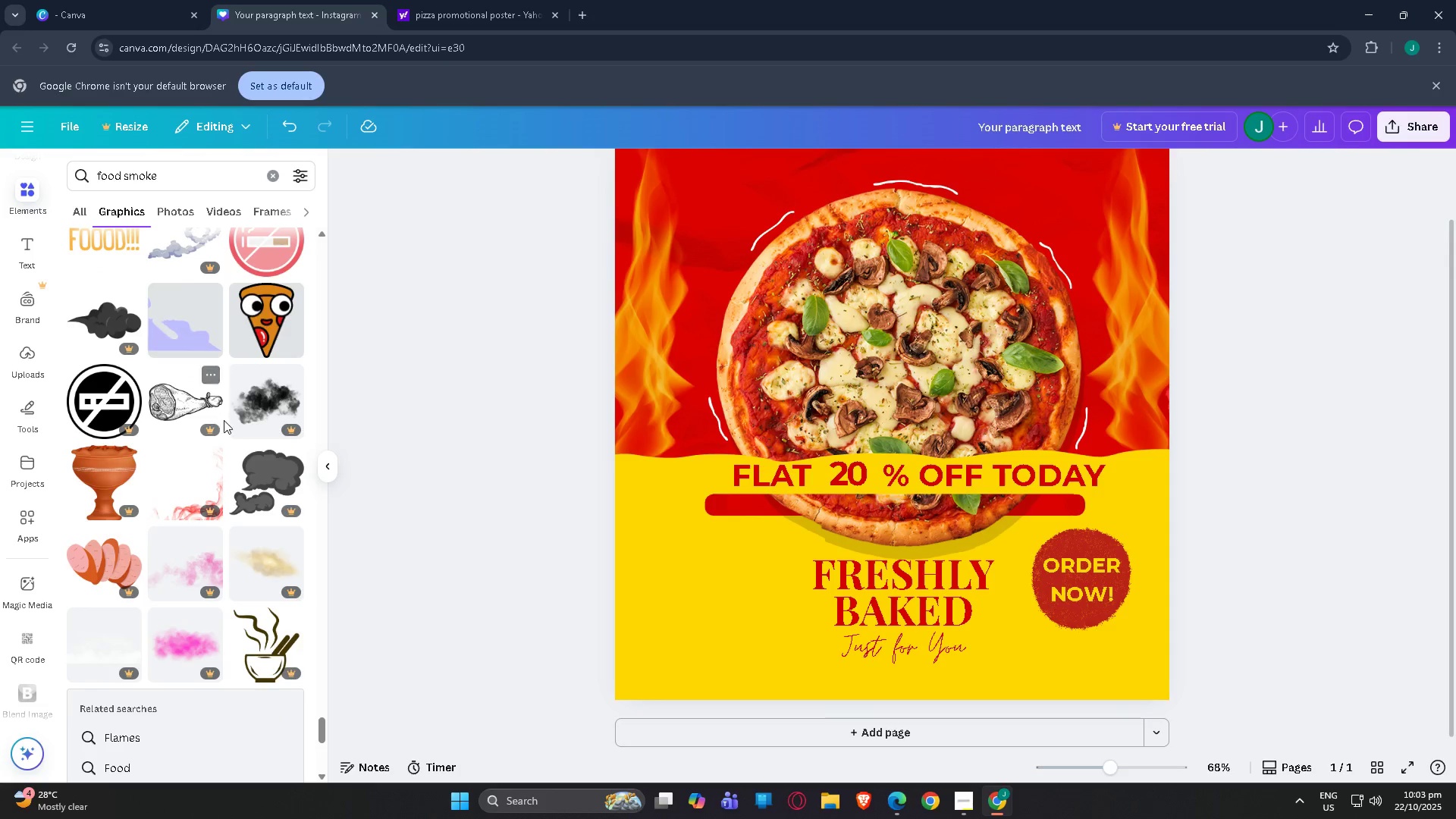 
scroll: coordinate [208, 471], scroll_direction: down, amount: 37.0
 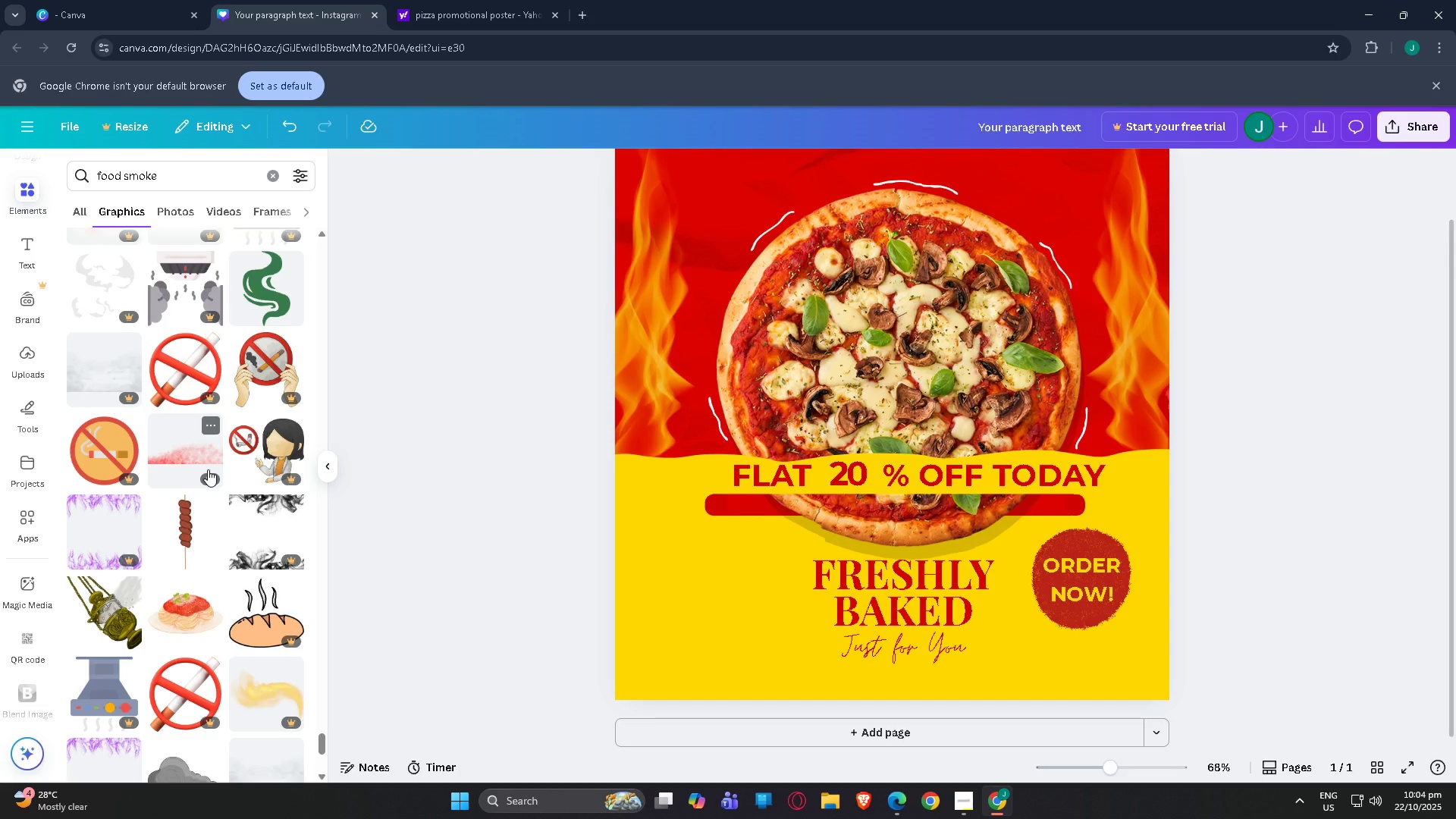 
scroll: coordinate [210, 502], scroll_direction: down, amount: 20.0
 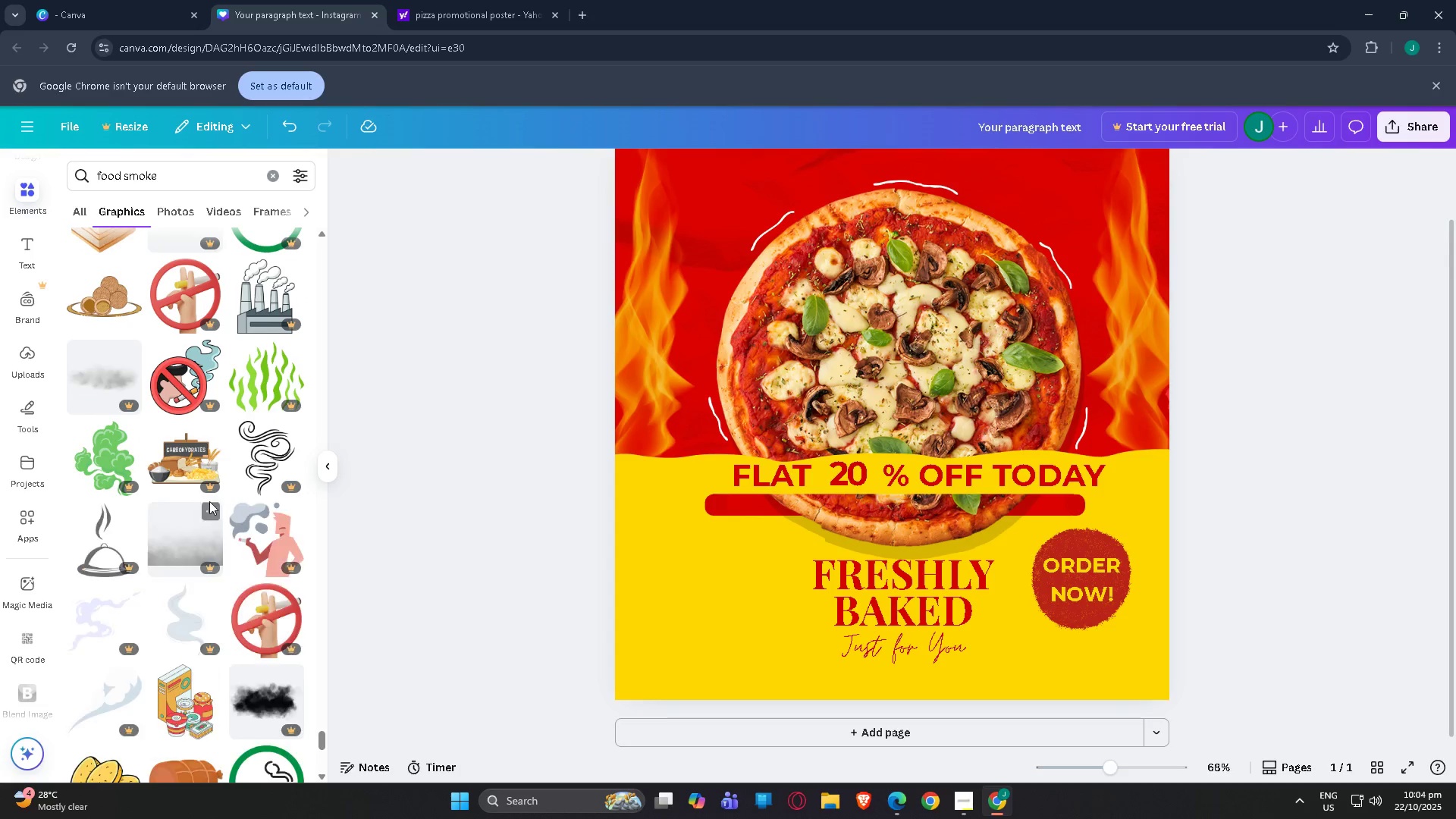 
scroll: coordinate [214, 485], scroll_direction: down, amount: 7.0
 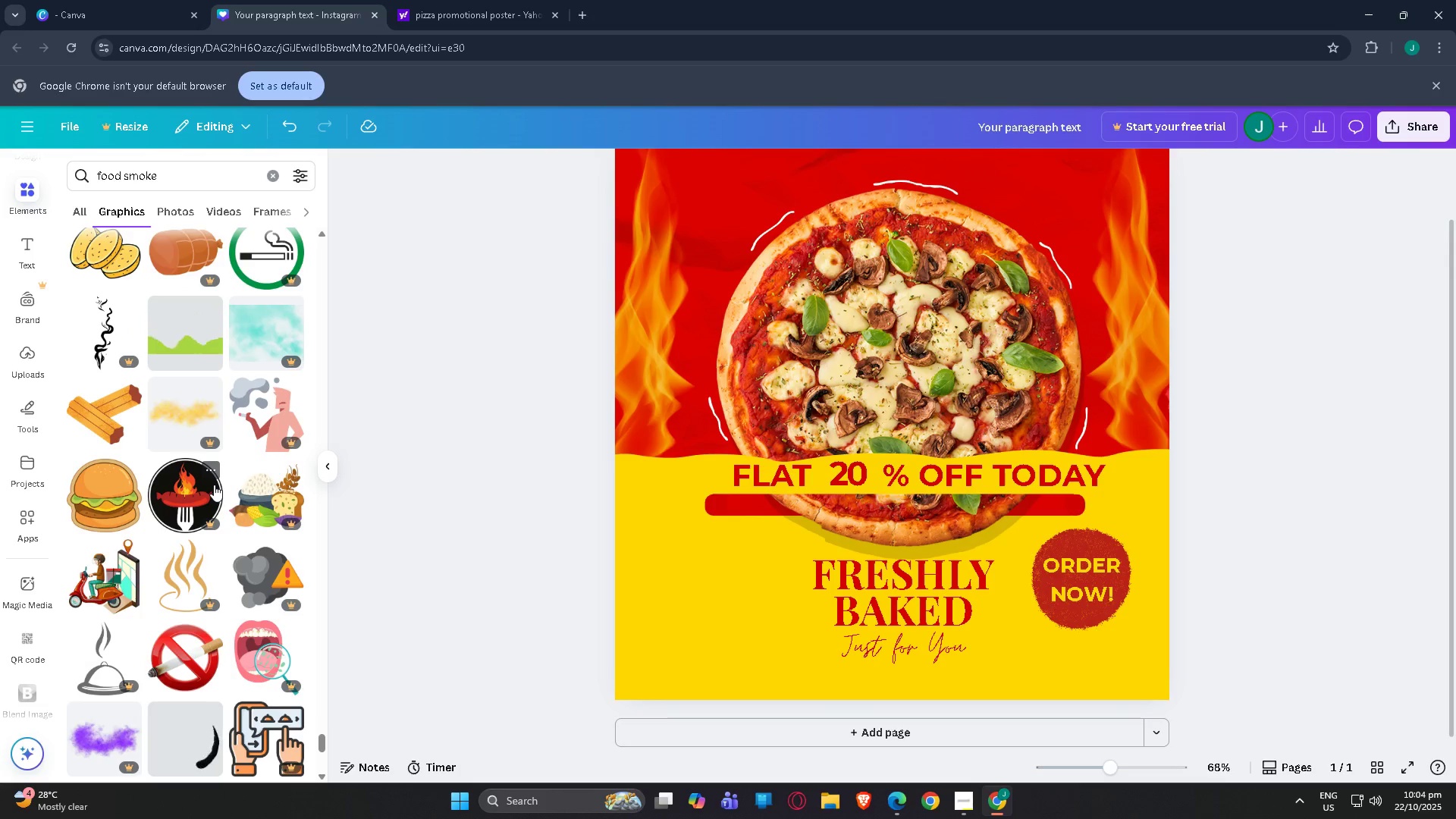 
scroll: coordinate [214, 485], scroll_direction: up, amount: 1.0
 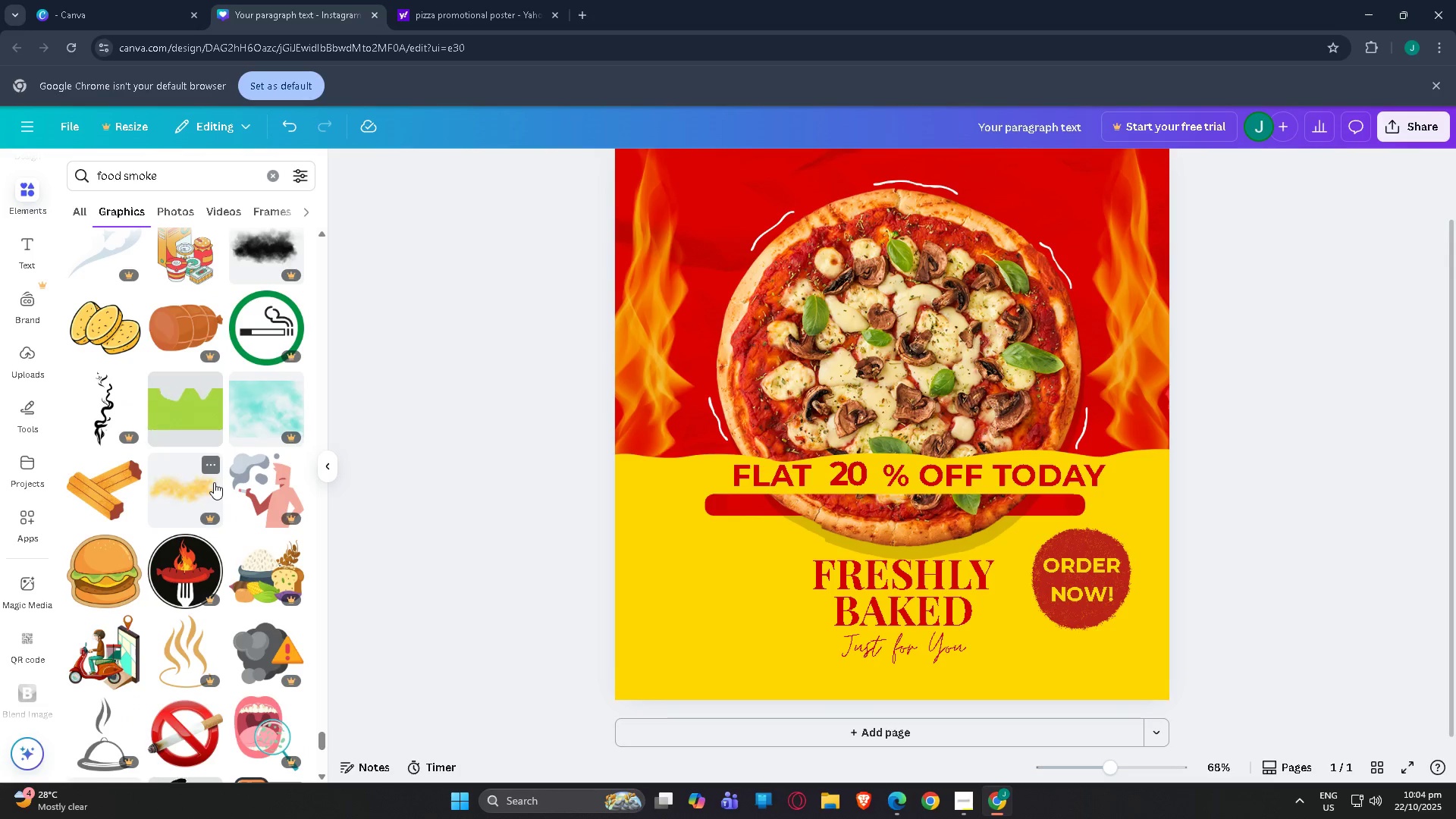 
scroll: coordinate [216, 470], scroll_direction: down, amount: 7.0
 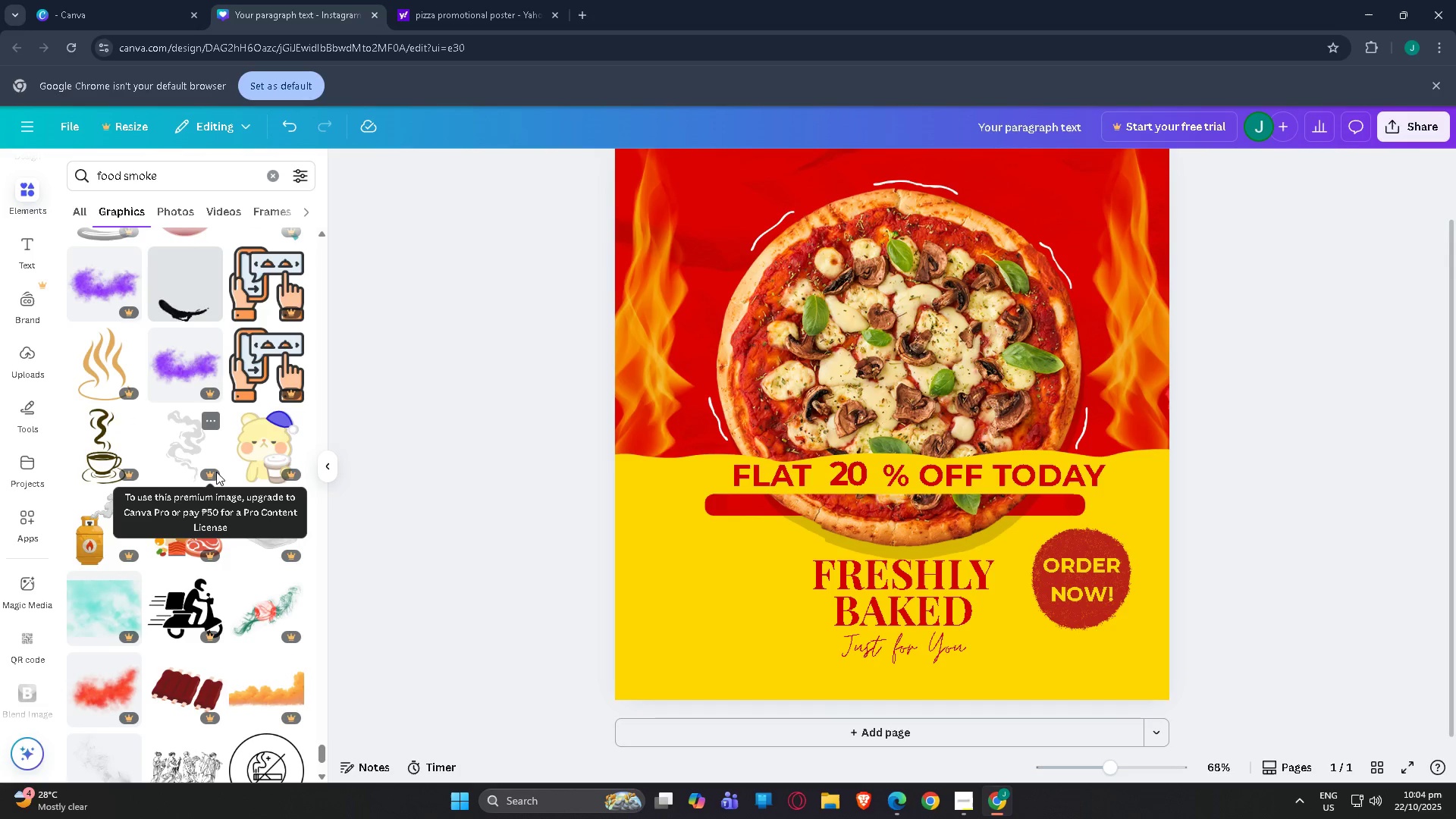 
scroll: coordinate [216, 471], scroll_direction: down, amount: 6.0
 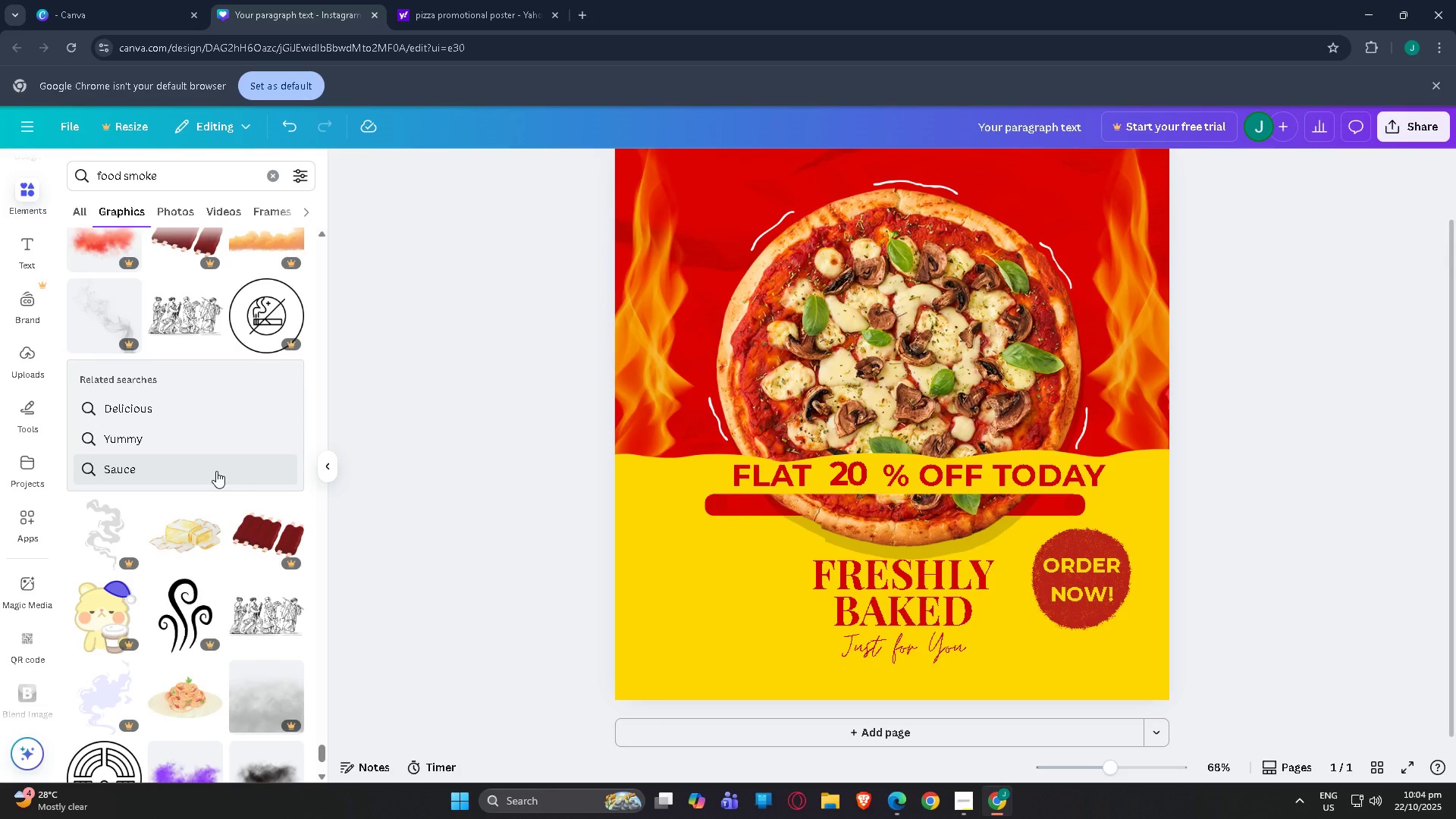 
scroll: coordinate [150, 484], scroll_direction: down, amount: 7.0
 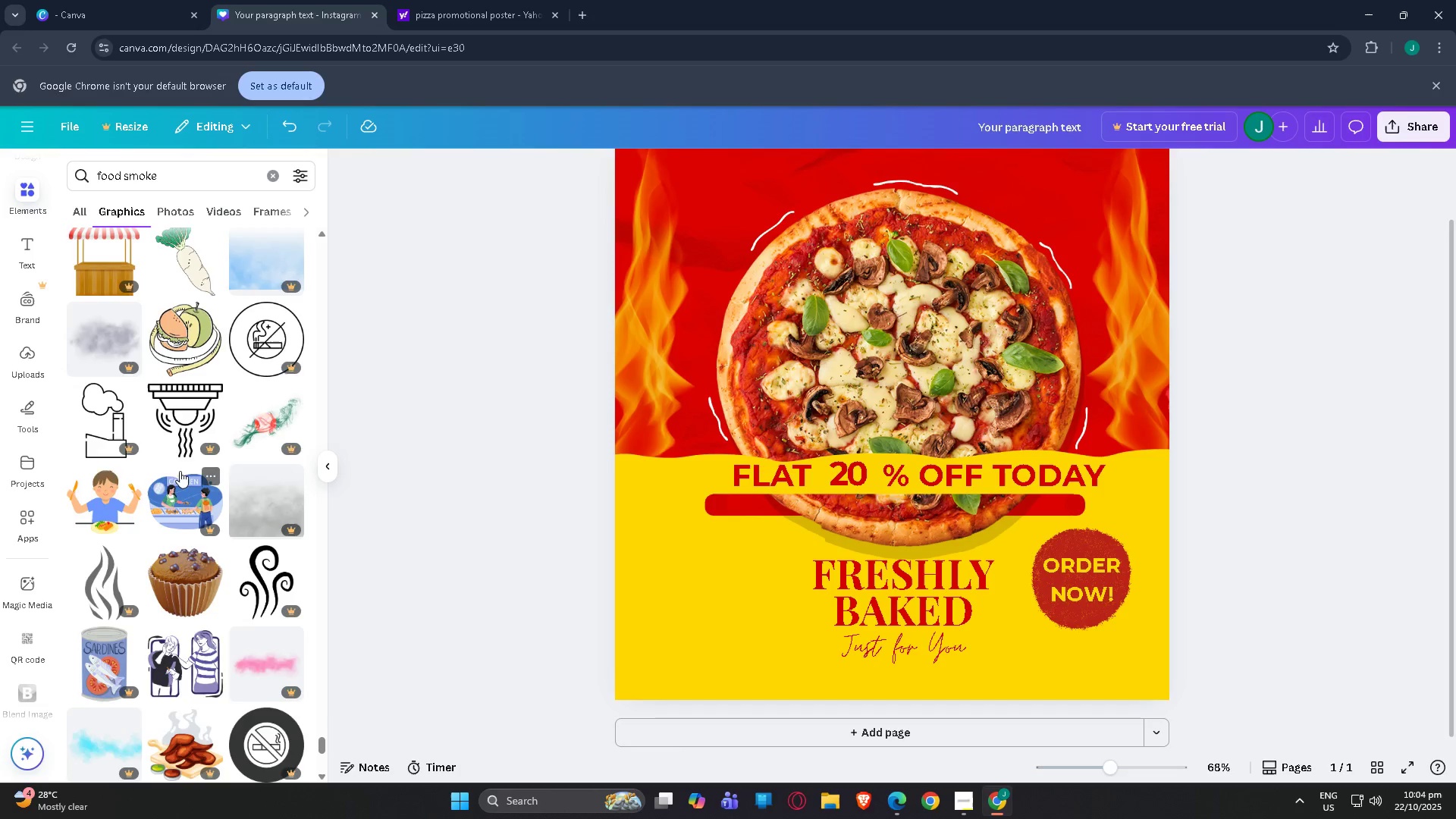 
scroll: coordinate [179, 472], scroll_direction: down, amount: 5.0
 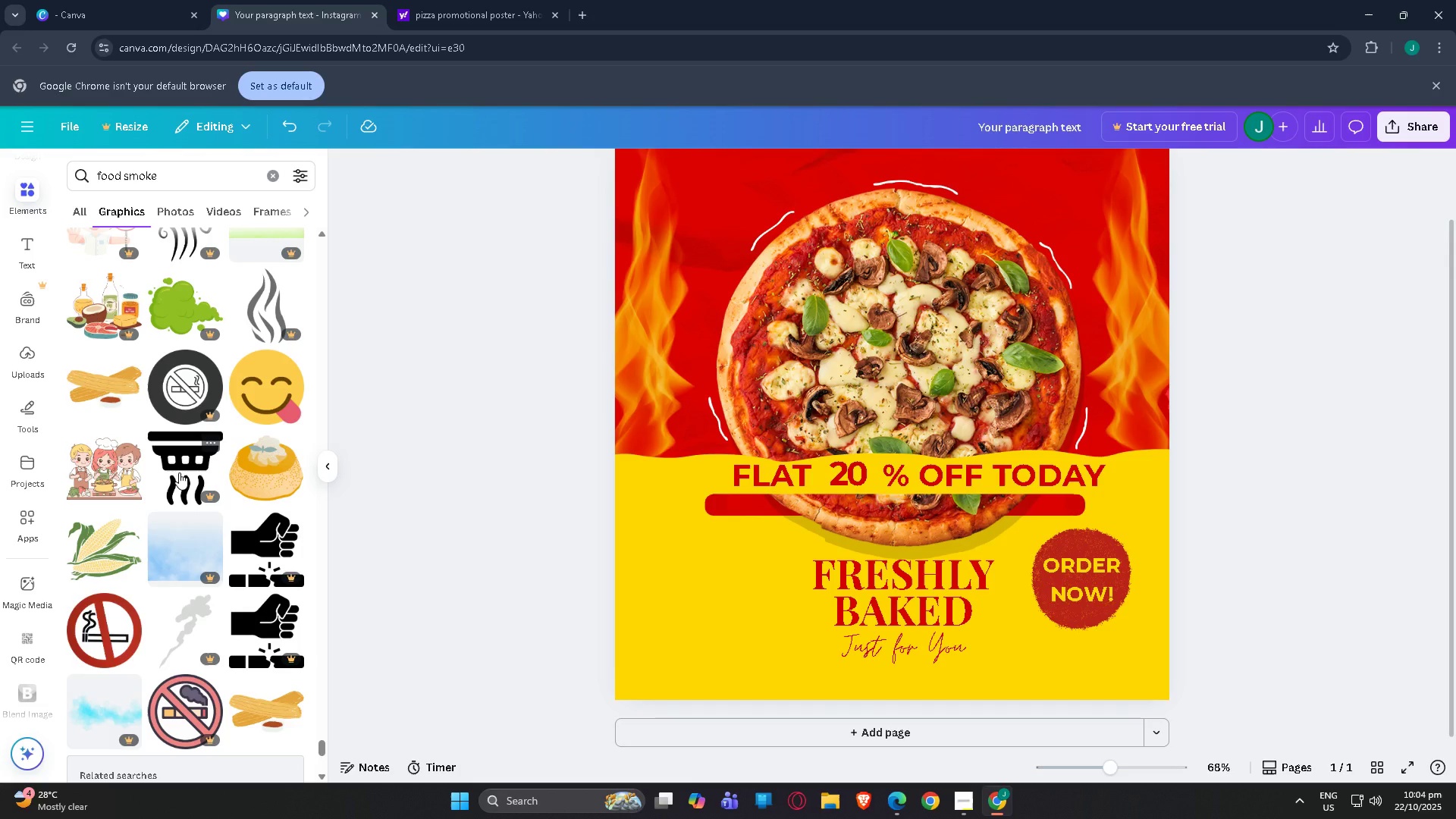 
wait(5.52)
 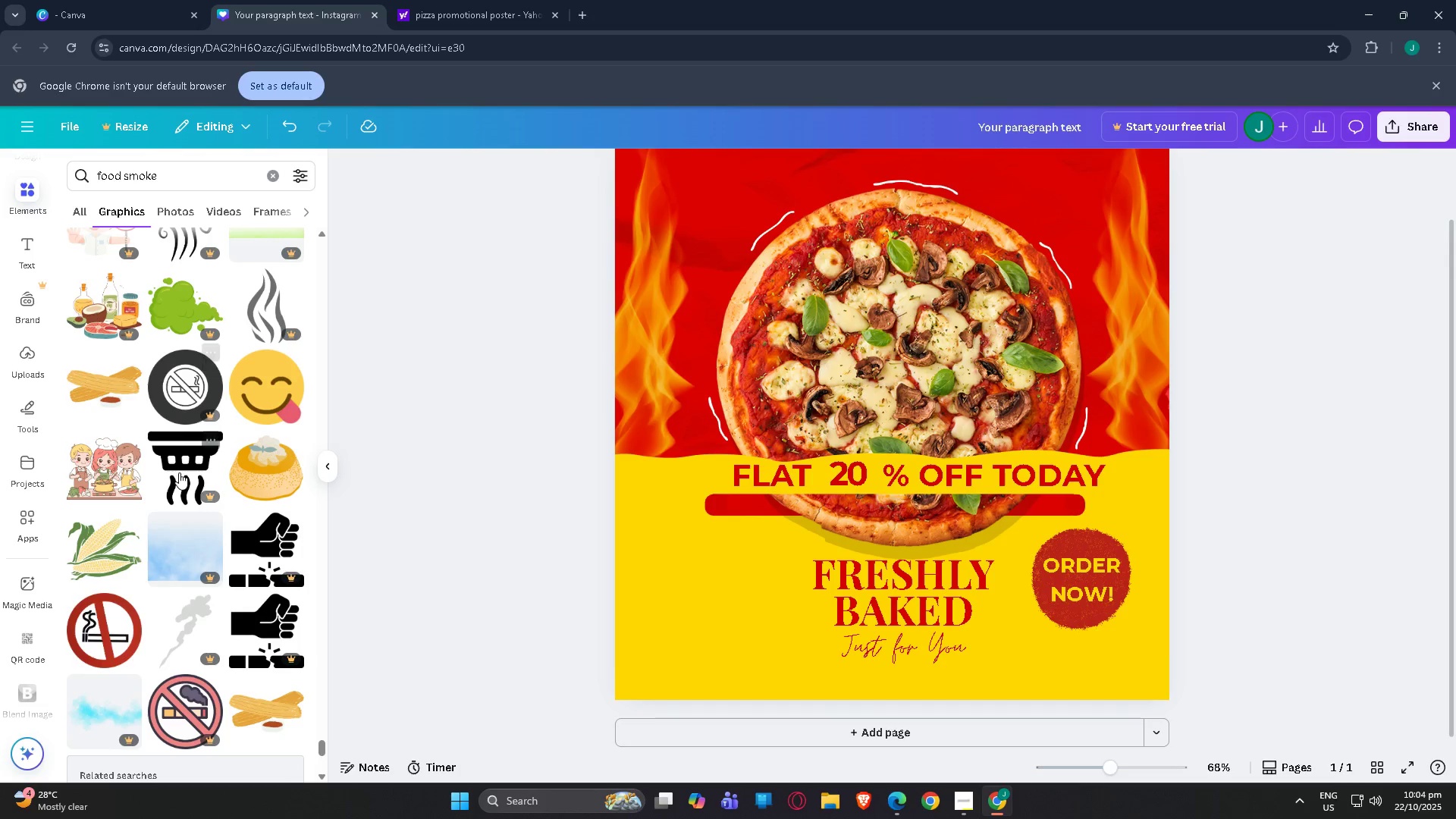 
scroll: coordinate [176, 466], scroll_direction: down, amount: 8.0
 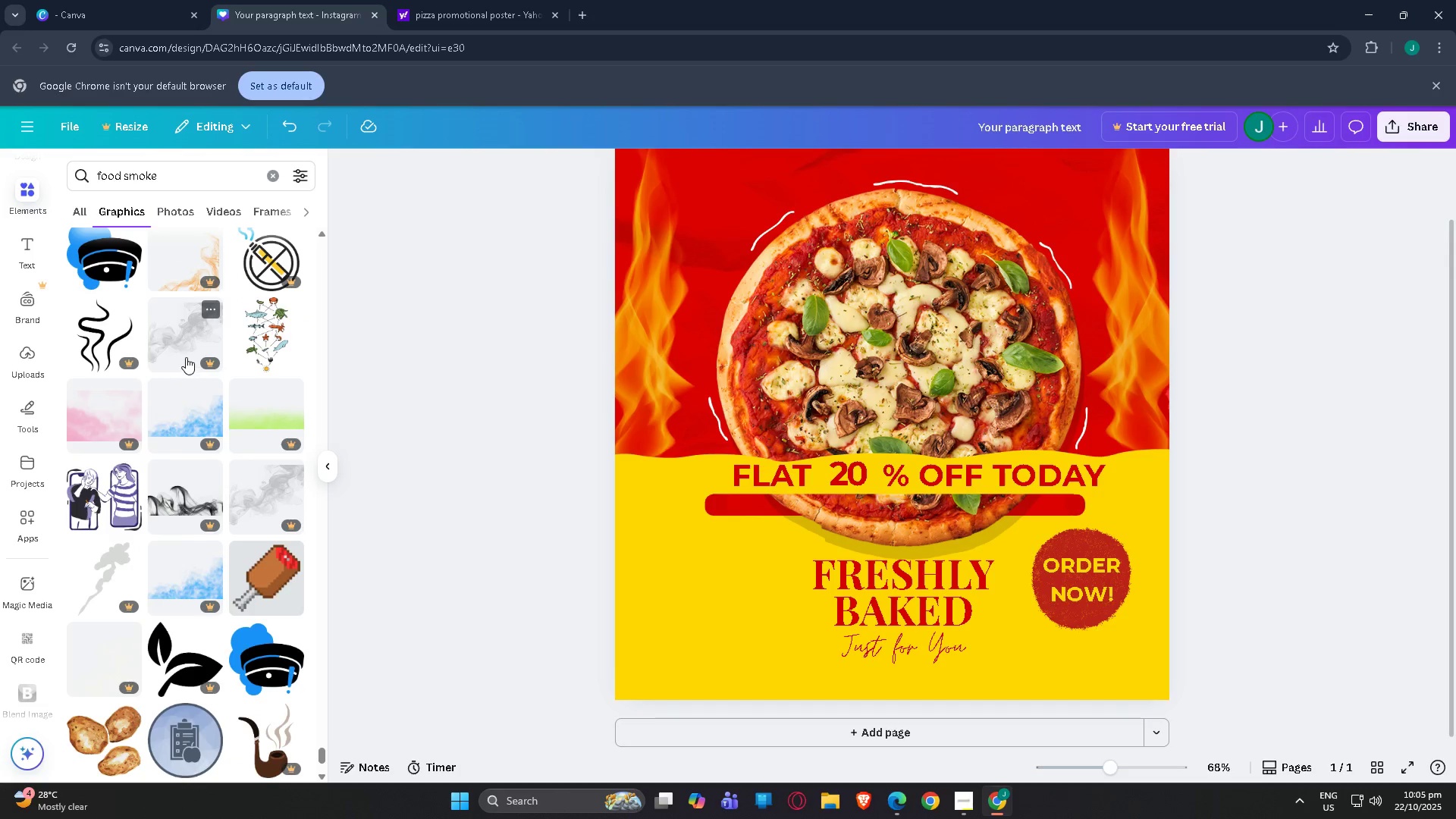 
left_click([186, 353])
 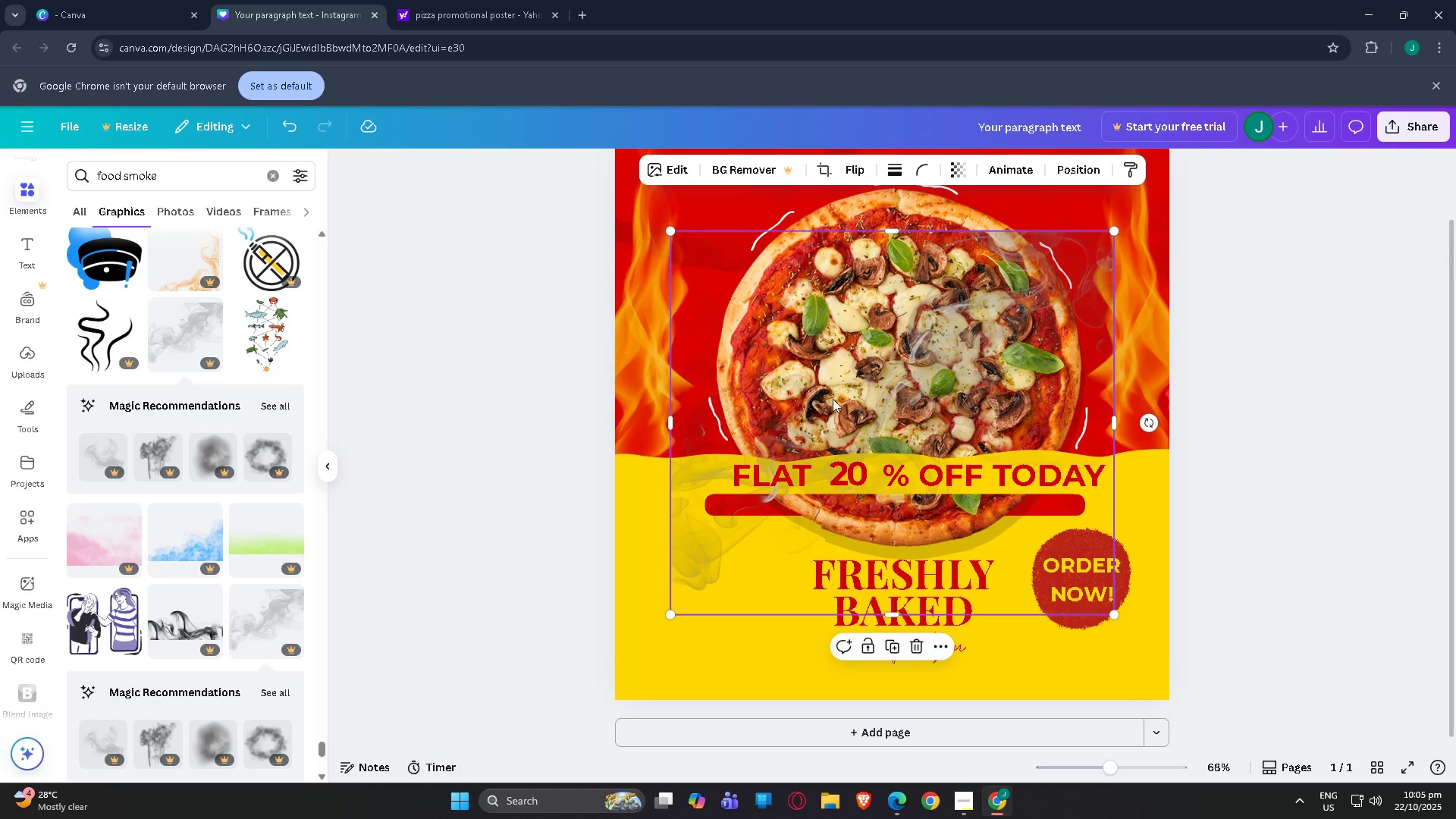 
key(Control+Z)
 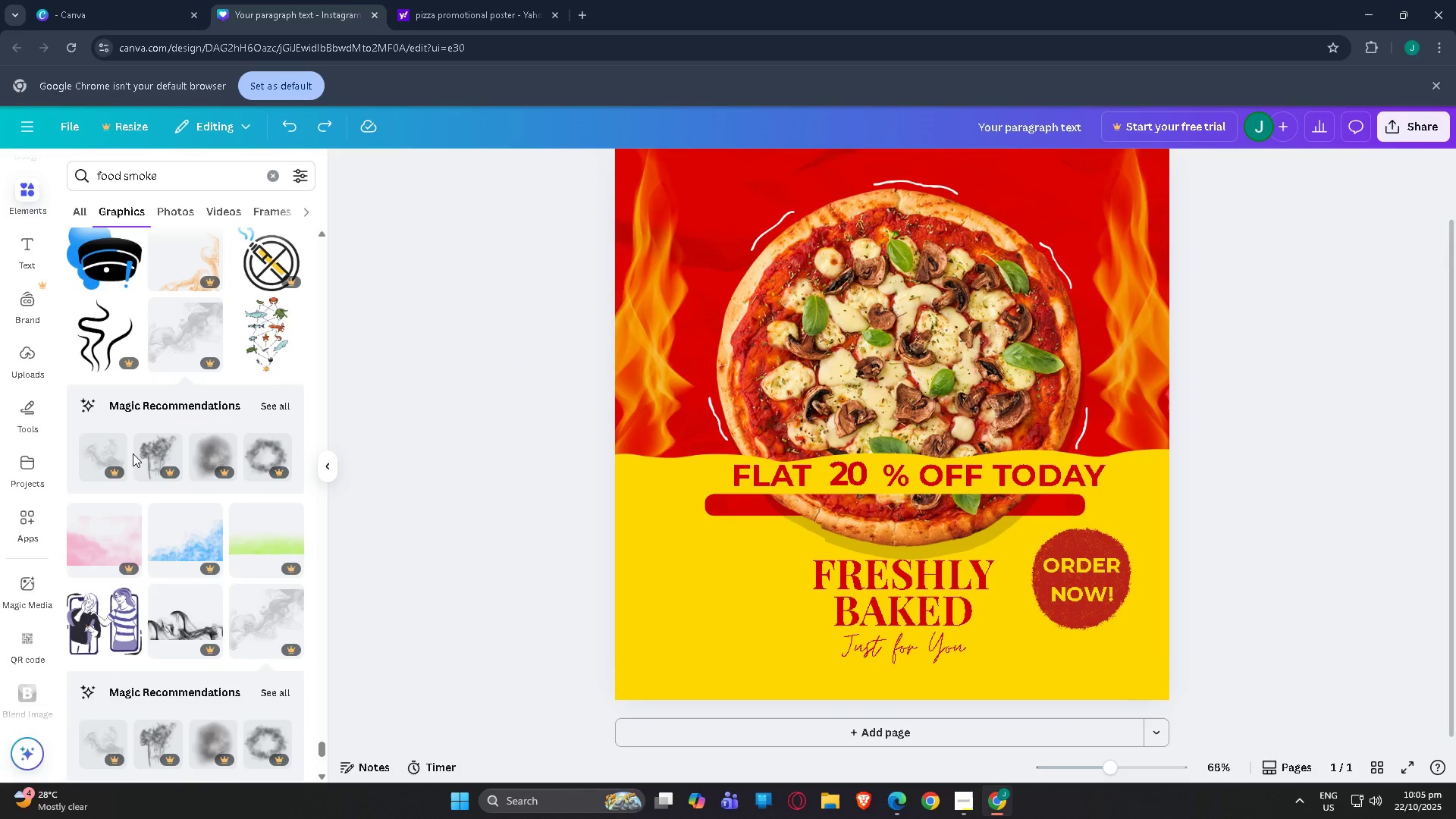 
scroll: coordinate [137, 340], scroll_direction: down, amount: 13.0
 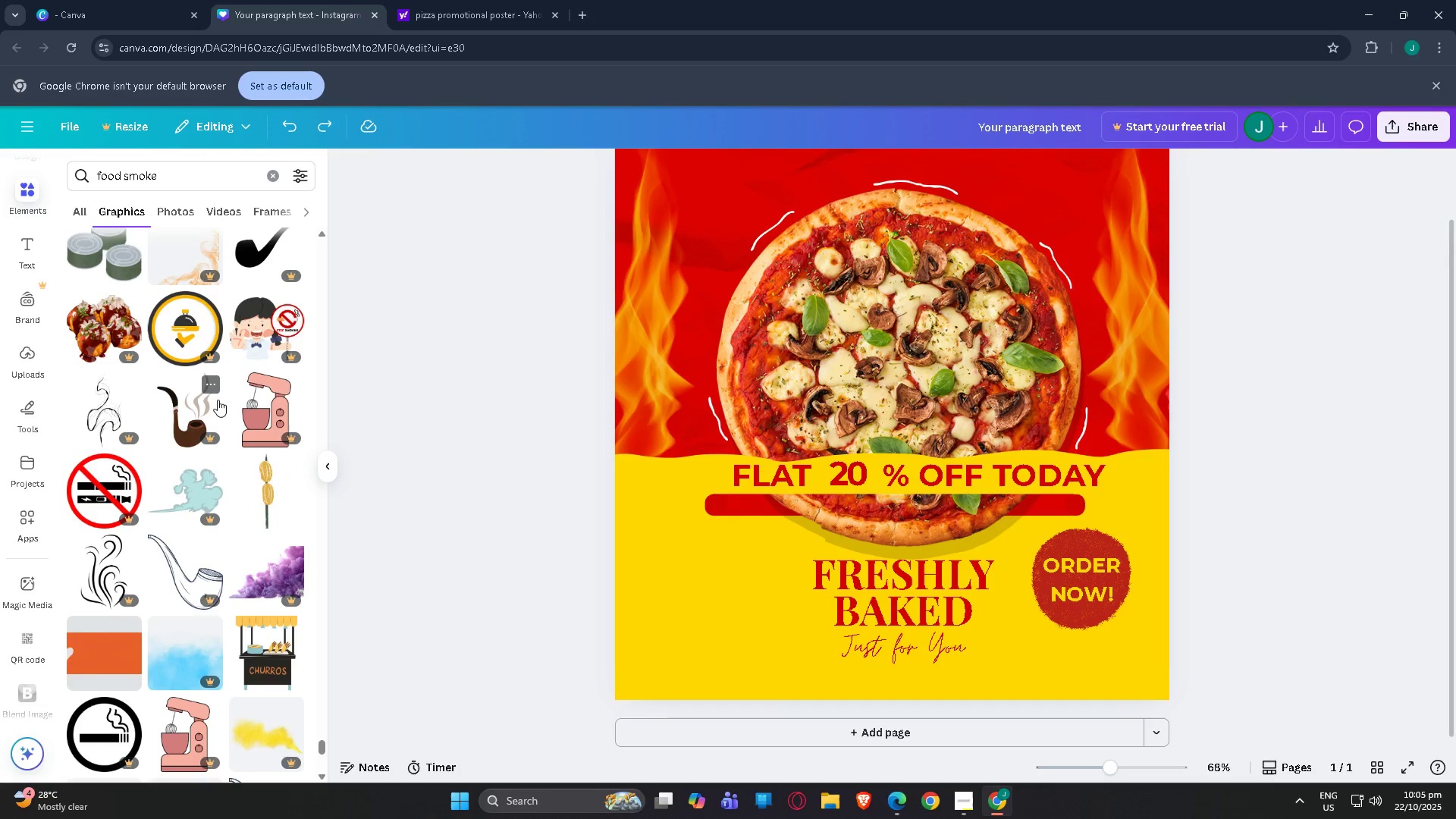 
scroll: coordinate [231, 410], scroll_direction: up, amount: 4.0
 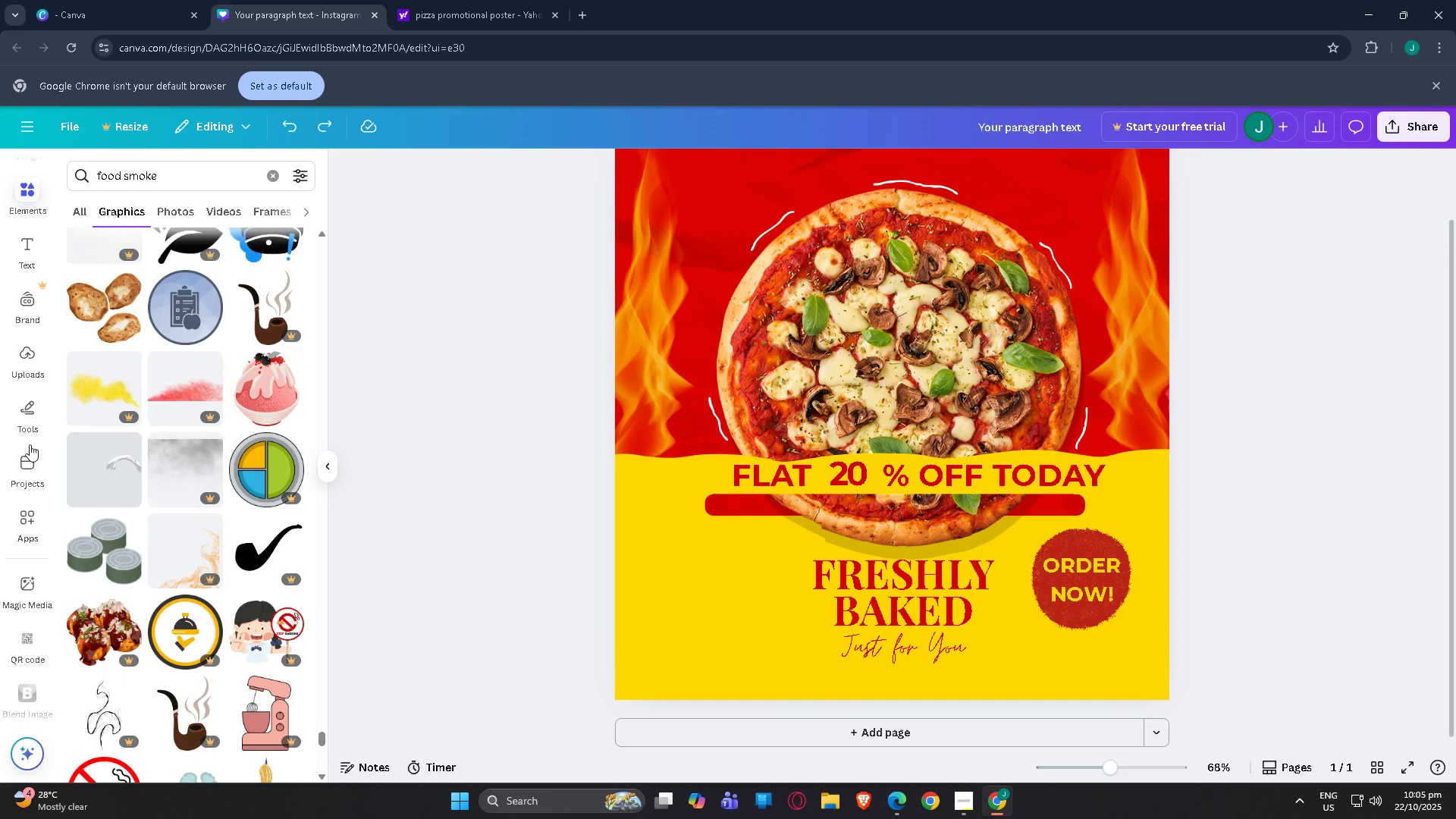 
scroll: coordinate [191, 522], scroll_direction: down, amount: 56.0
 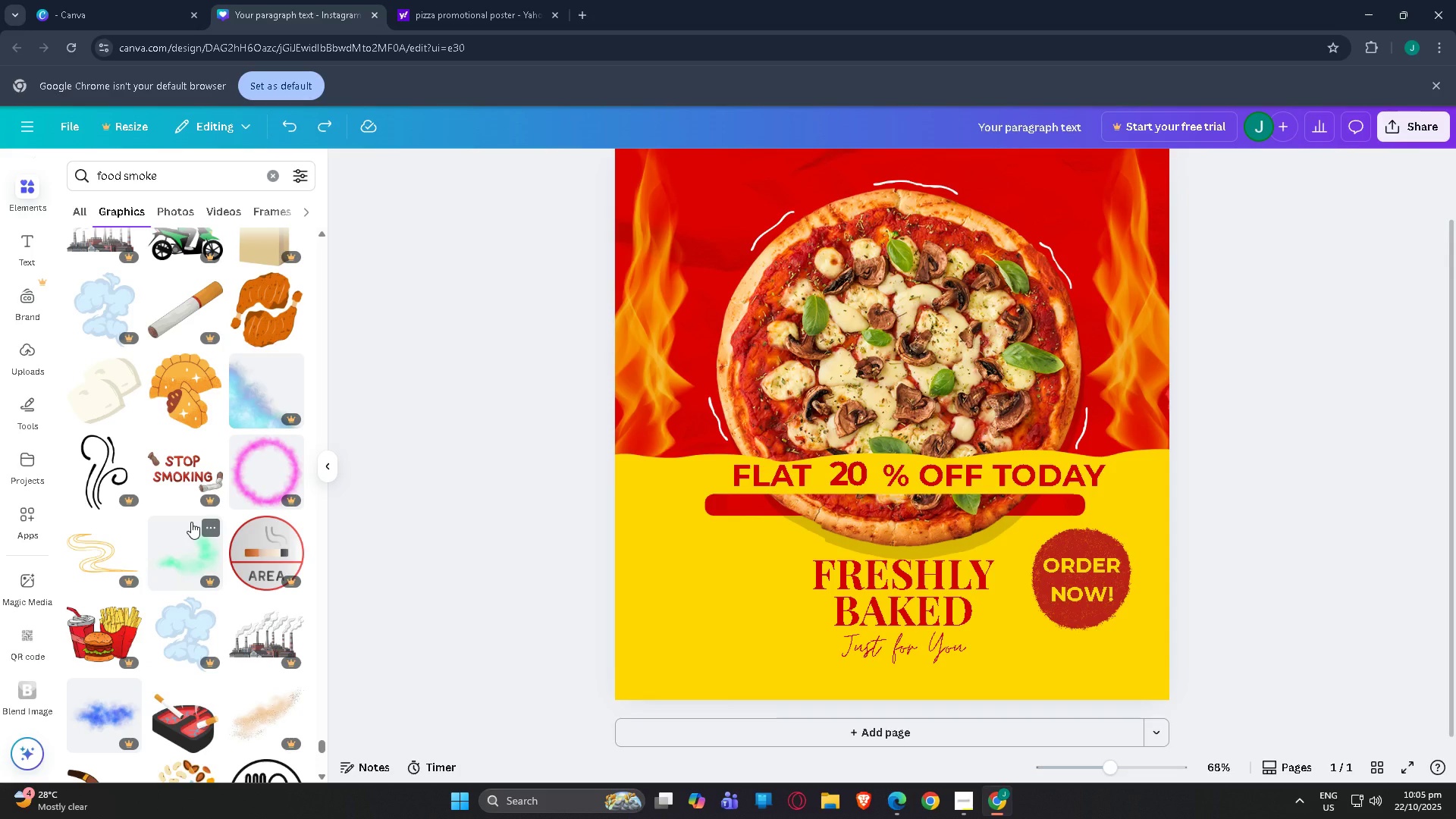 
scroll: coordinate [191, 522], scroll_direction: down, amount: 5.0
 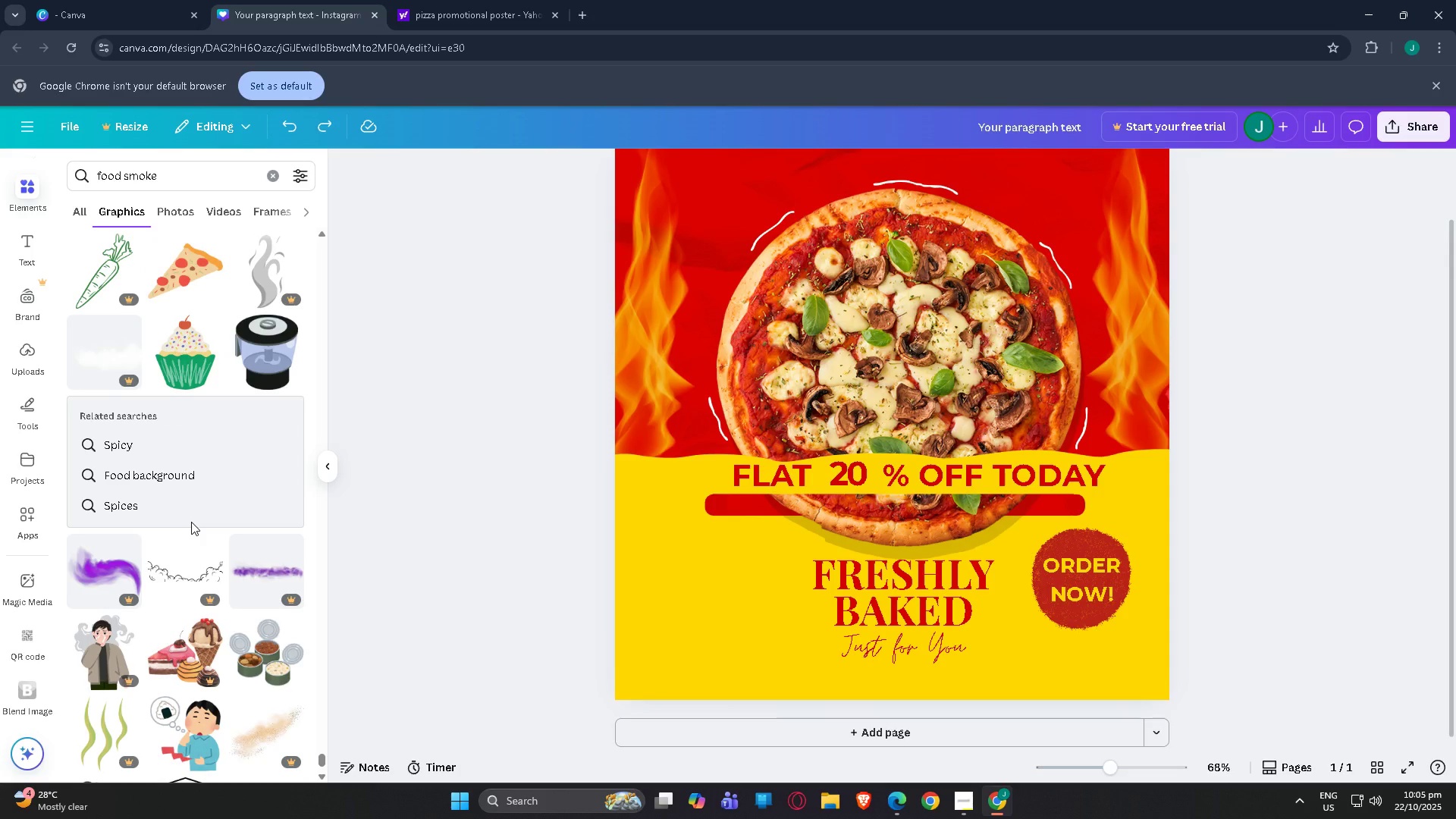 
scroll: coordinate [191, 521], scroll_direction: down, amount: 10.0
 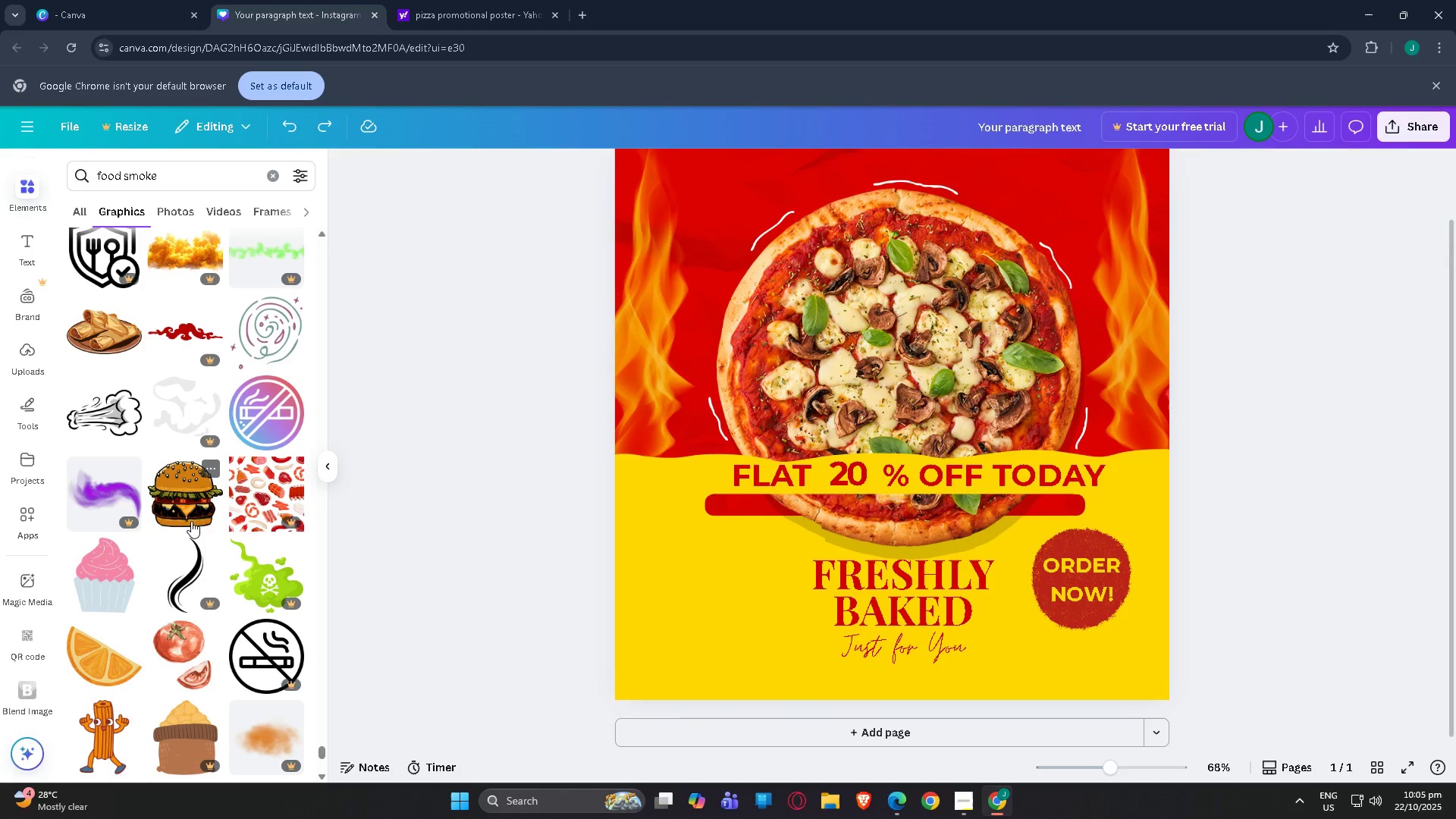 
scroll: coordinate [190, 522], scroll_direction: down, amount: 15.0
 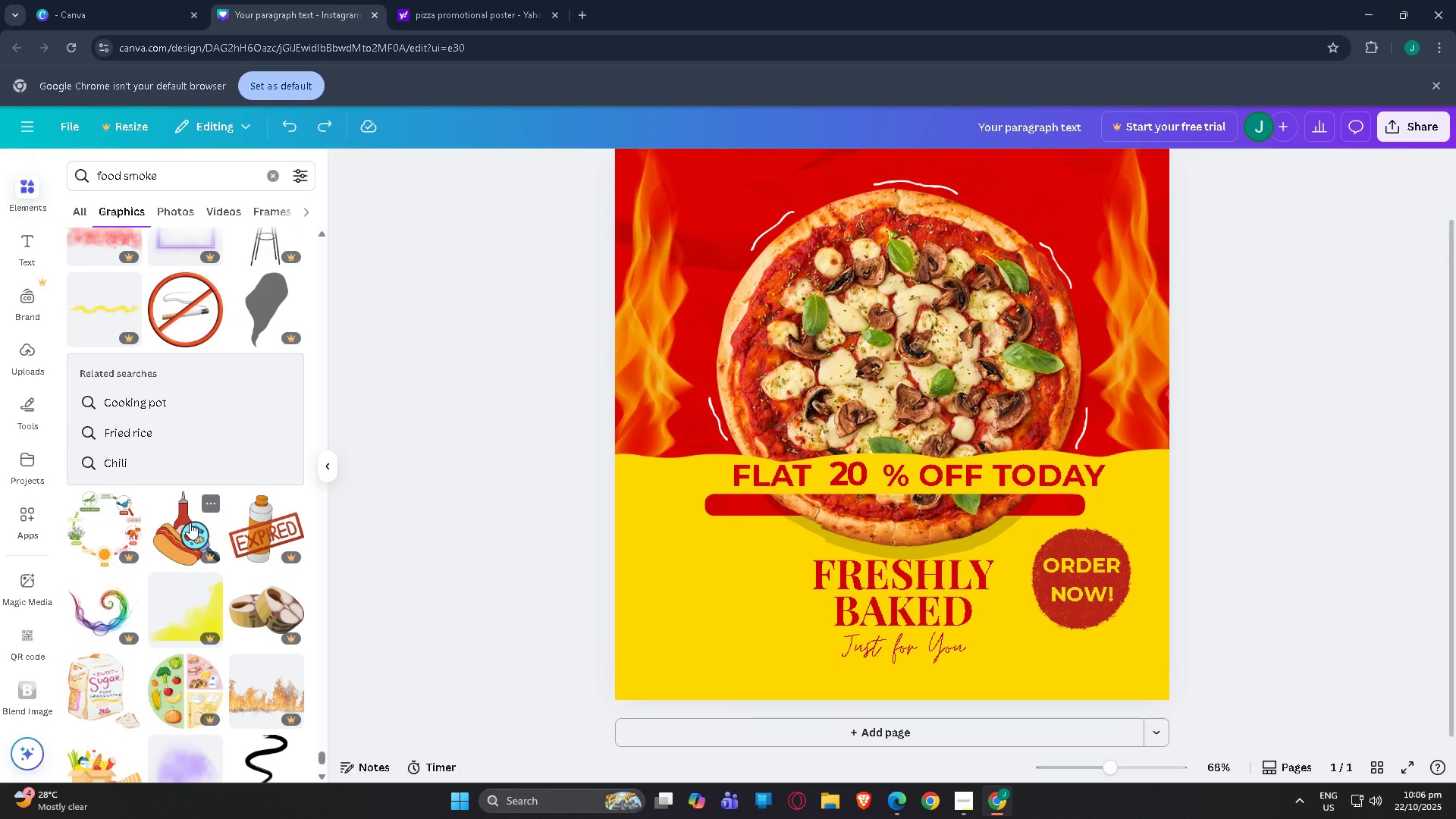 
scroll: coordinate [157, 533], scroll_direction: down, amount: 10.0
 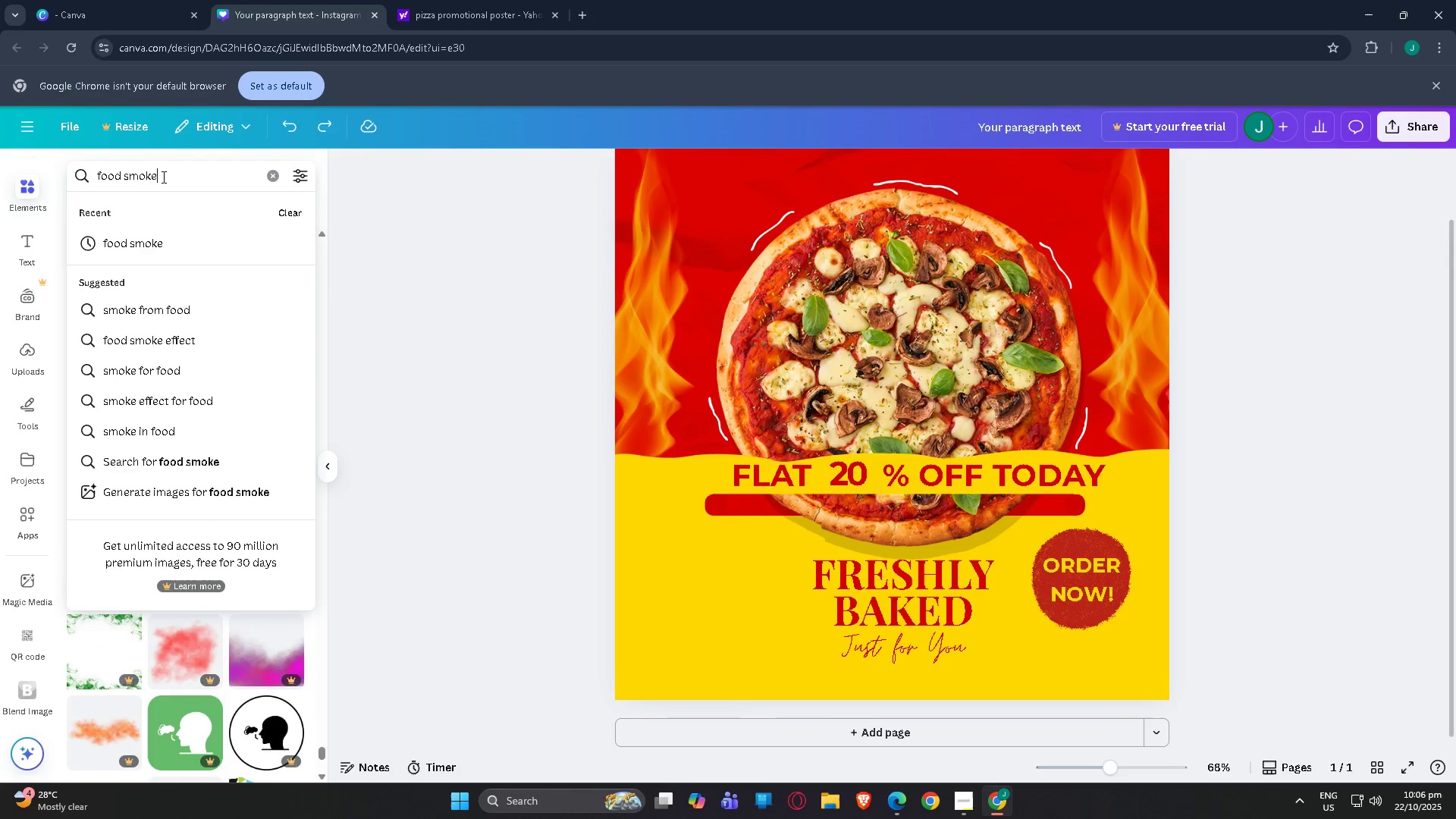 
left_click([162, 177])
 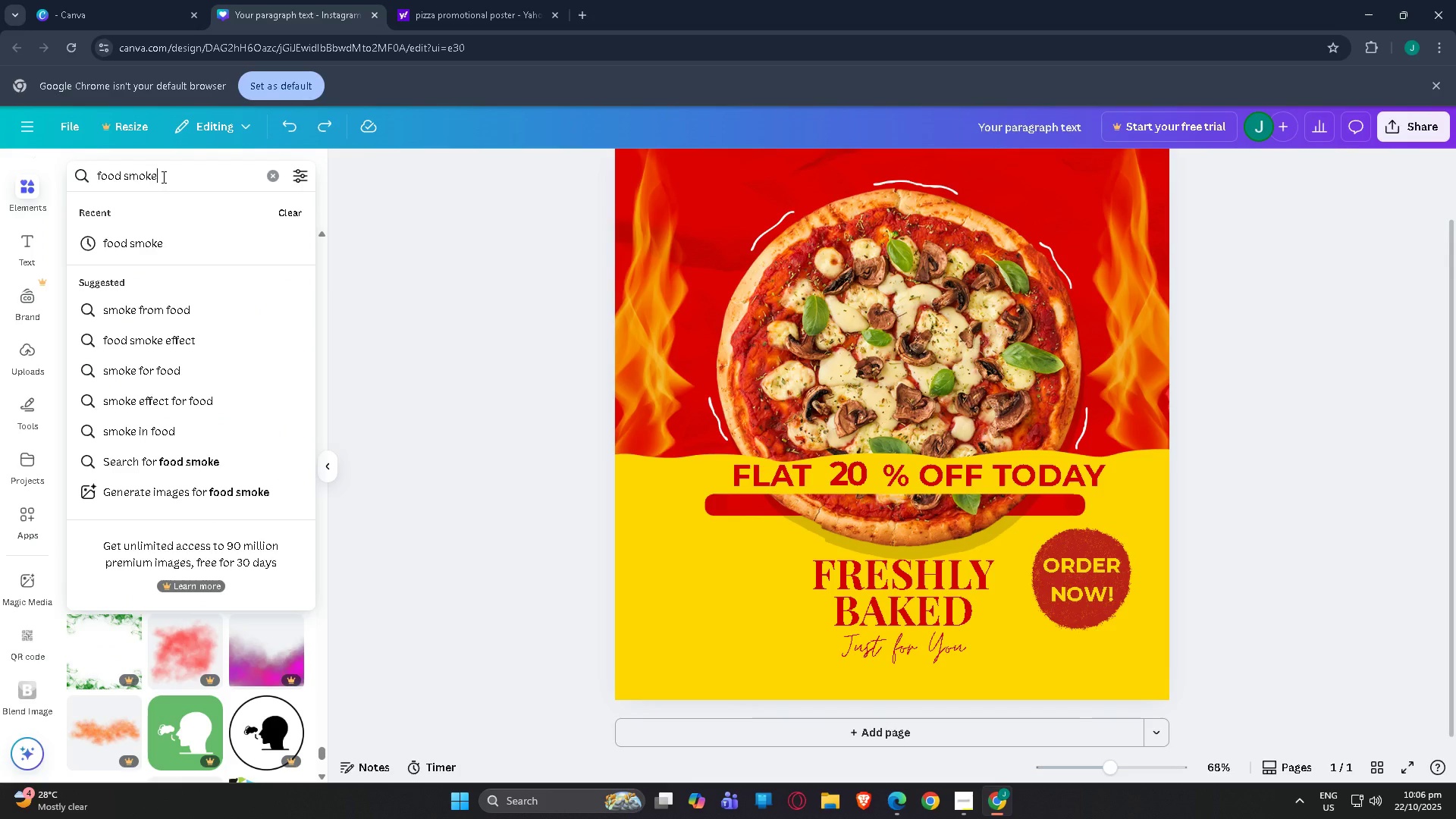 
key(NumpadEnter)
 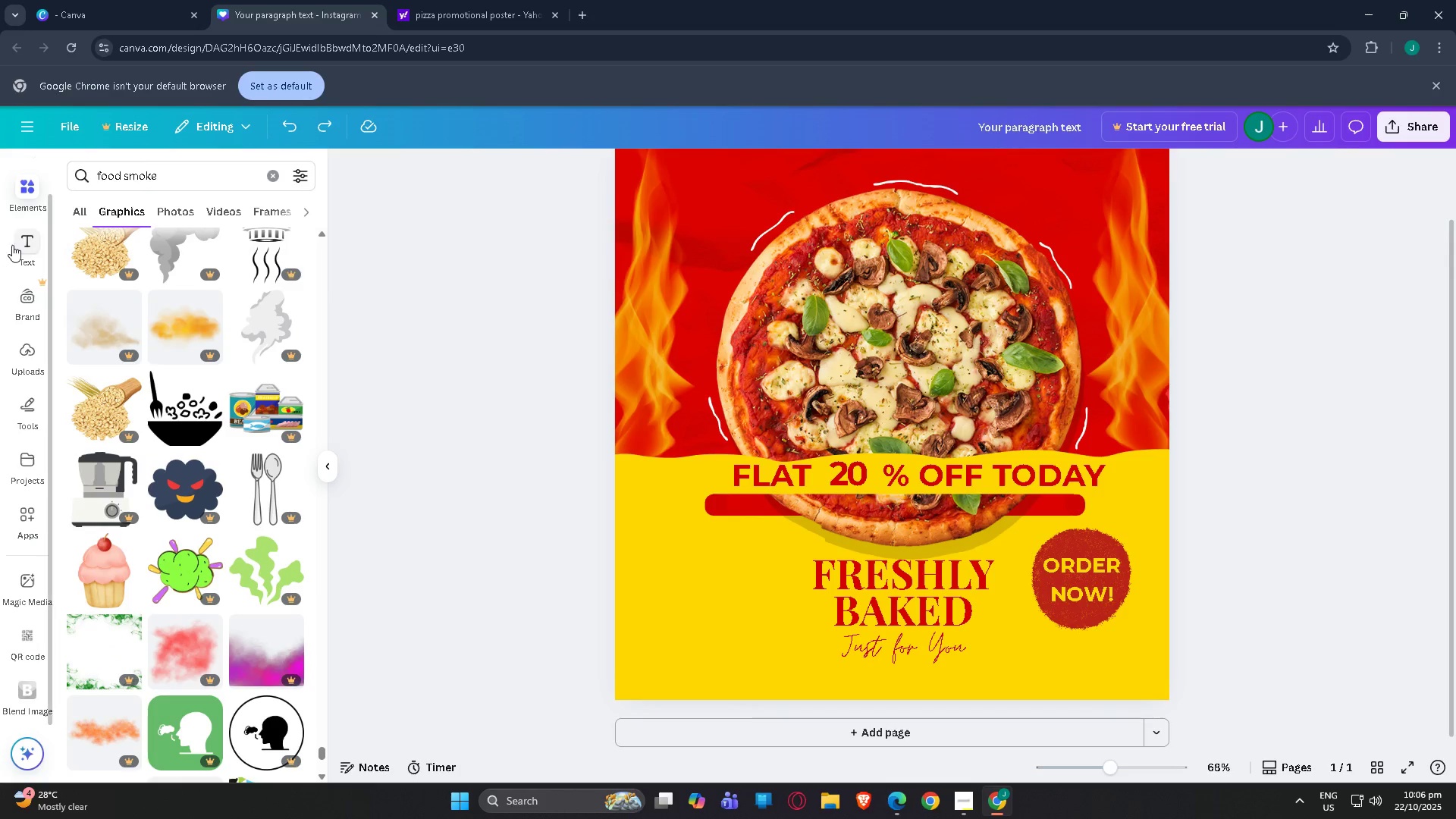 
scroll: coordinate [193, 474], scroll_direction: down, amount: 35.0
 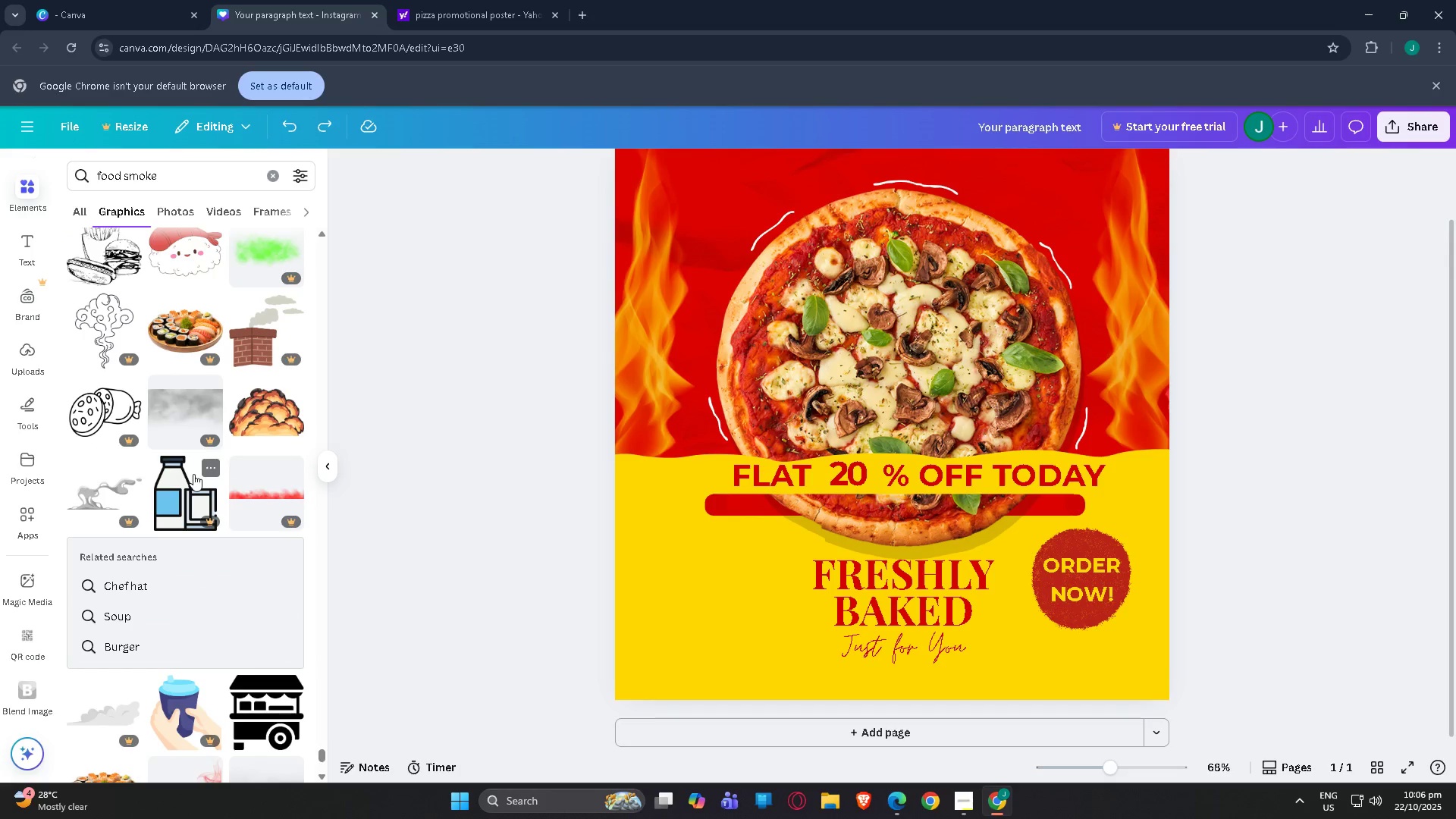 
scroll: coordinate [193, 474], scroll_direction: up, amount: 3.0
 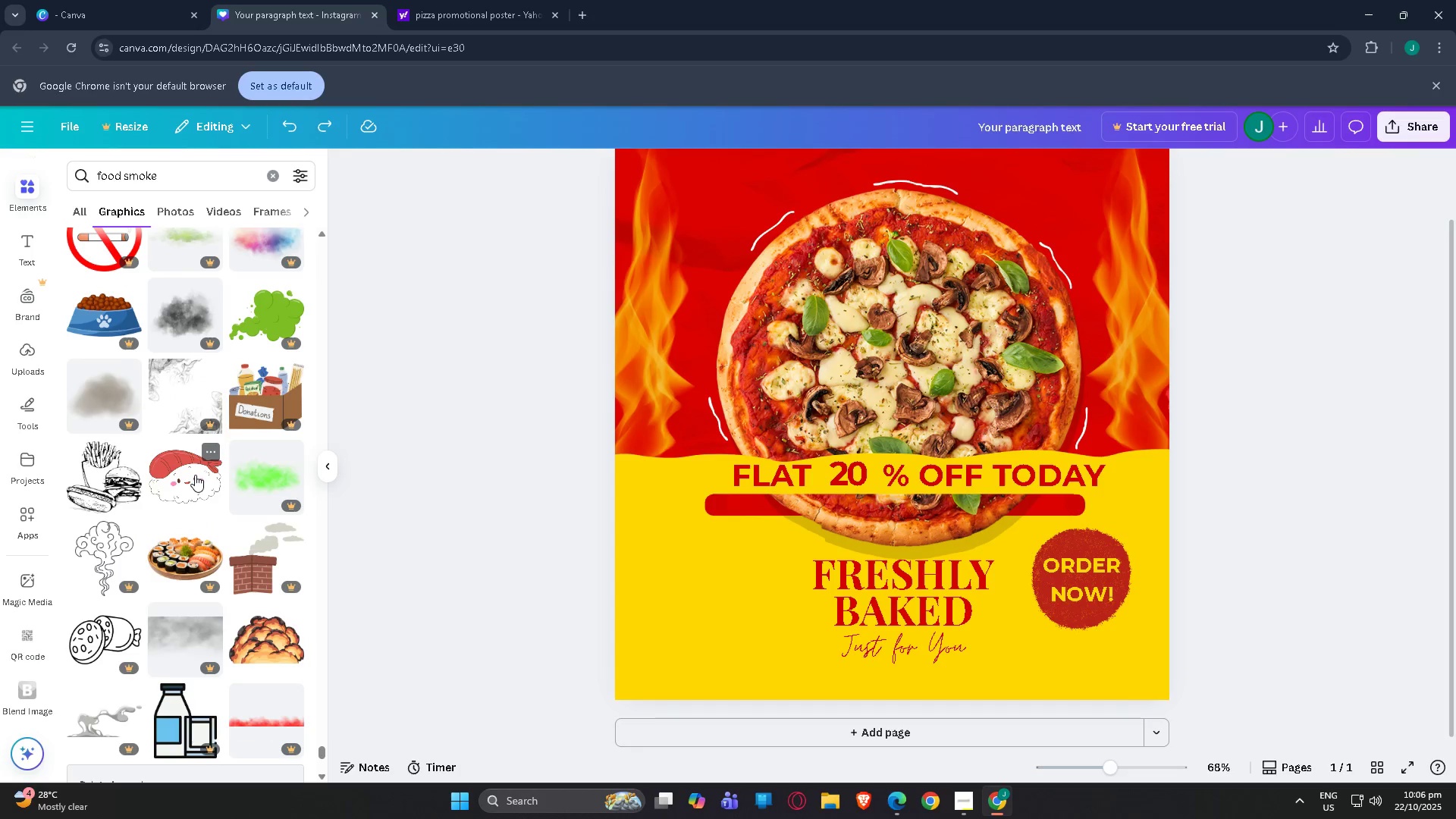 
scroll: coordinate [234, 428], scroll_direction: down, amount: 16.0
 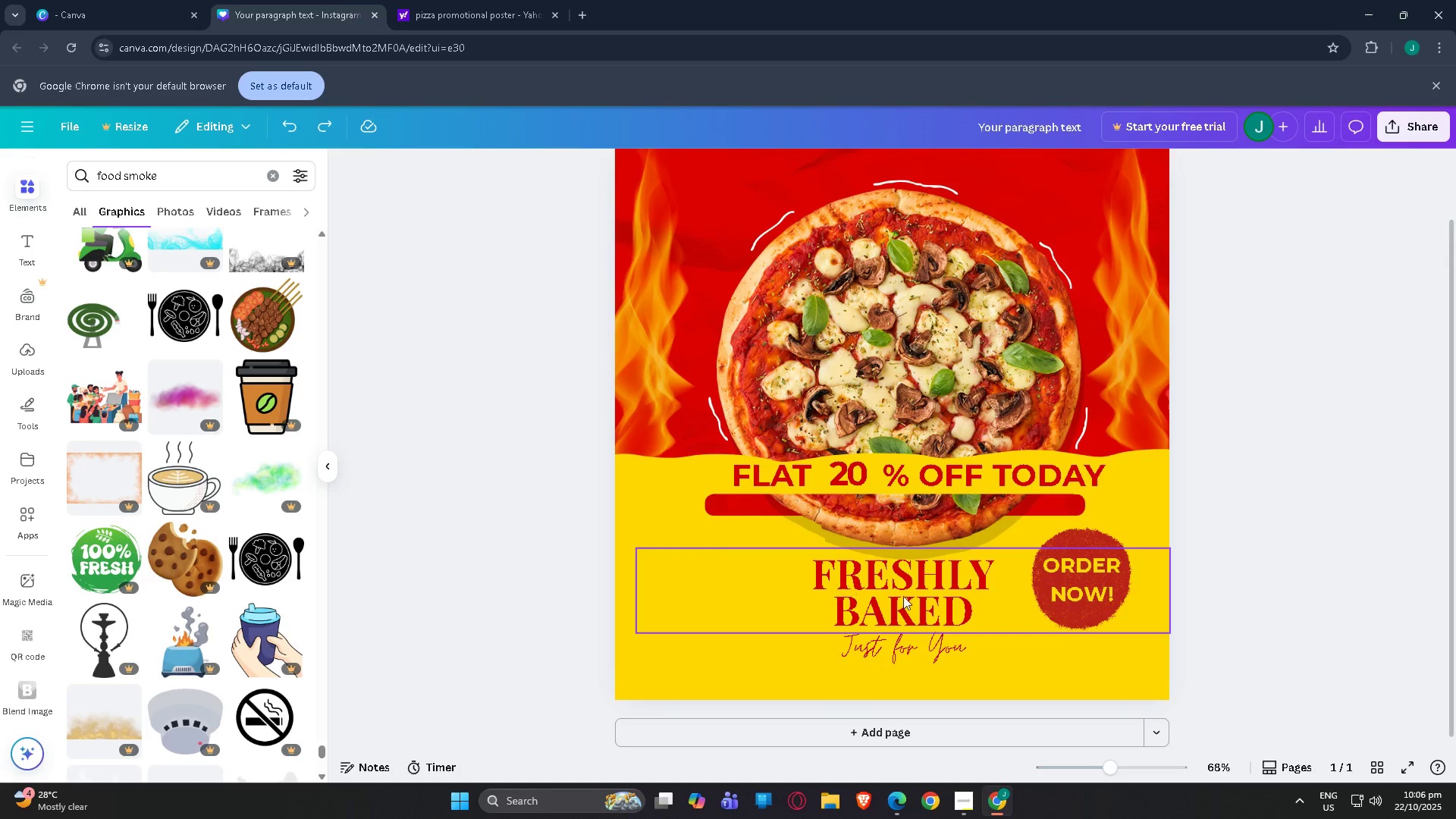 
scroll: coordinate [856, 548], scroll_direction: up, amount: 4.0
 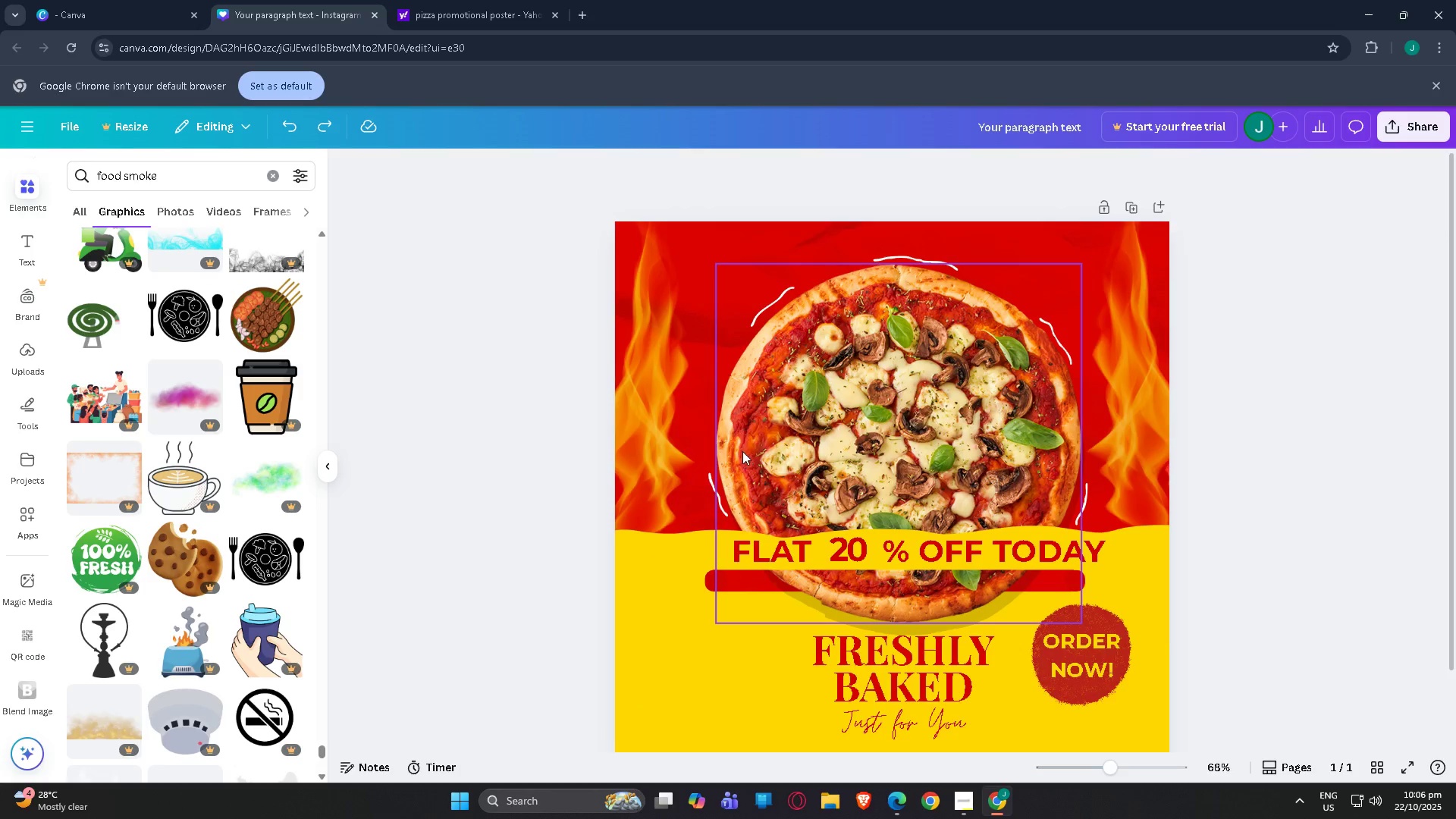 
scroll: coordinate [224, 444], scroll_direction: down, amount: 6.0
 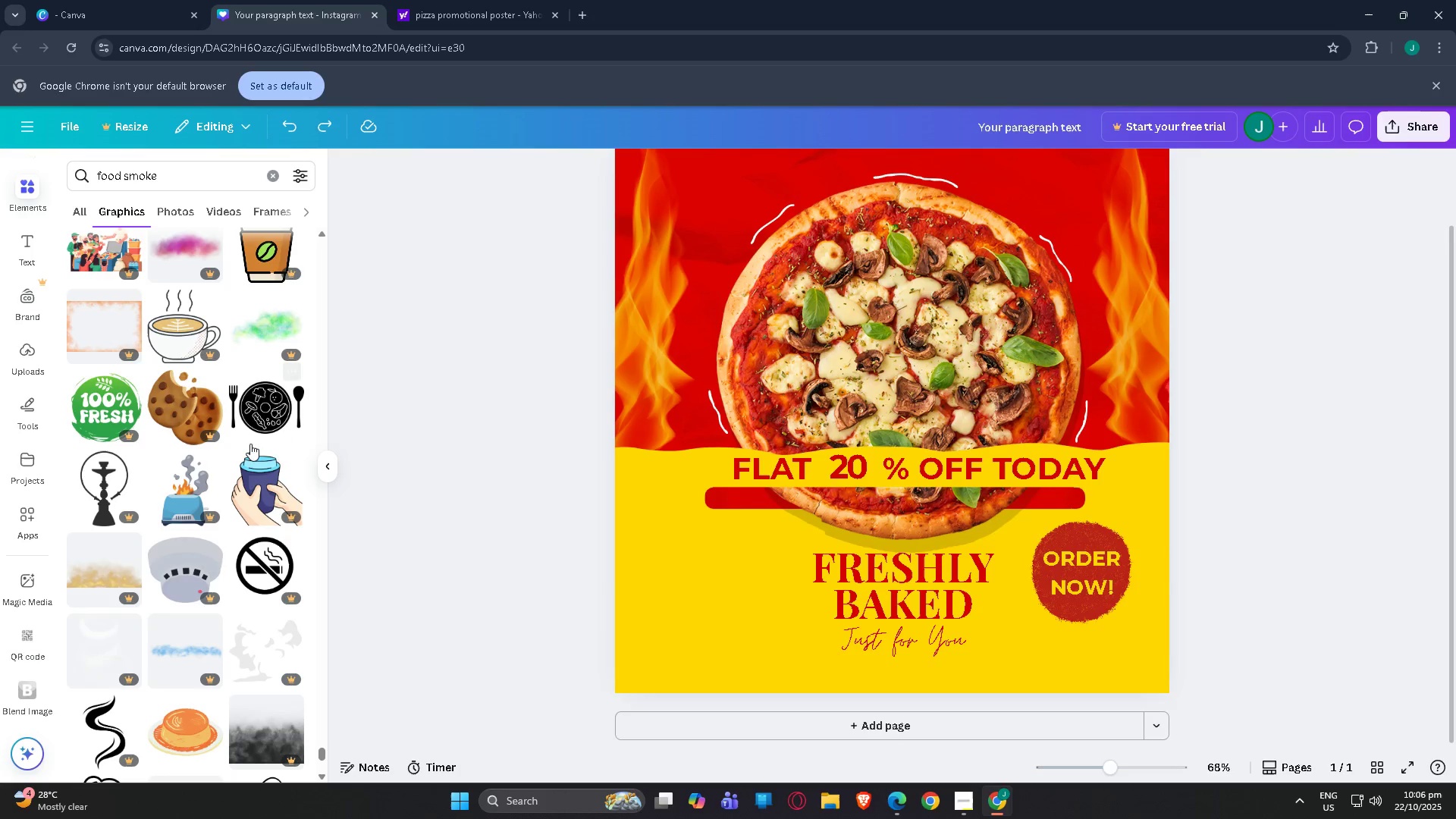 
mouse_move([251, 427])
 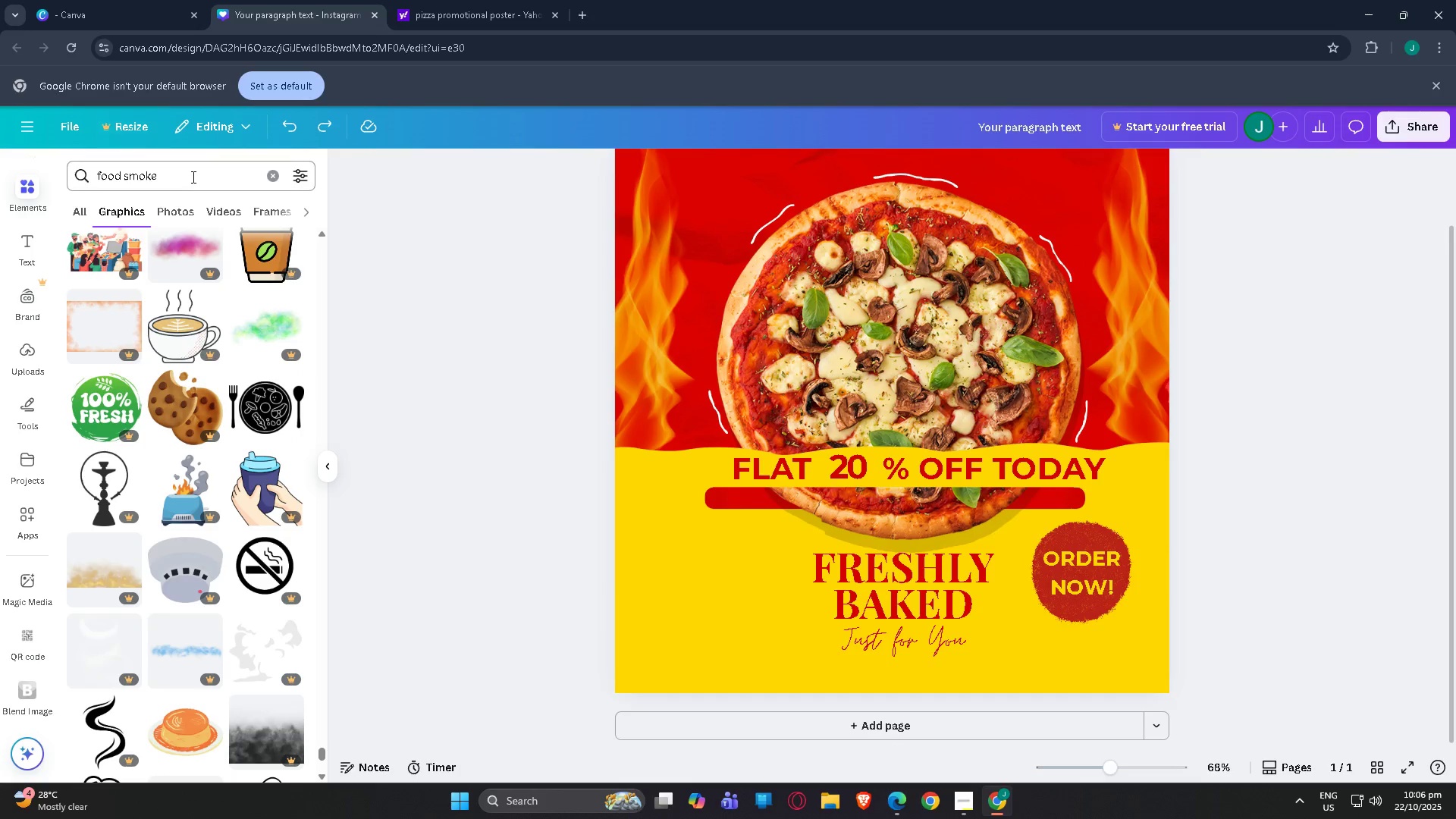 
left_click_drag(start_coordinate=[184, 172], to_coordinate=[0, 177])
 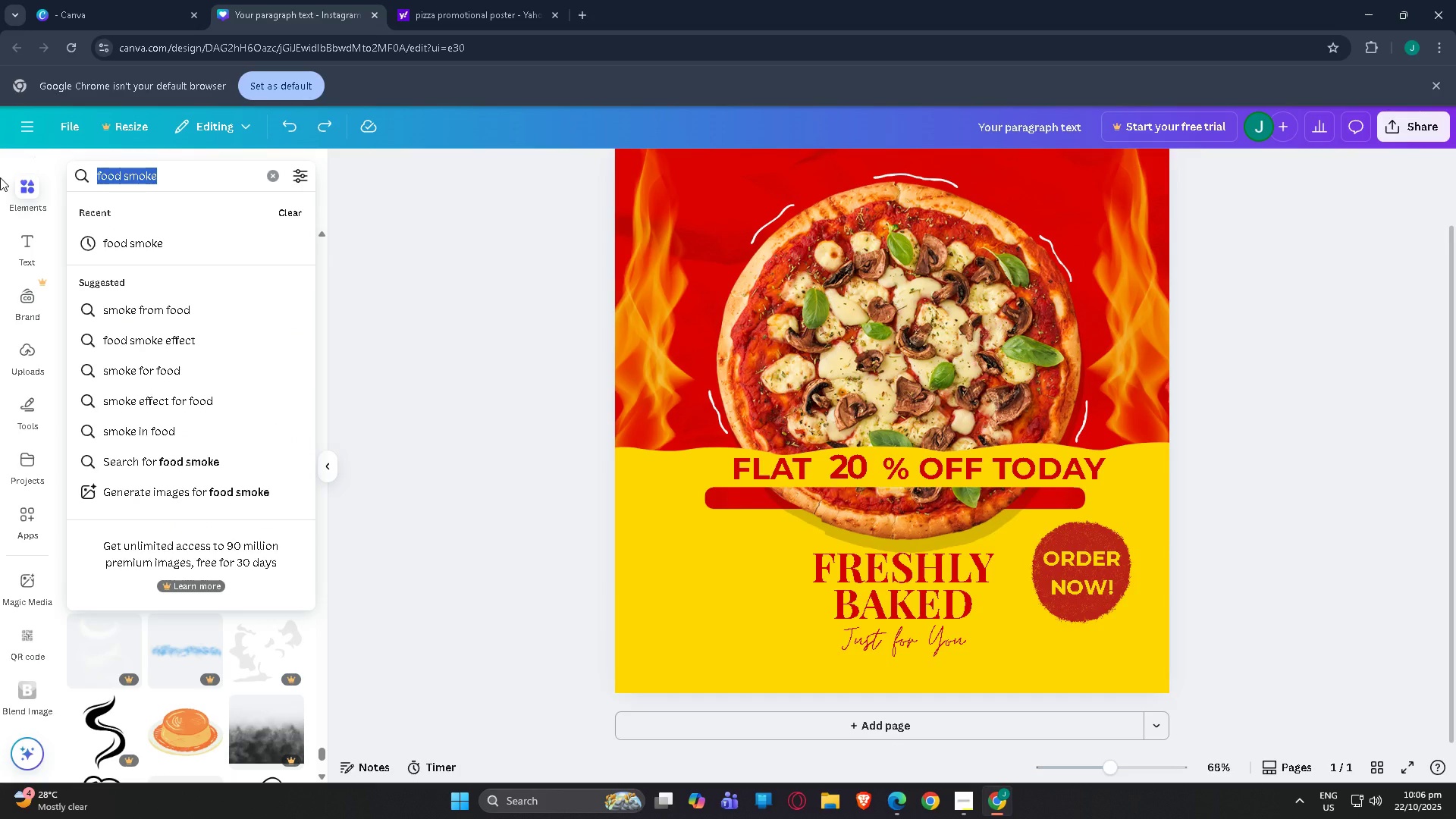 
type(wavve)
key(Backspace)
key(Backspace)
type(e\)
 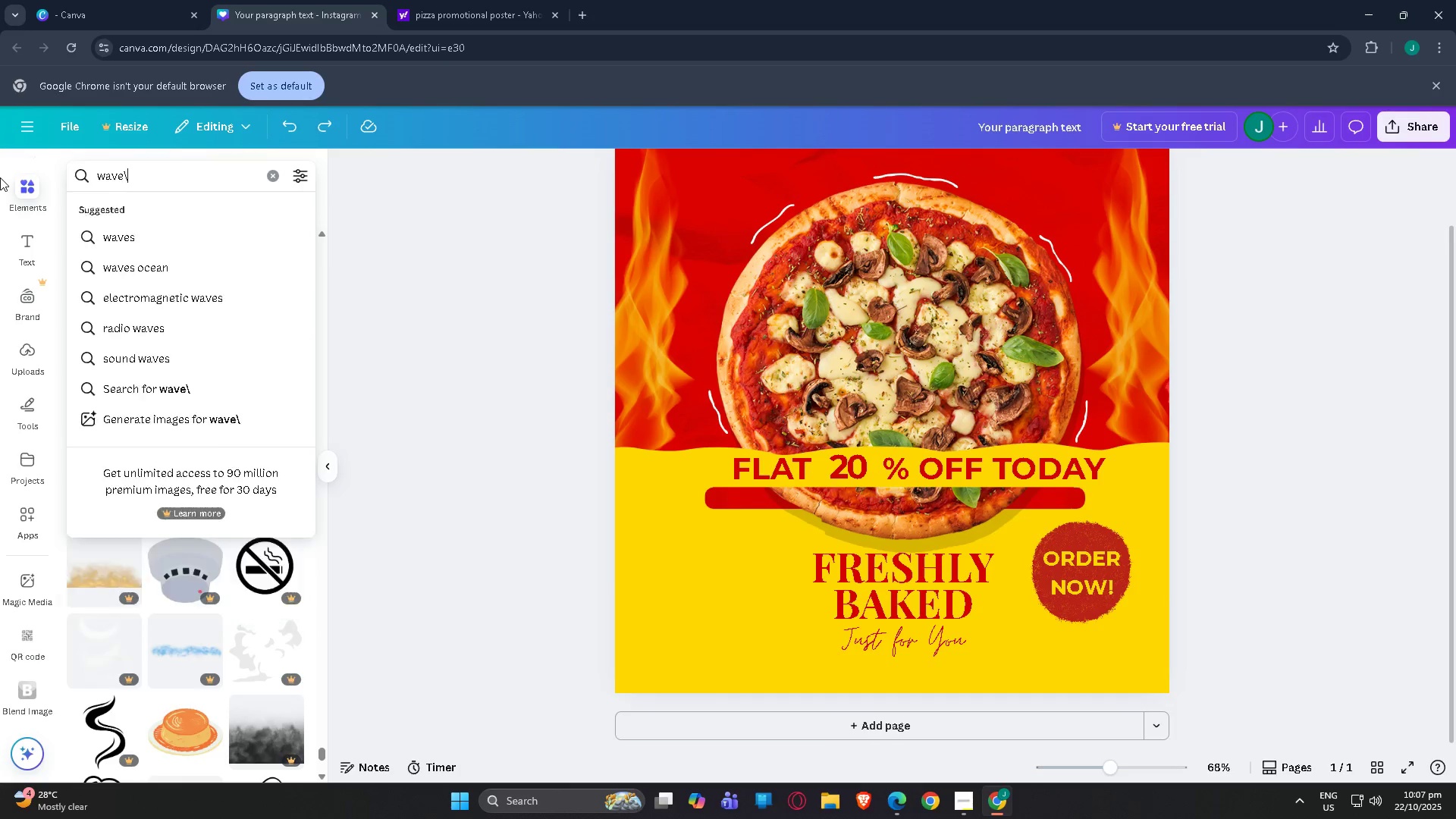 
key(Enter)
 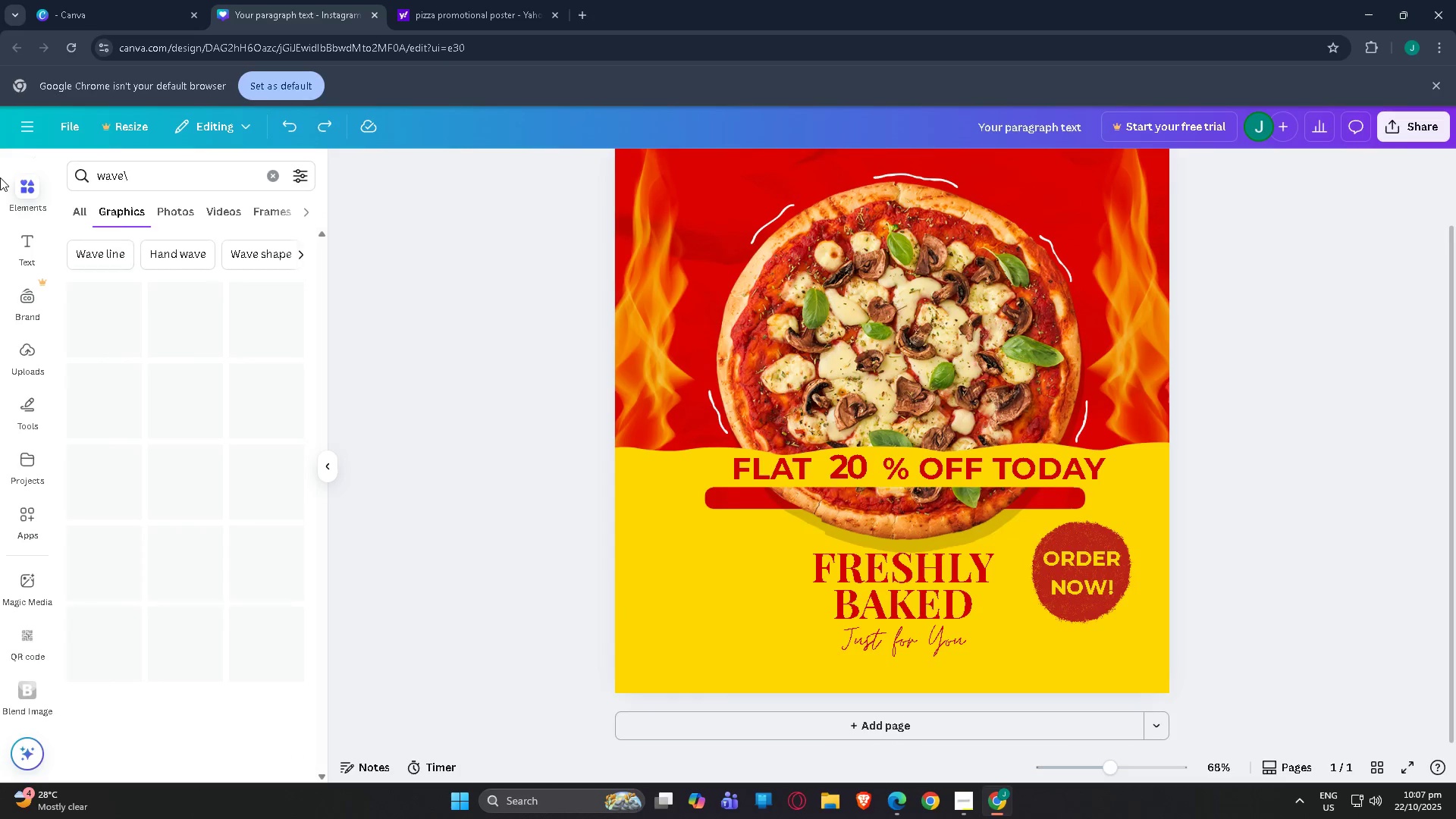 
key(Backspace)
 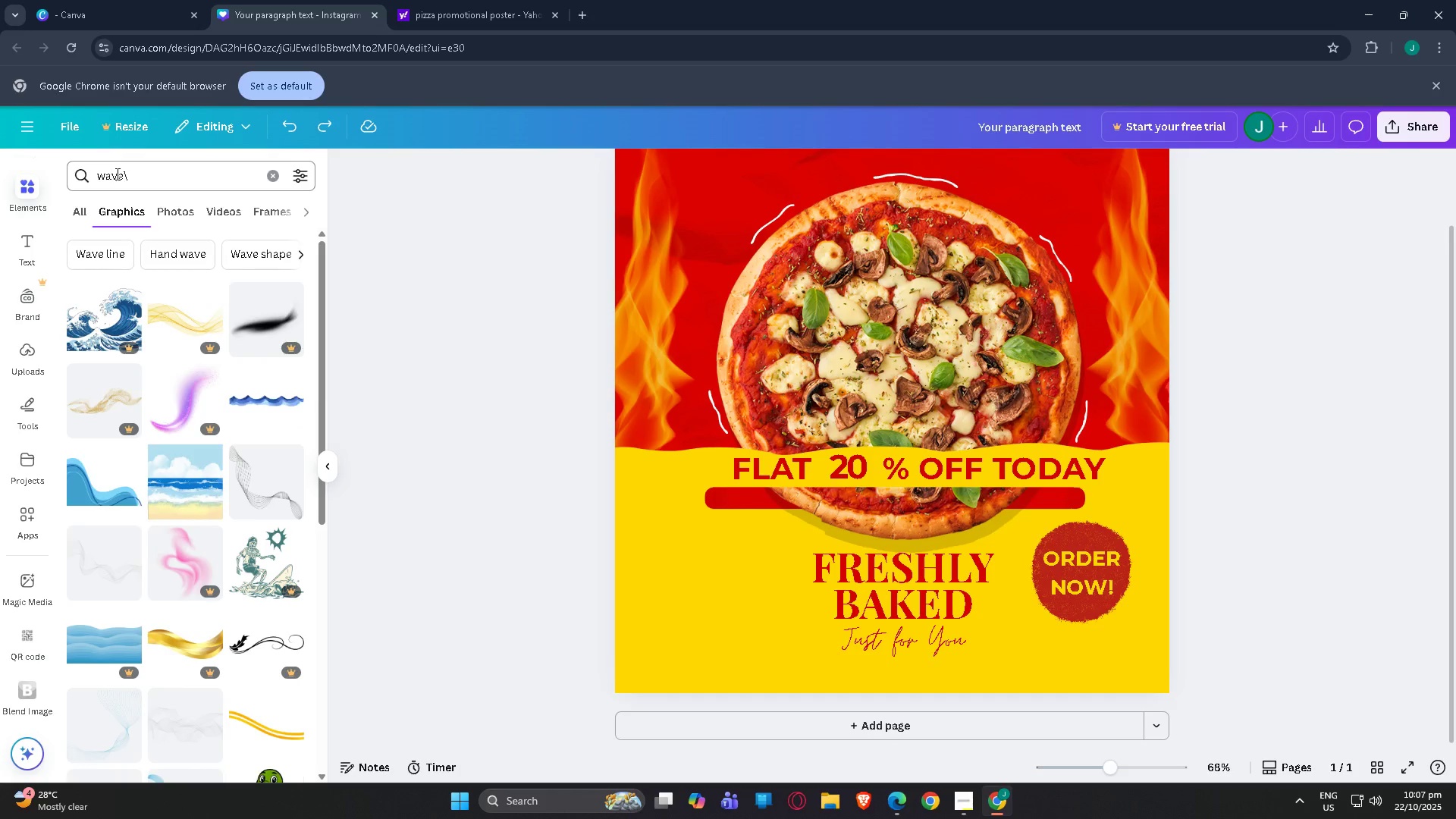 
left_click([164, 187])
 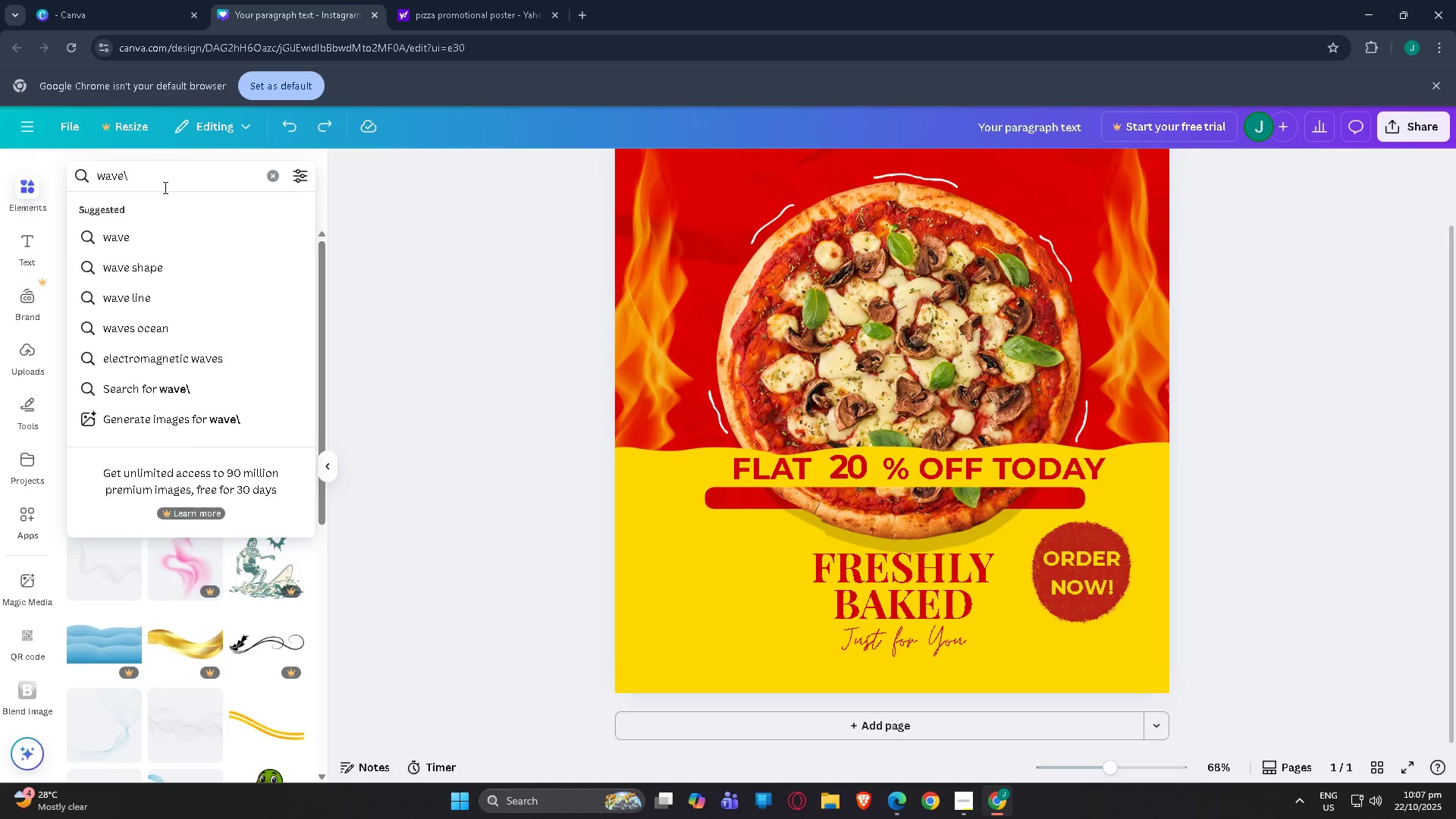 
key(Backspace)
 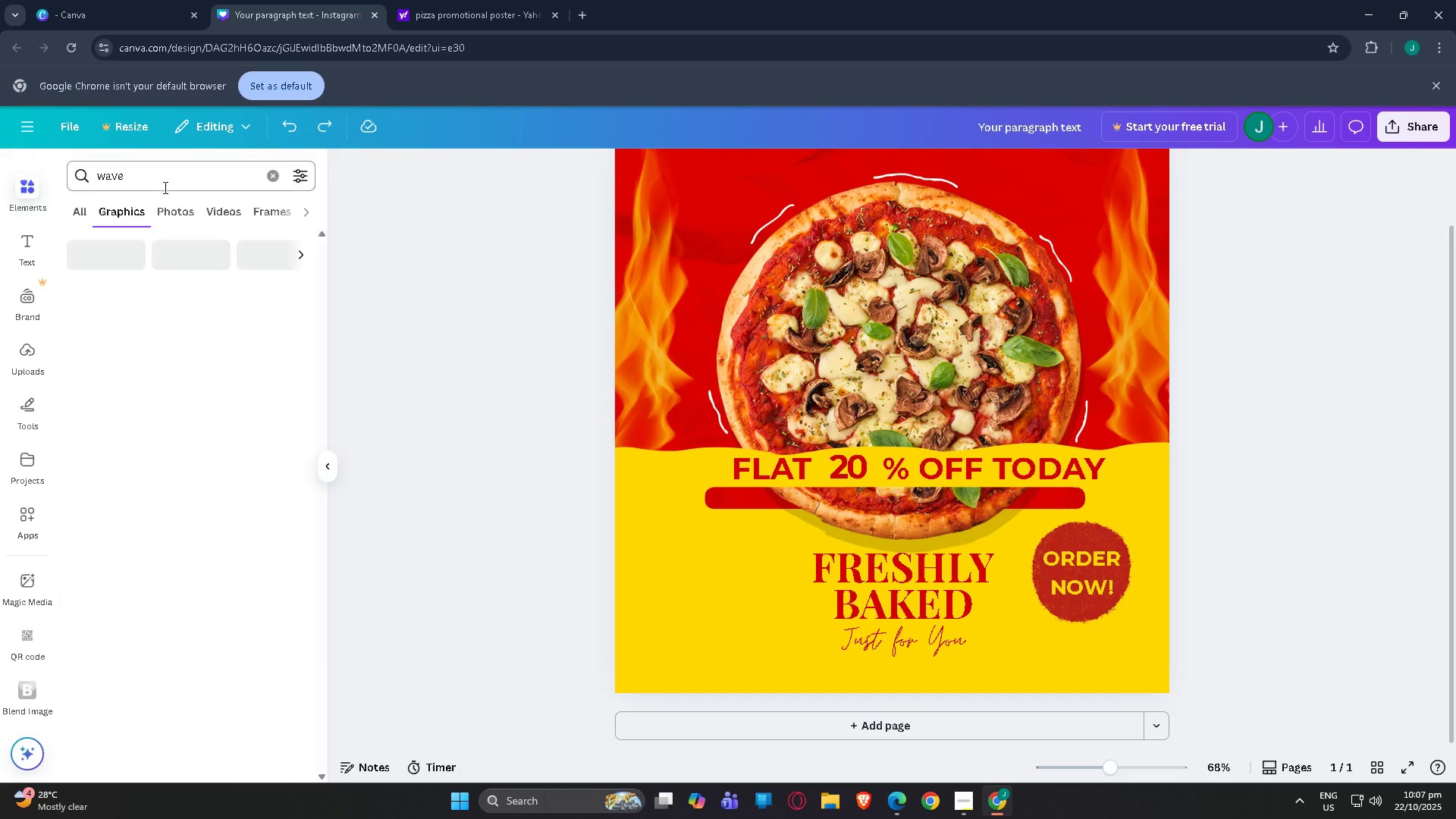 
key(Enter)
 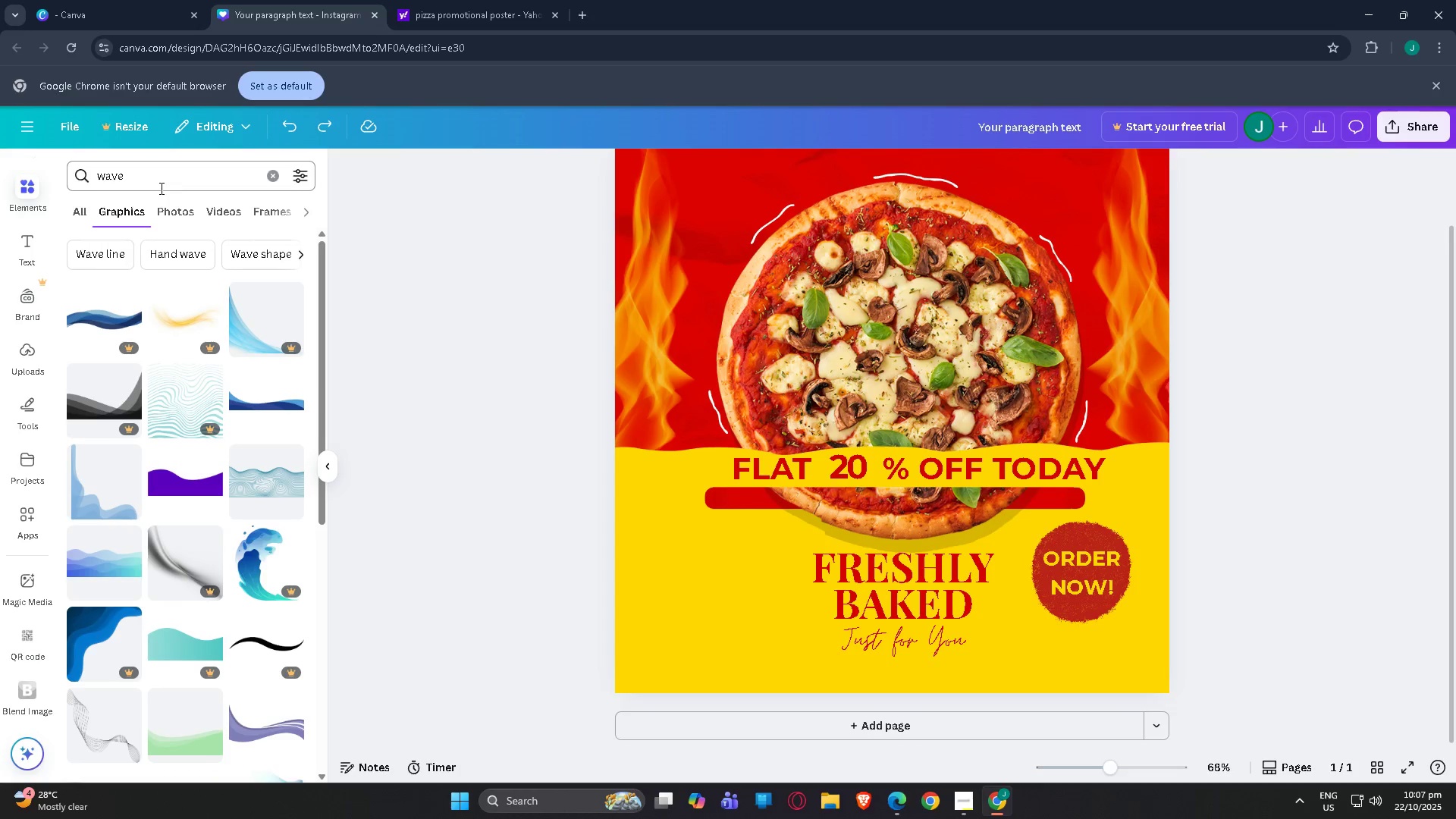 
left_click([156, 187])
 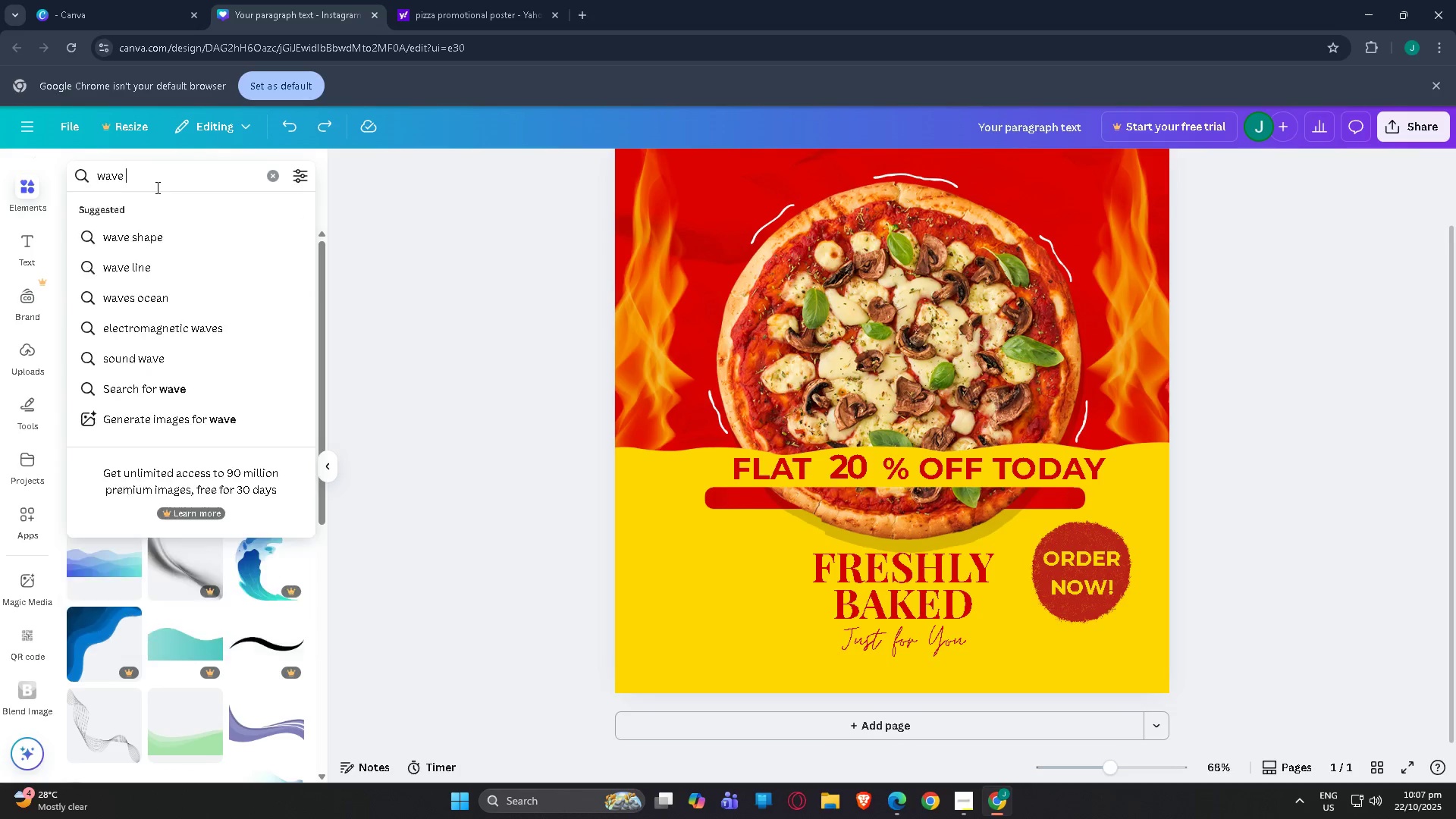 
type( line)
 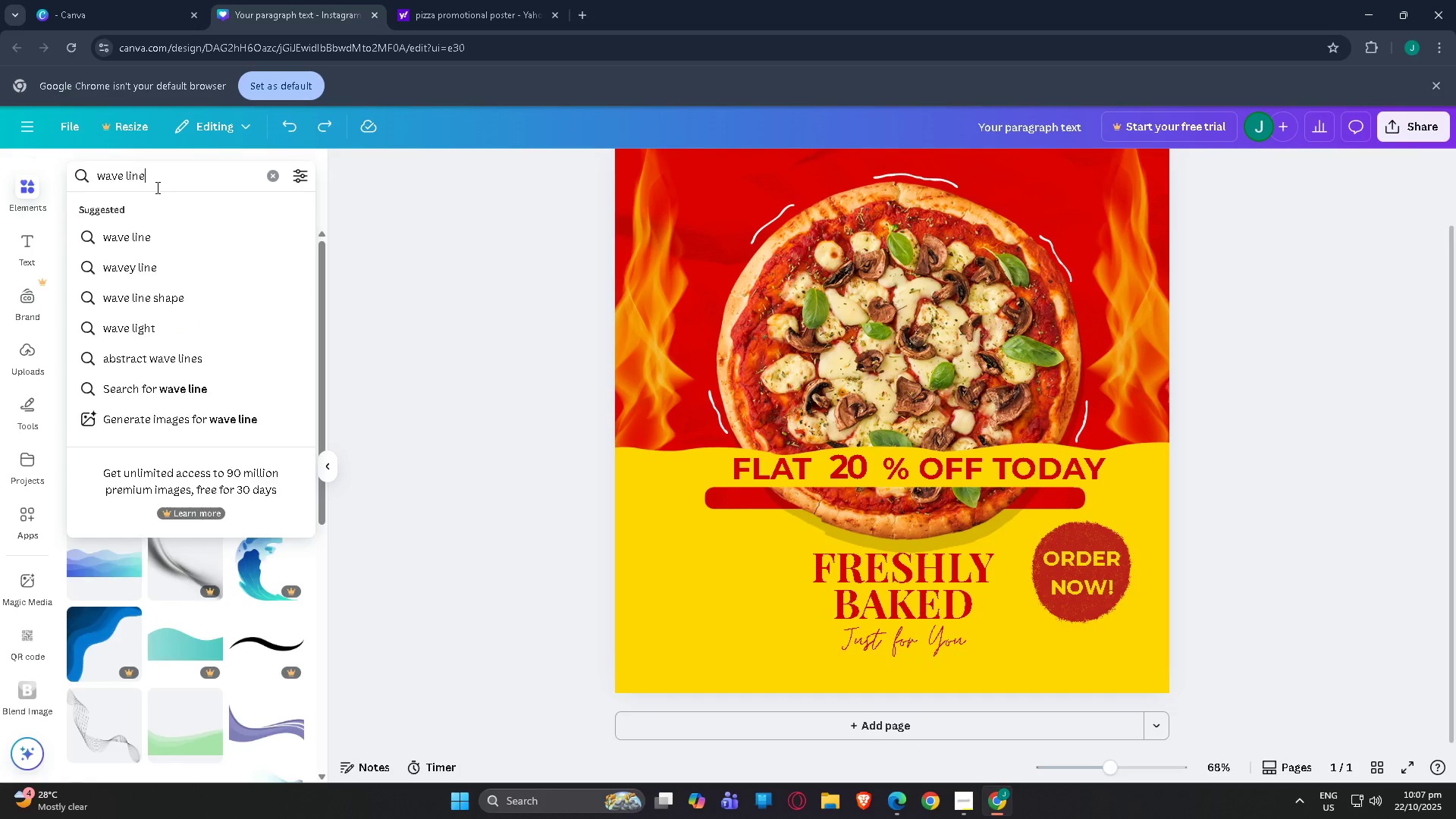 
key(Enter)
 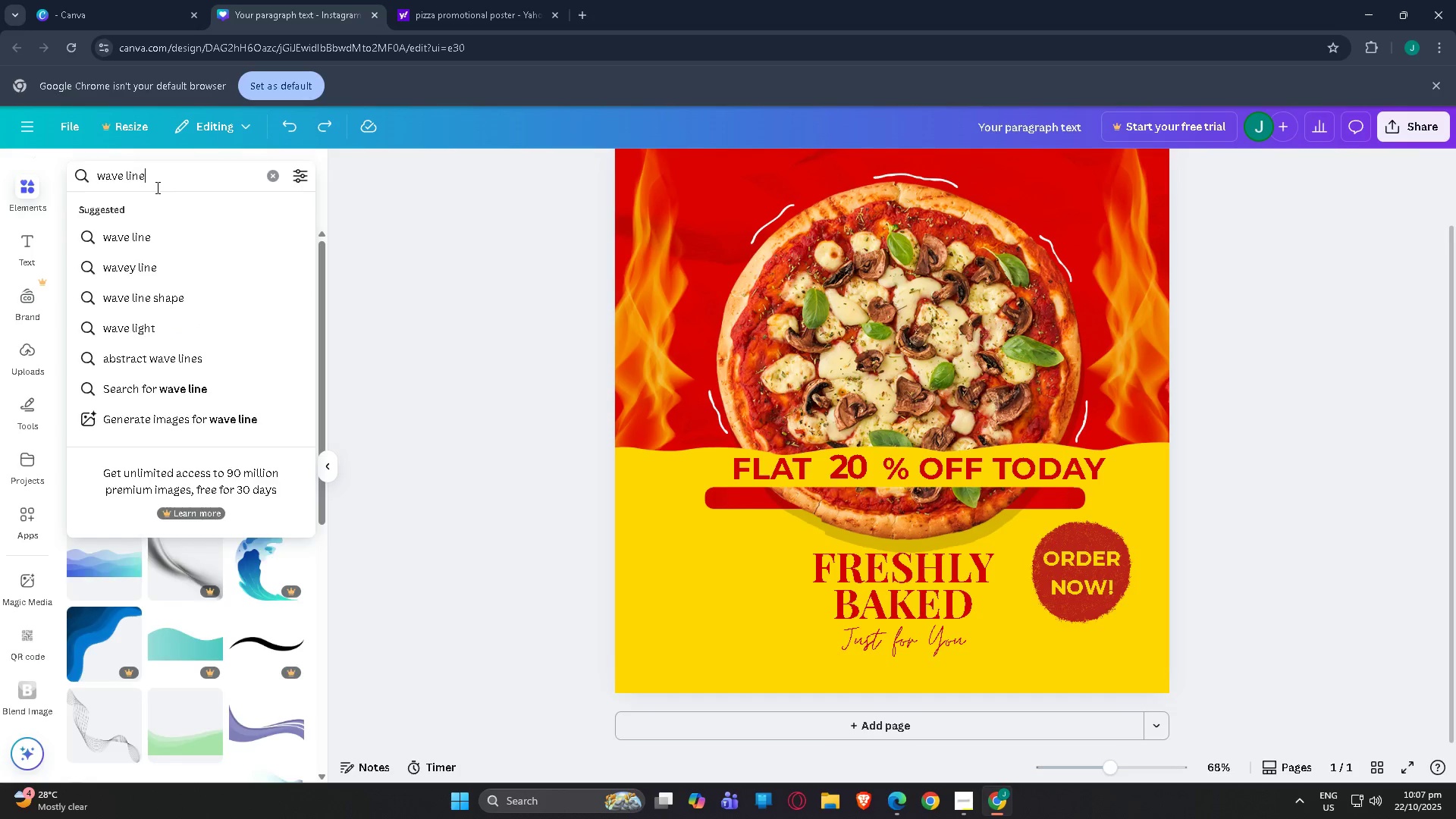 
key(Shift+ShiftRight)
 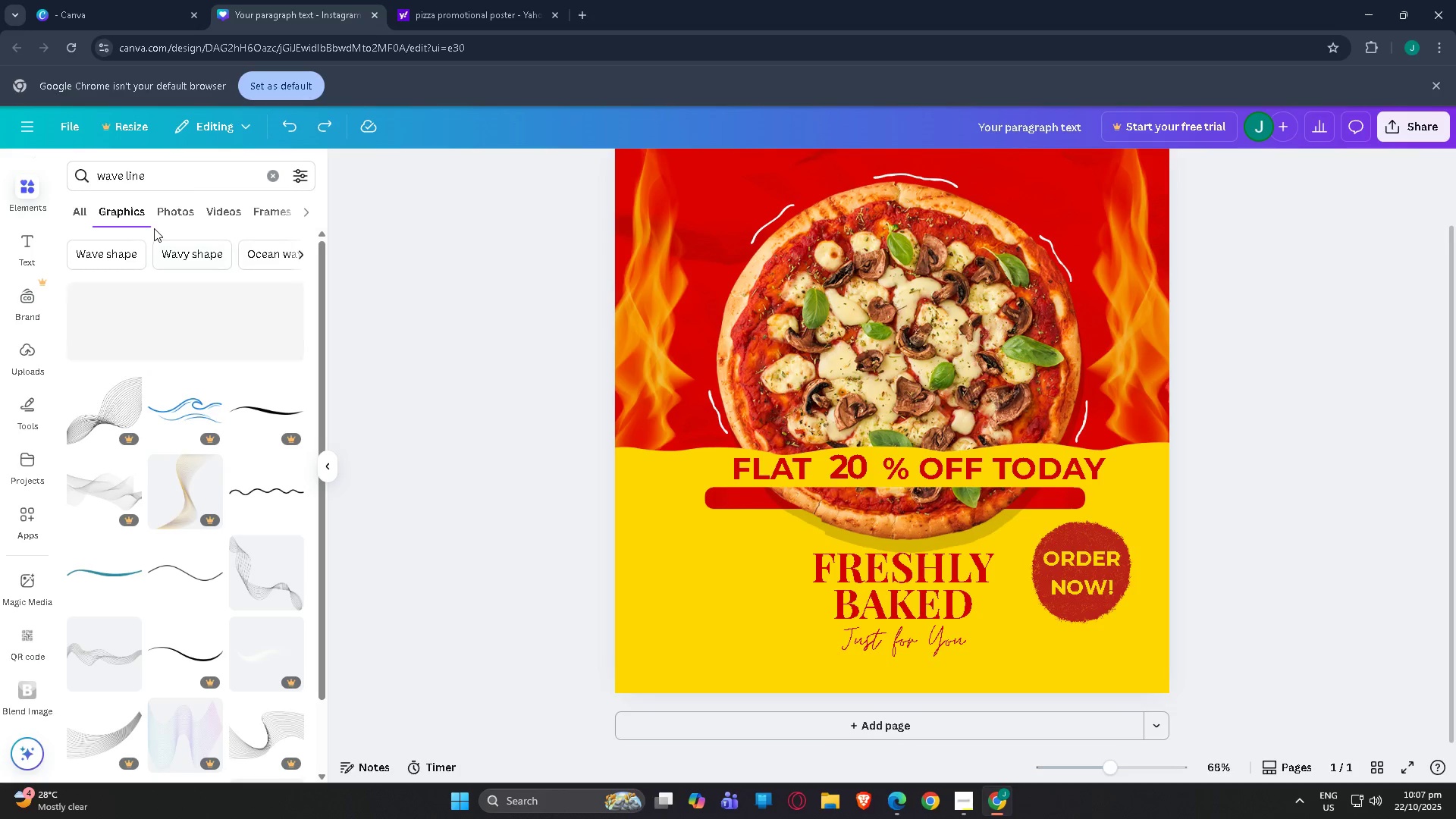 
scroll: coordinate [163, 371], scroll_direction: down, amount: 3.0
 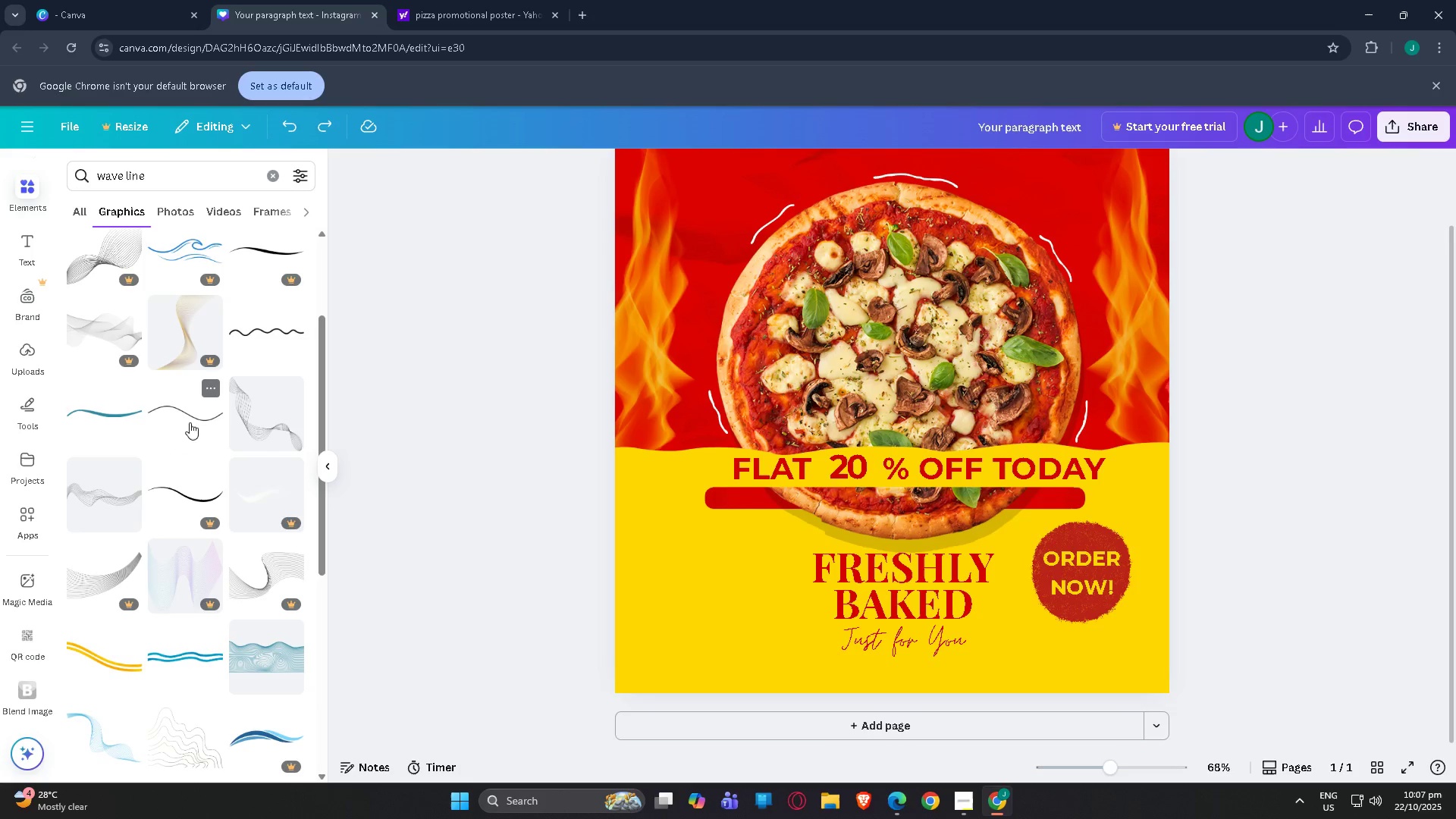 
left_click([178, 422])
 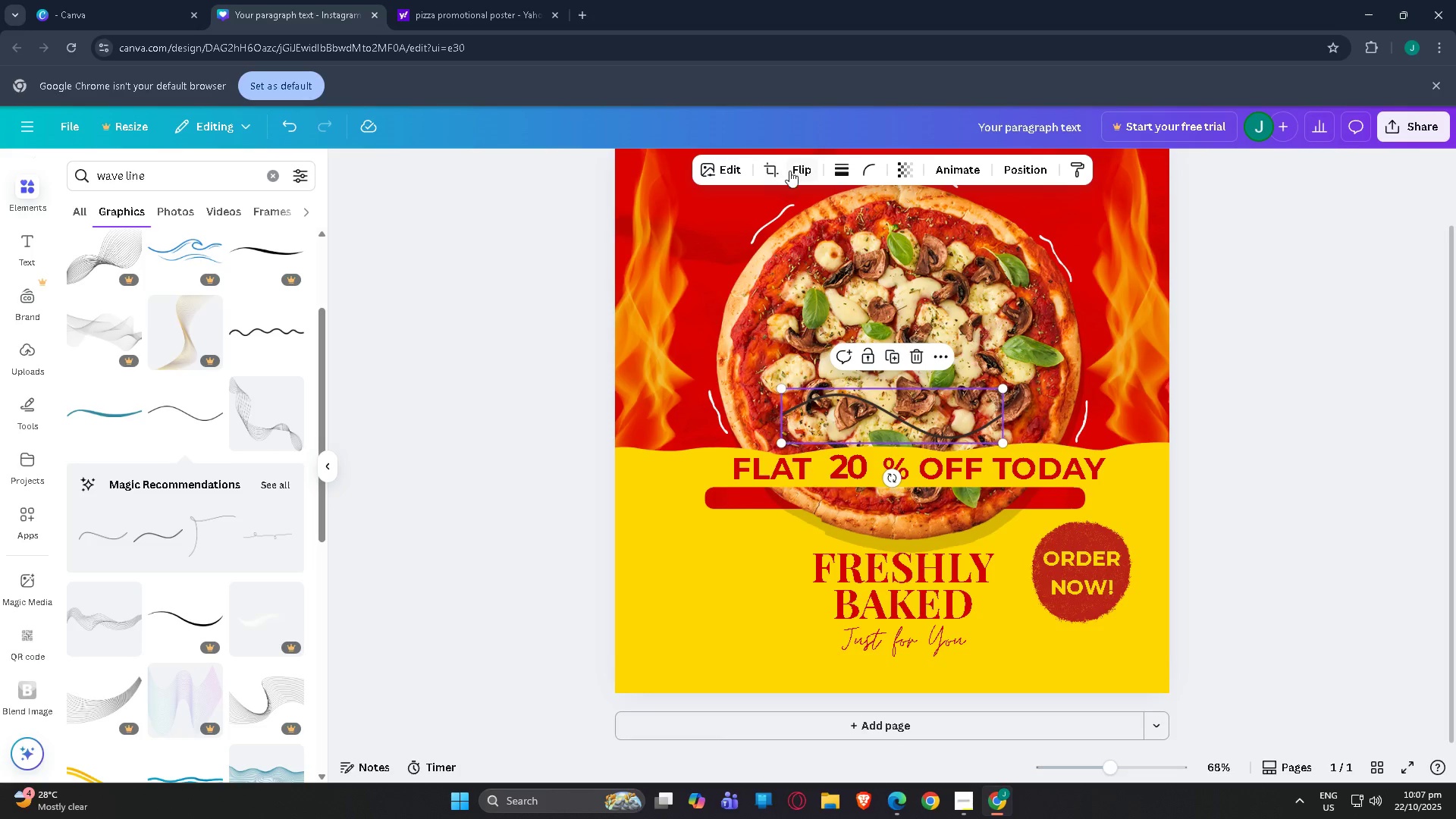 
key(Control+Z)
 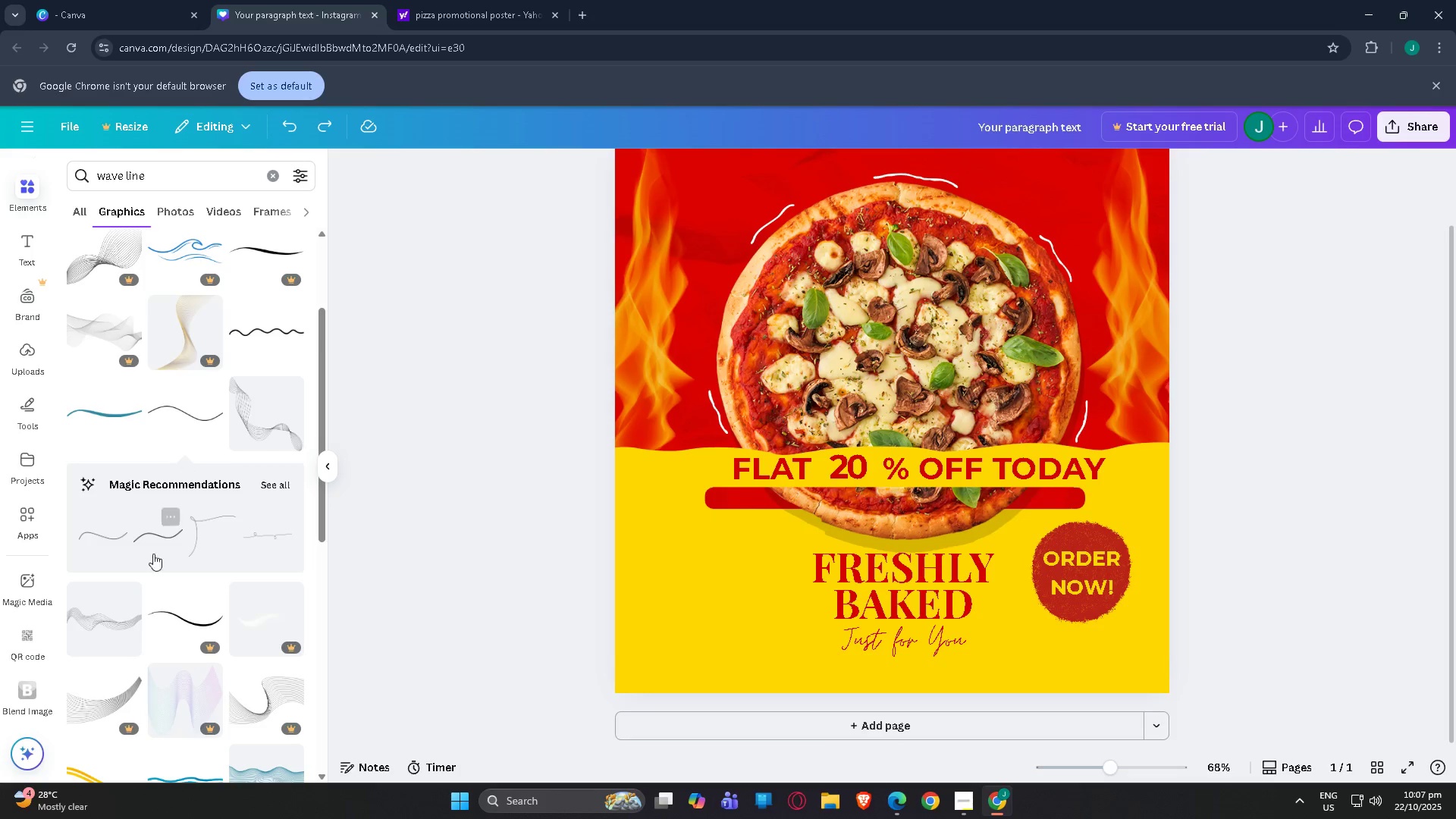 
scroll: coordinate [177, 401], scroll_direction: down, amount: 25.0
 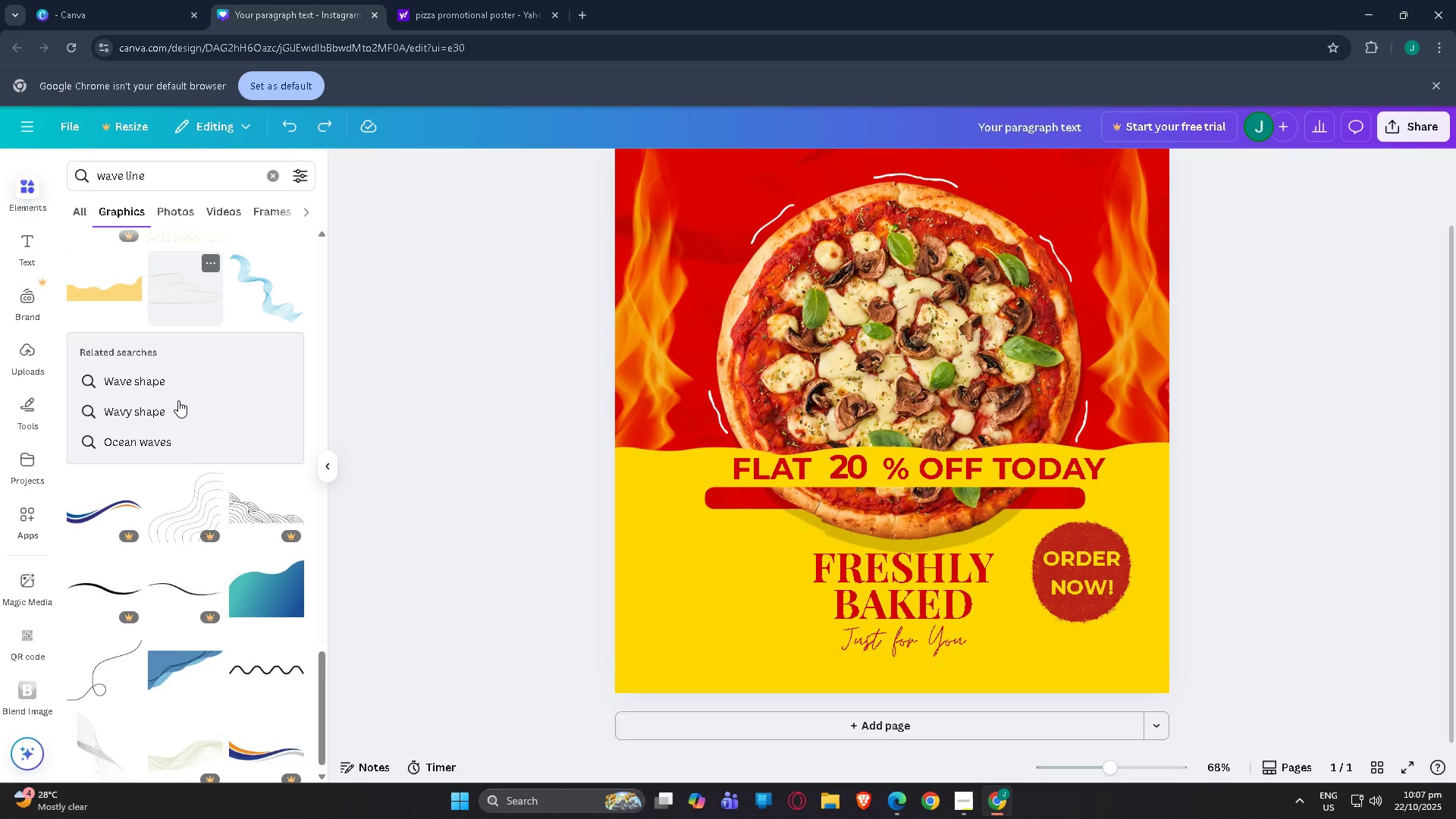 
scroll: coordinate [187, 397], scroll_direction: down, amount: 10.0
 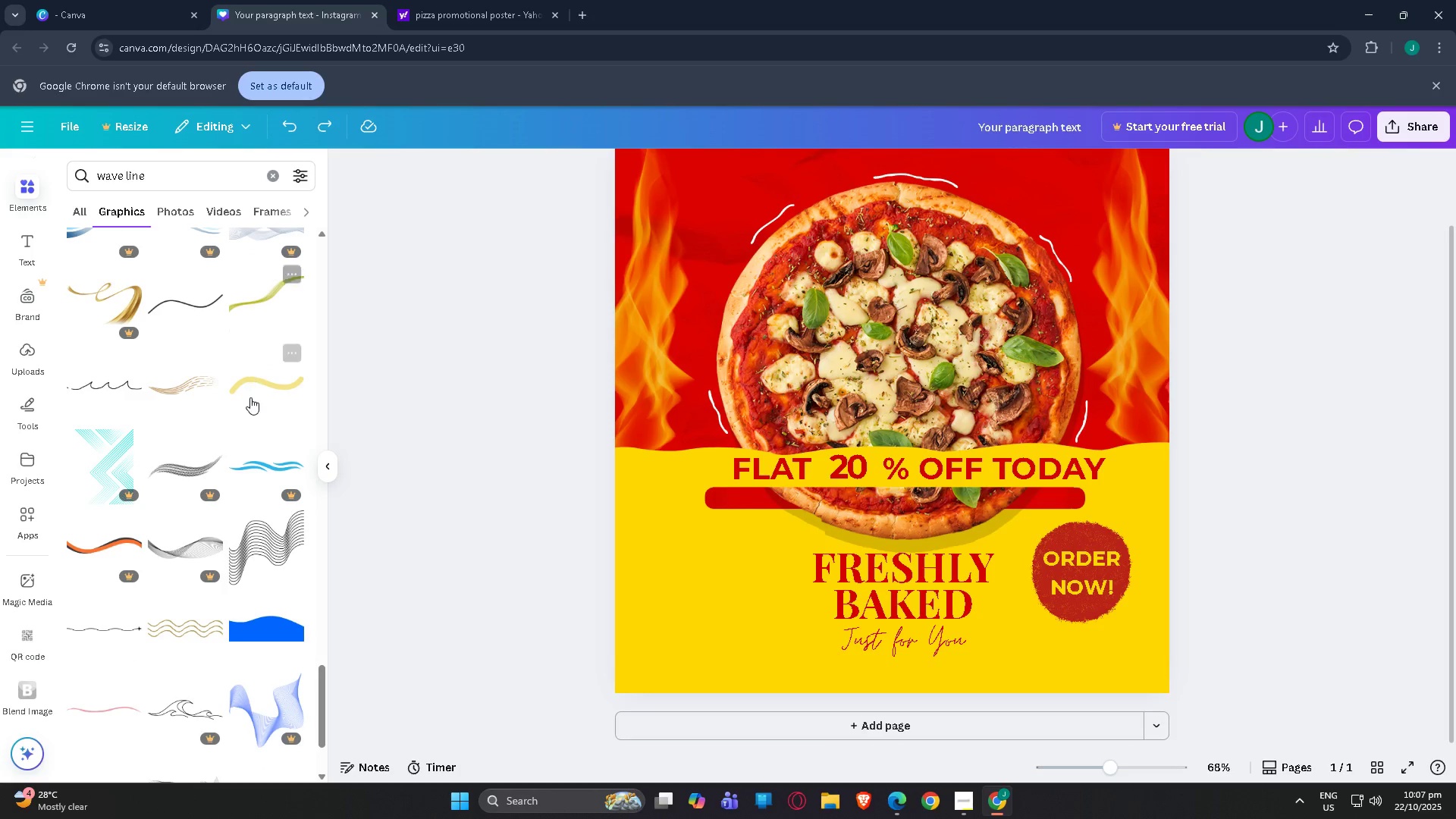 
left_click([250, 397])
 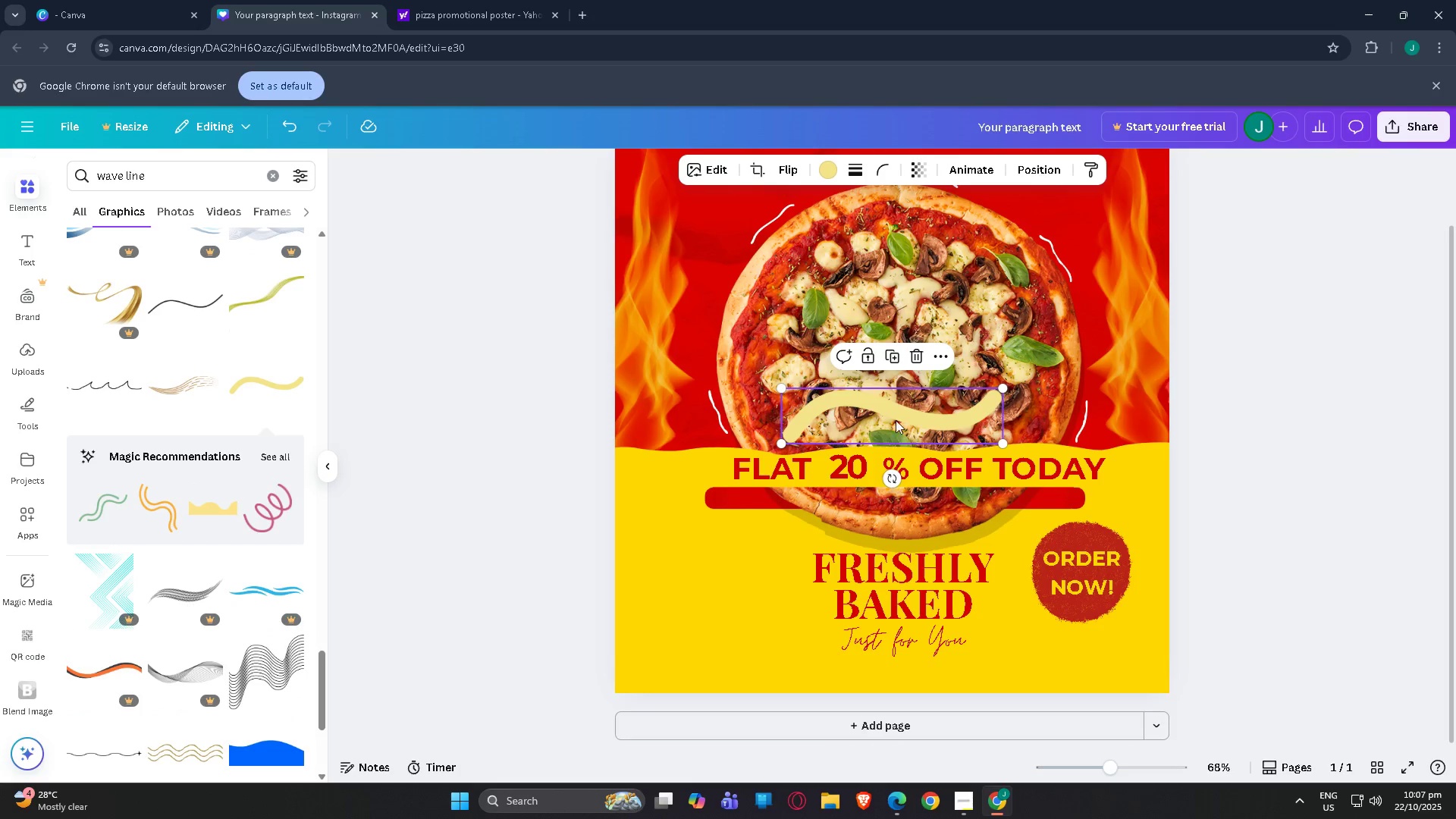 
left_click_drag(start_coordinate=[890, 418], to_coordinate=[692, 682])
 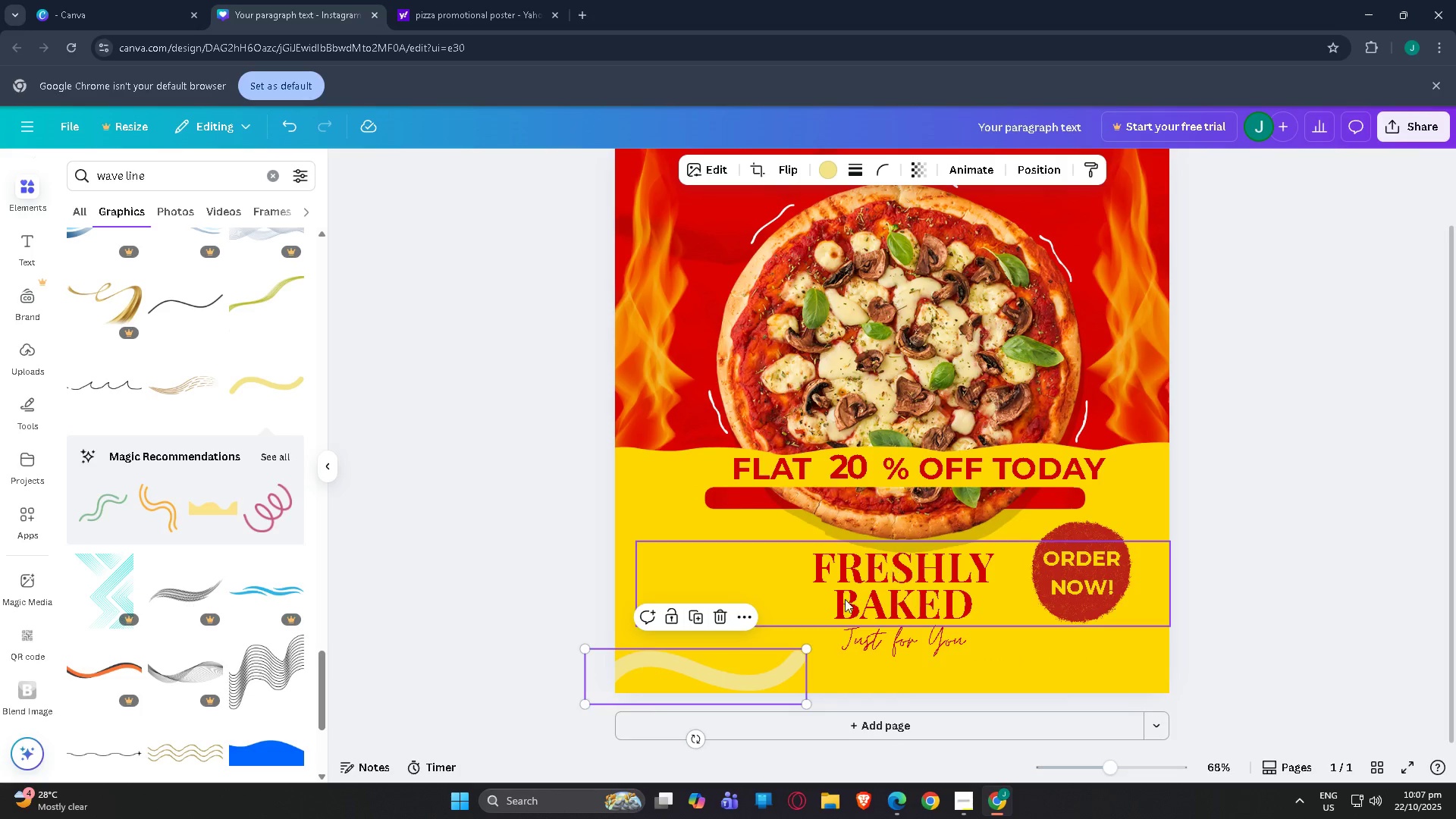 
key(Control+C)
 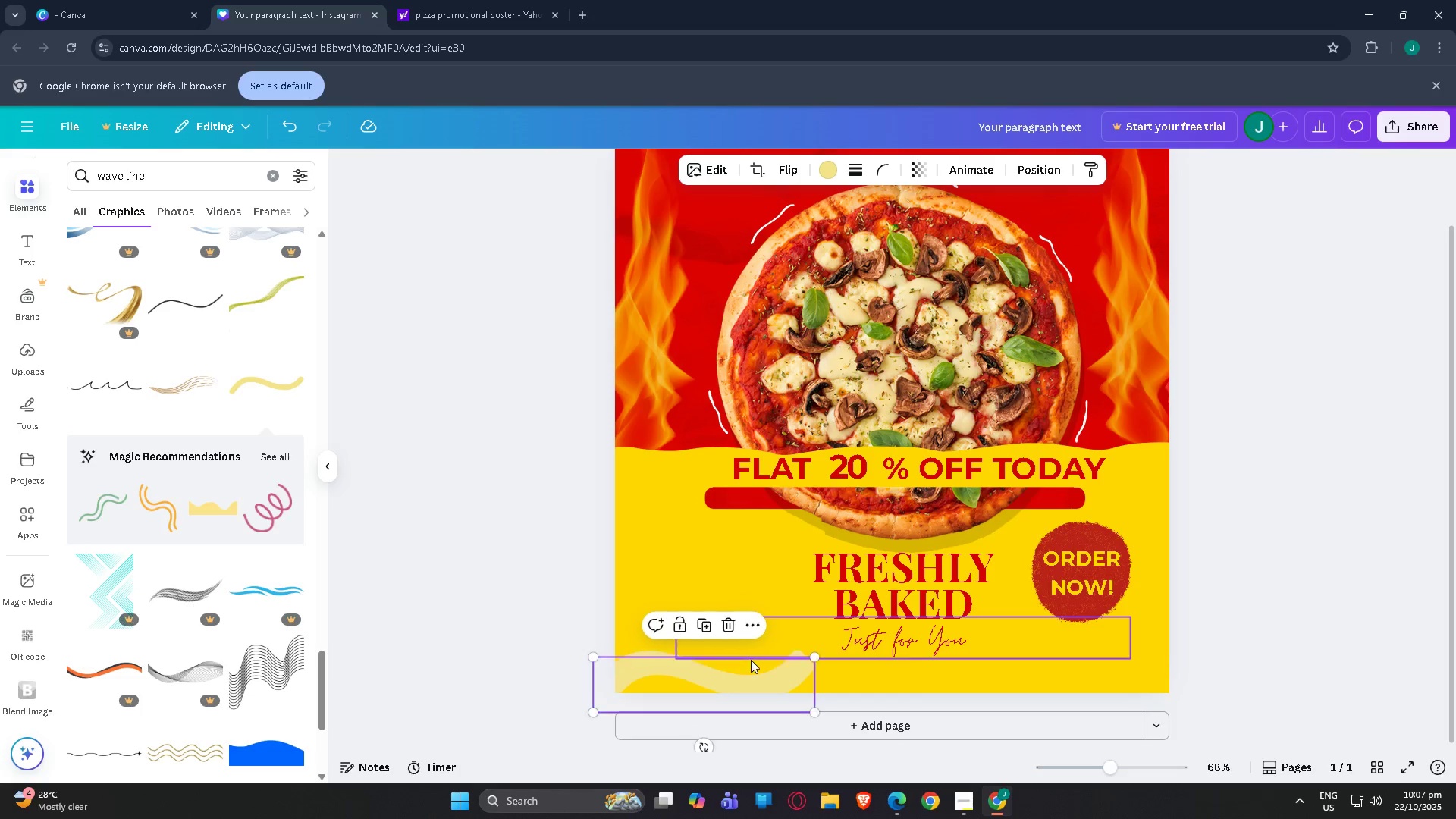 
key(Control+V)
 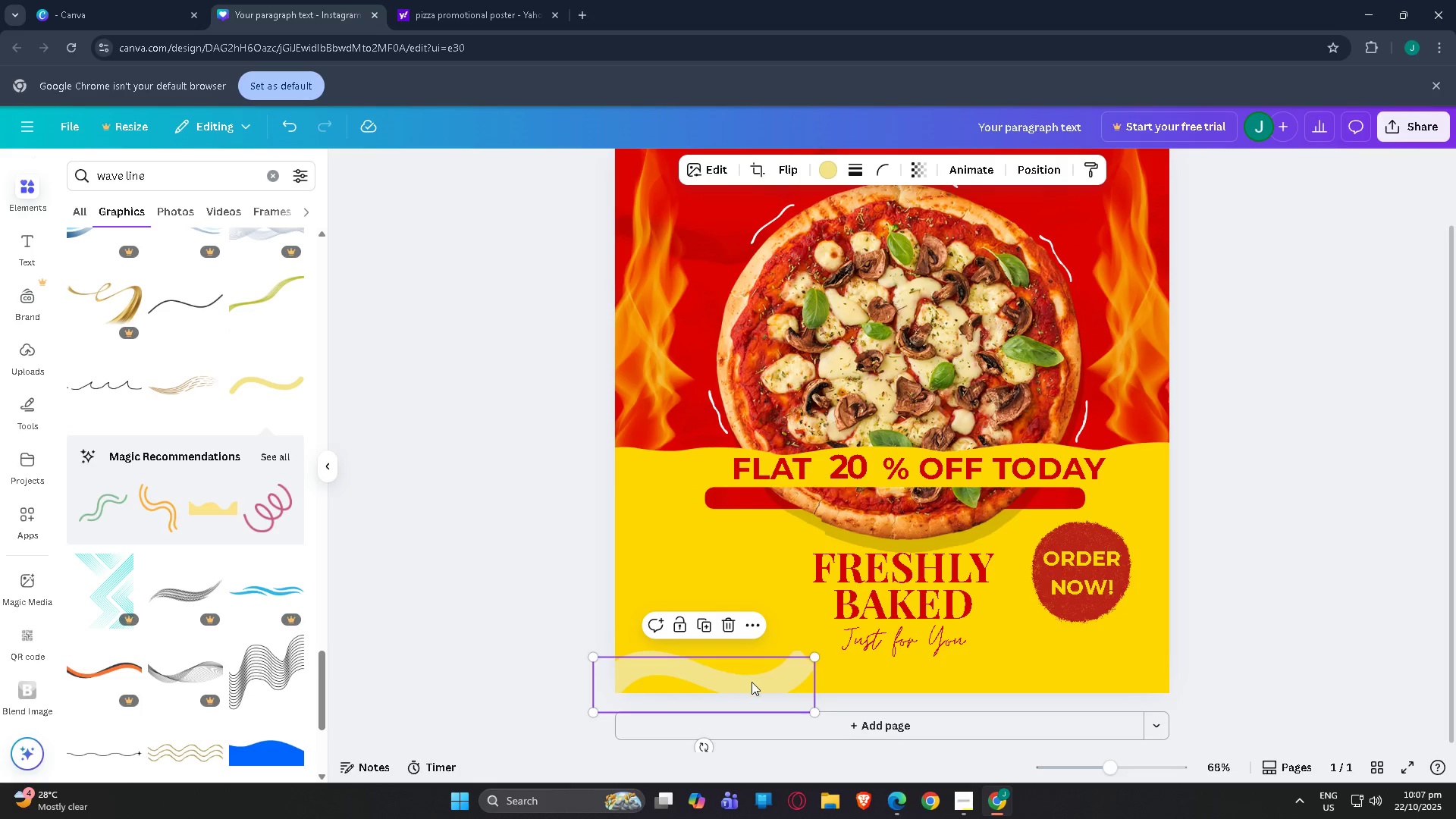 
left_click_drag(start_coordinate=[752, 682], to_coordinate=[933, 653])
 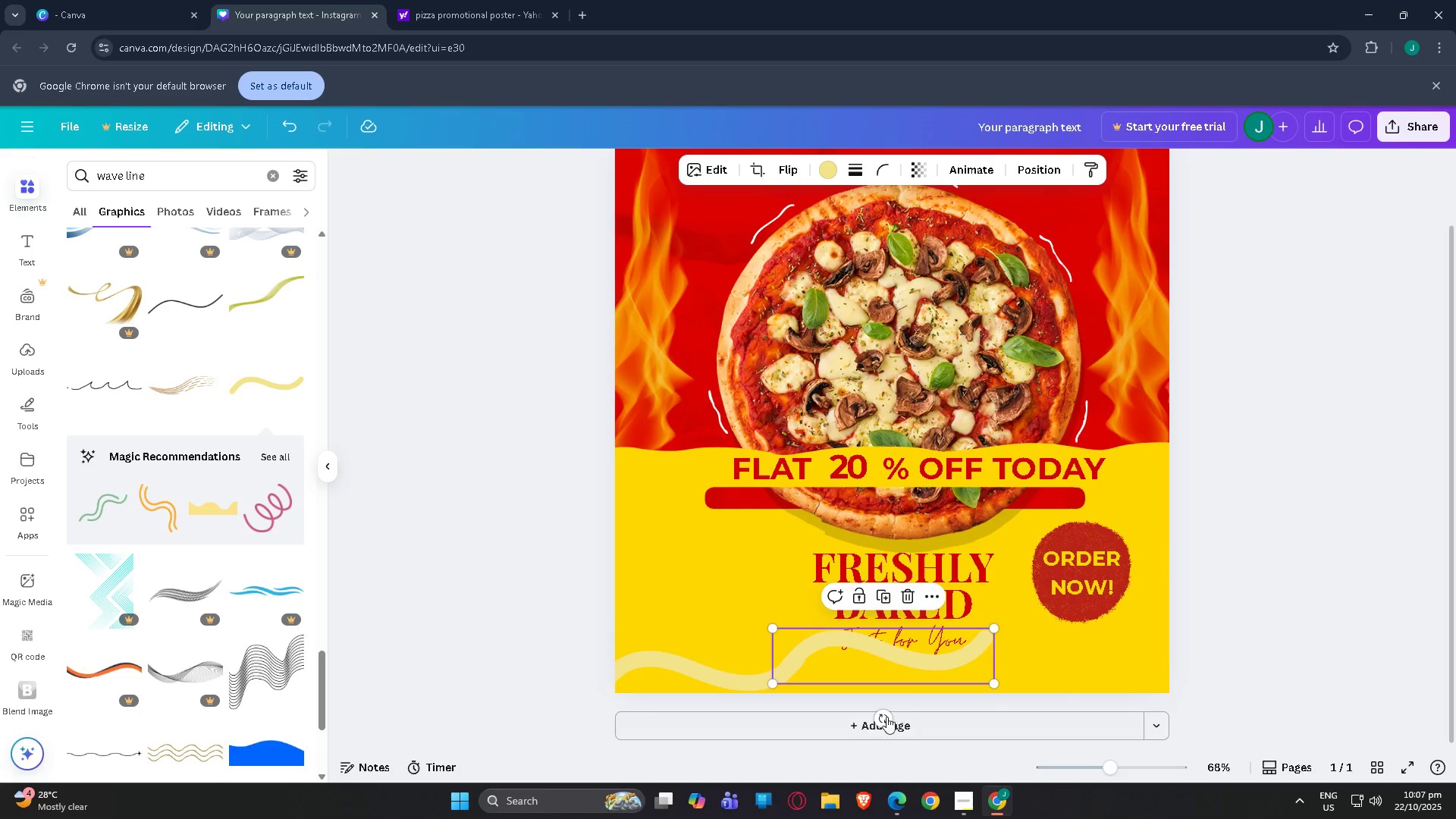 
left_click_drag(start_coordinate=[880, 721], to_coordinate=[870, 733])
 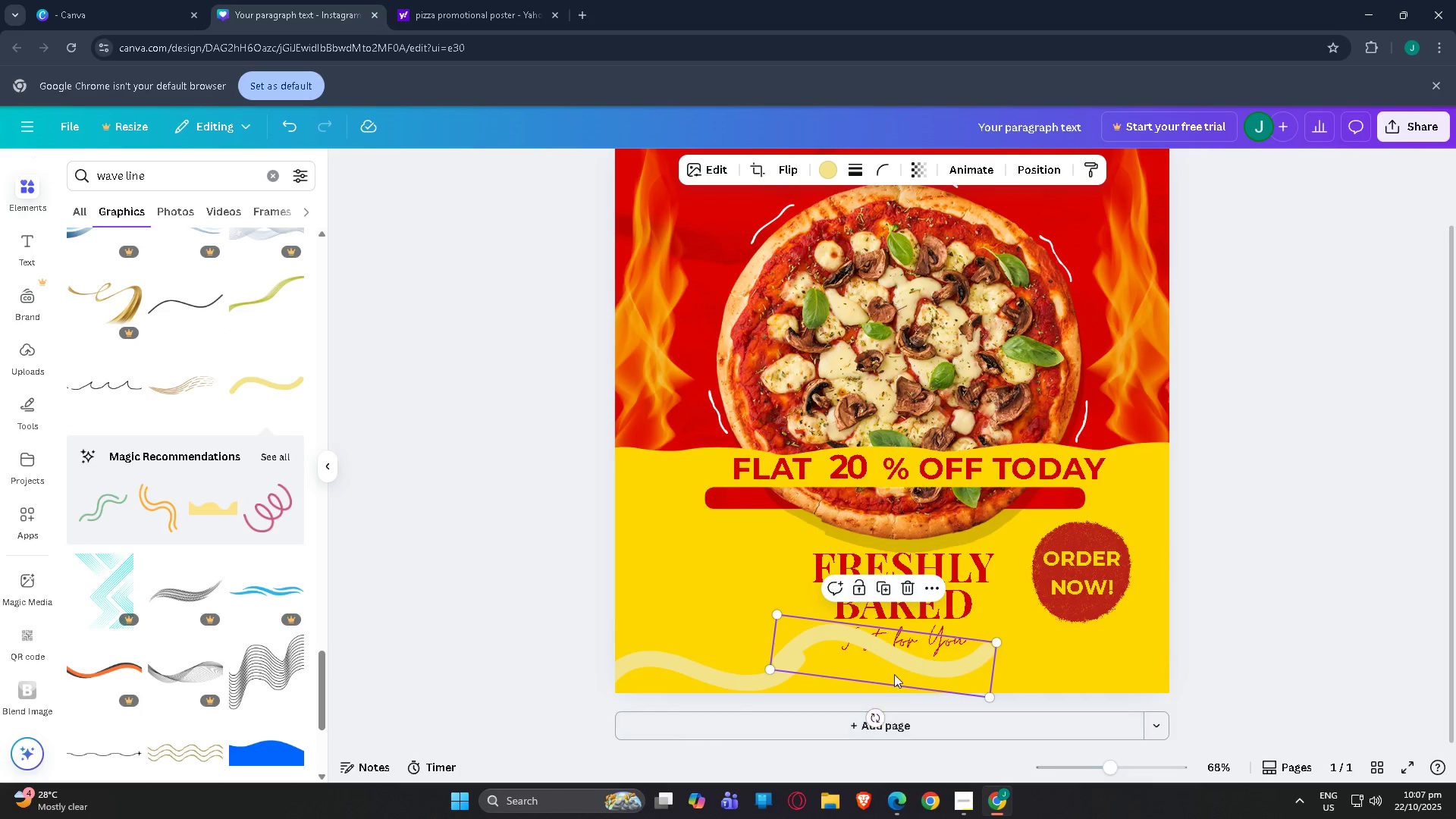 
left_click_drag(start_coordinate=[895, 674], to_coordinate=[891, 691])
 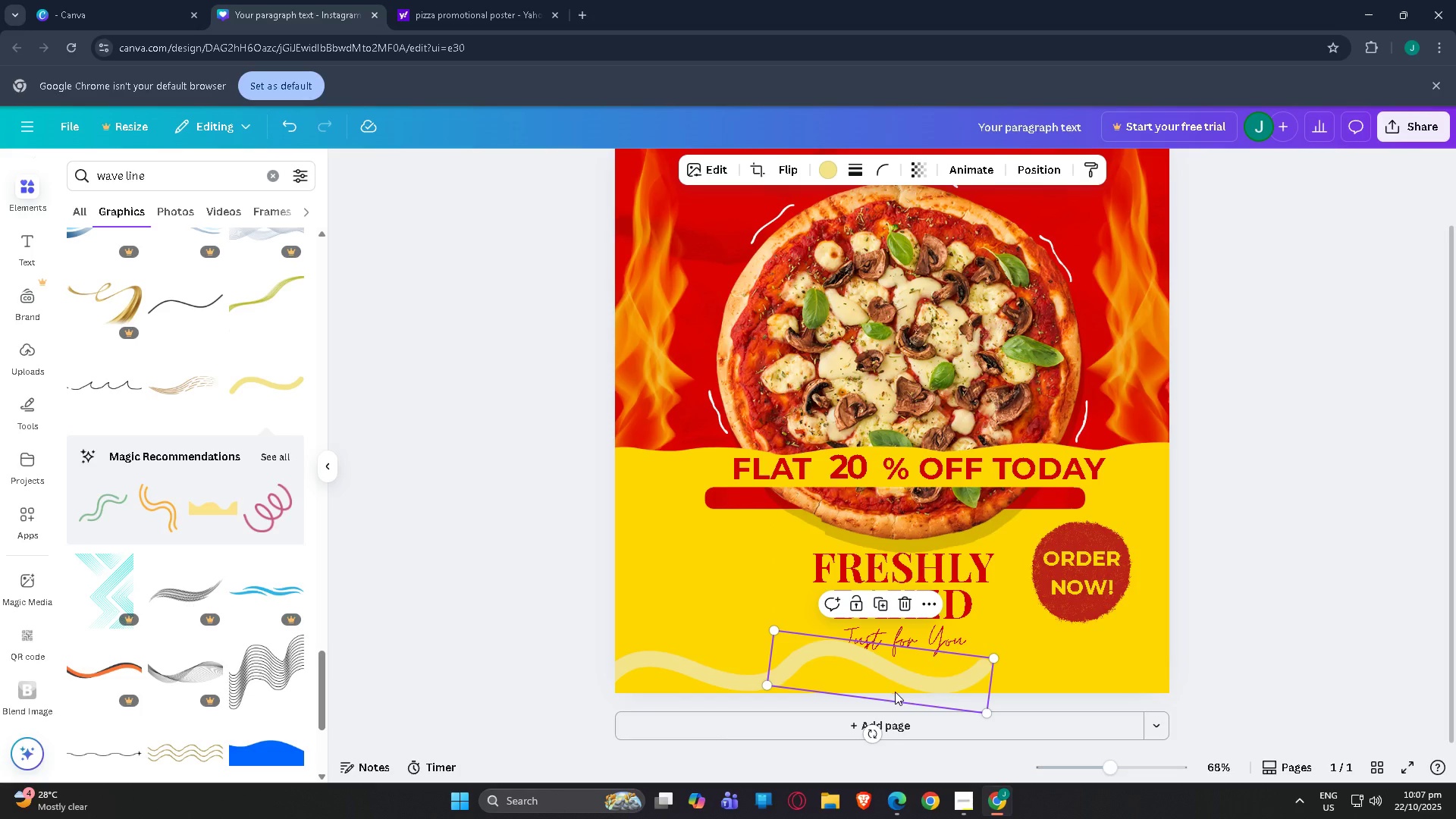 
key(Control+C)
 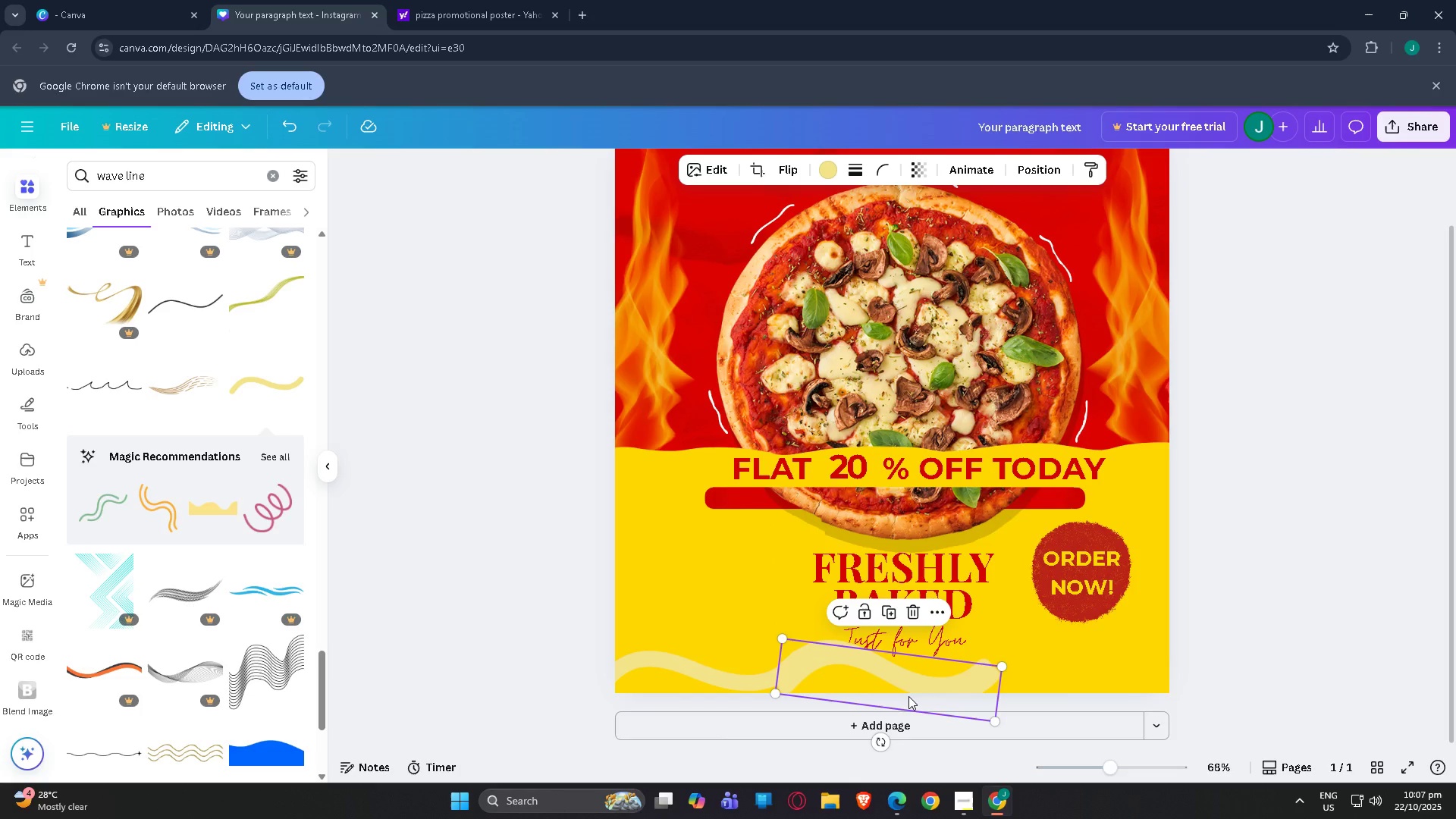 
key(Control+V)
 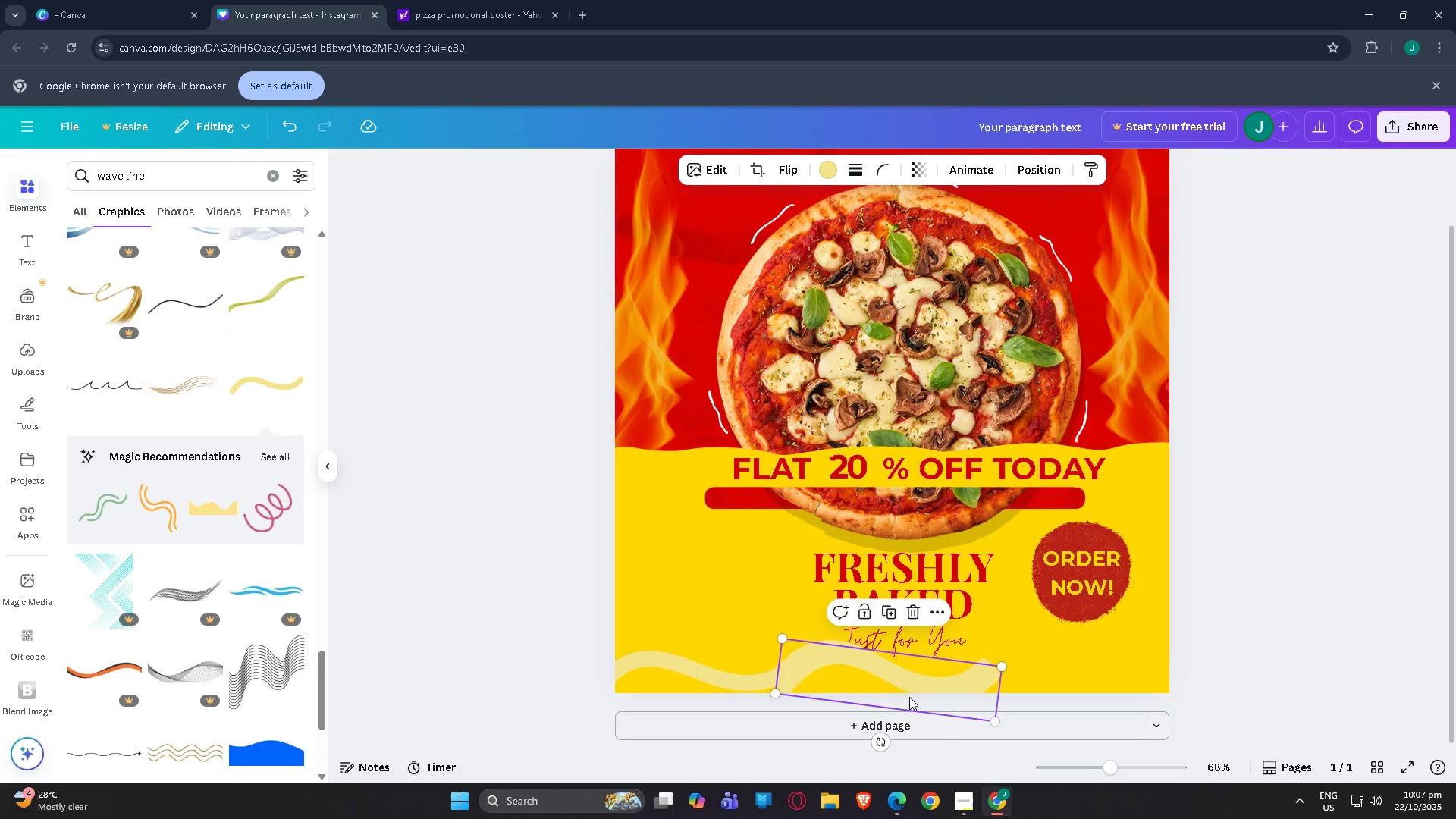 
left_click_drag(start_coordinate=[912, 697], to_coordinate=[1109, 682])
 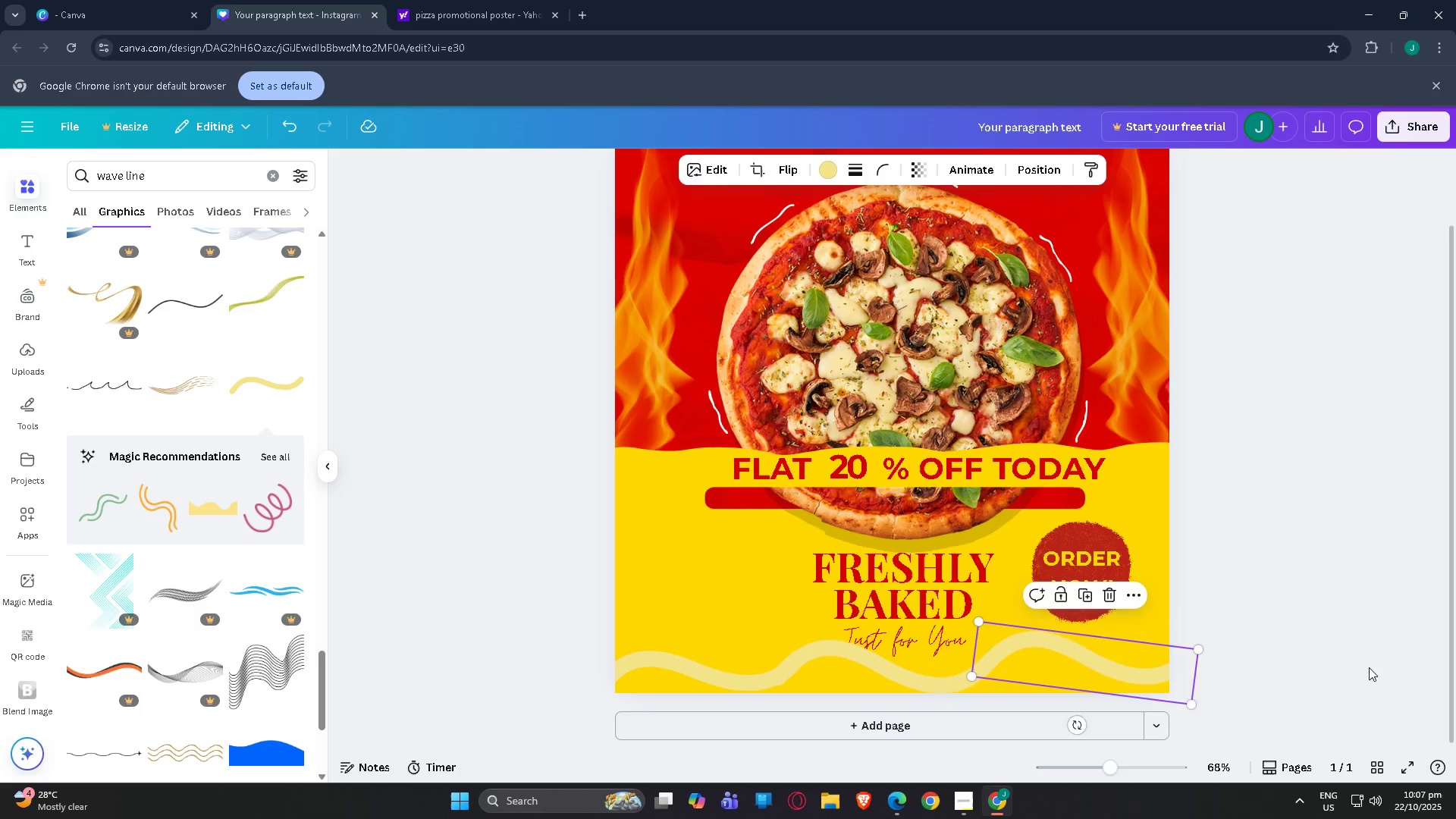 
left_click([1369, 667])
 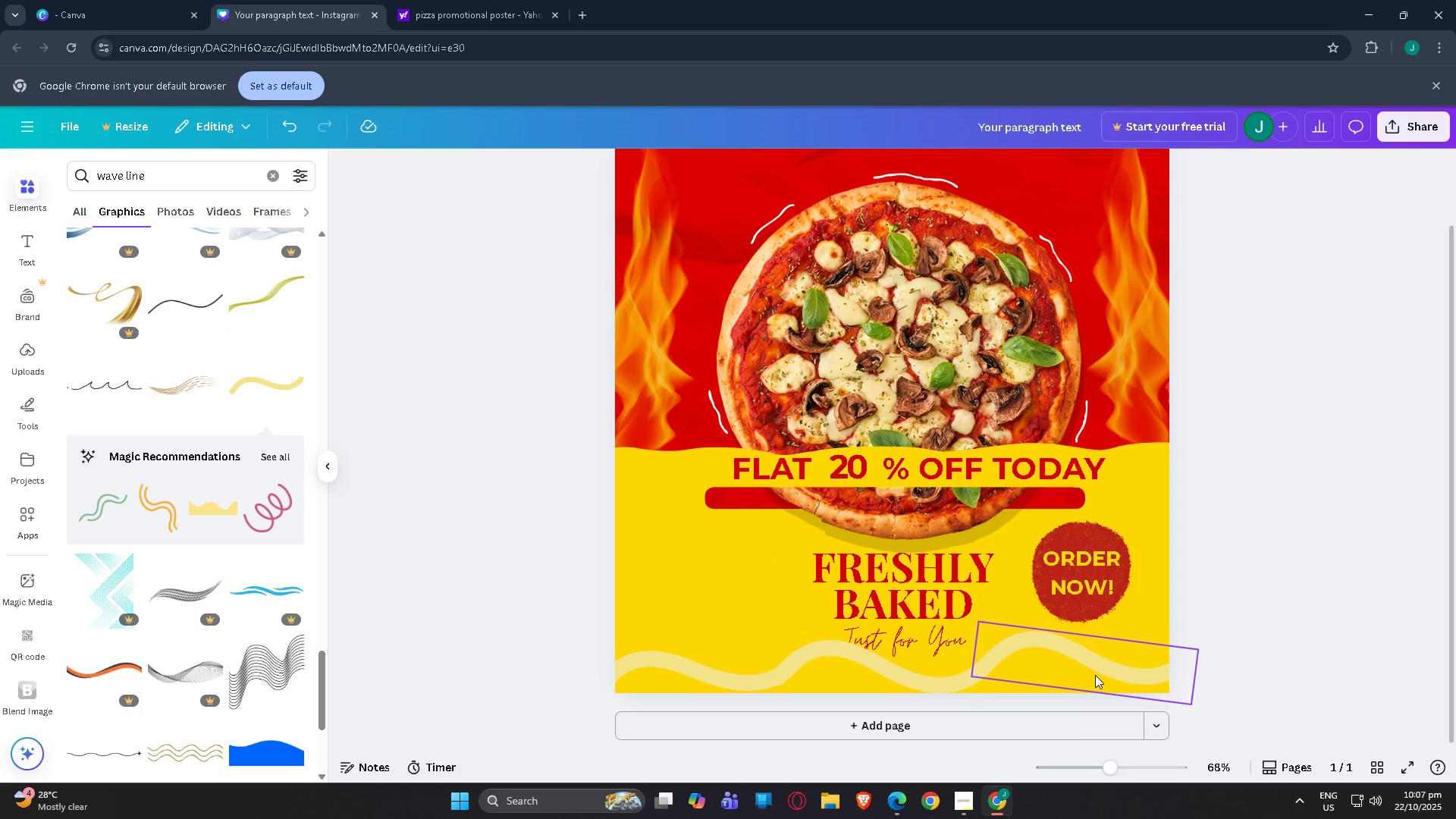 
left_click([1094, 675])
 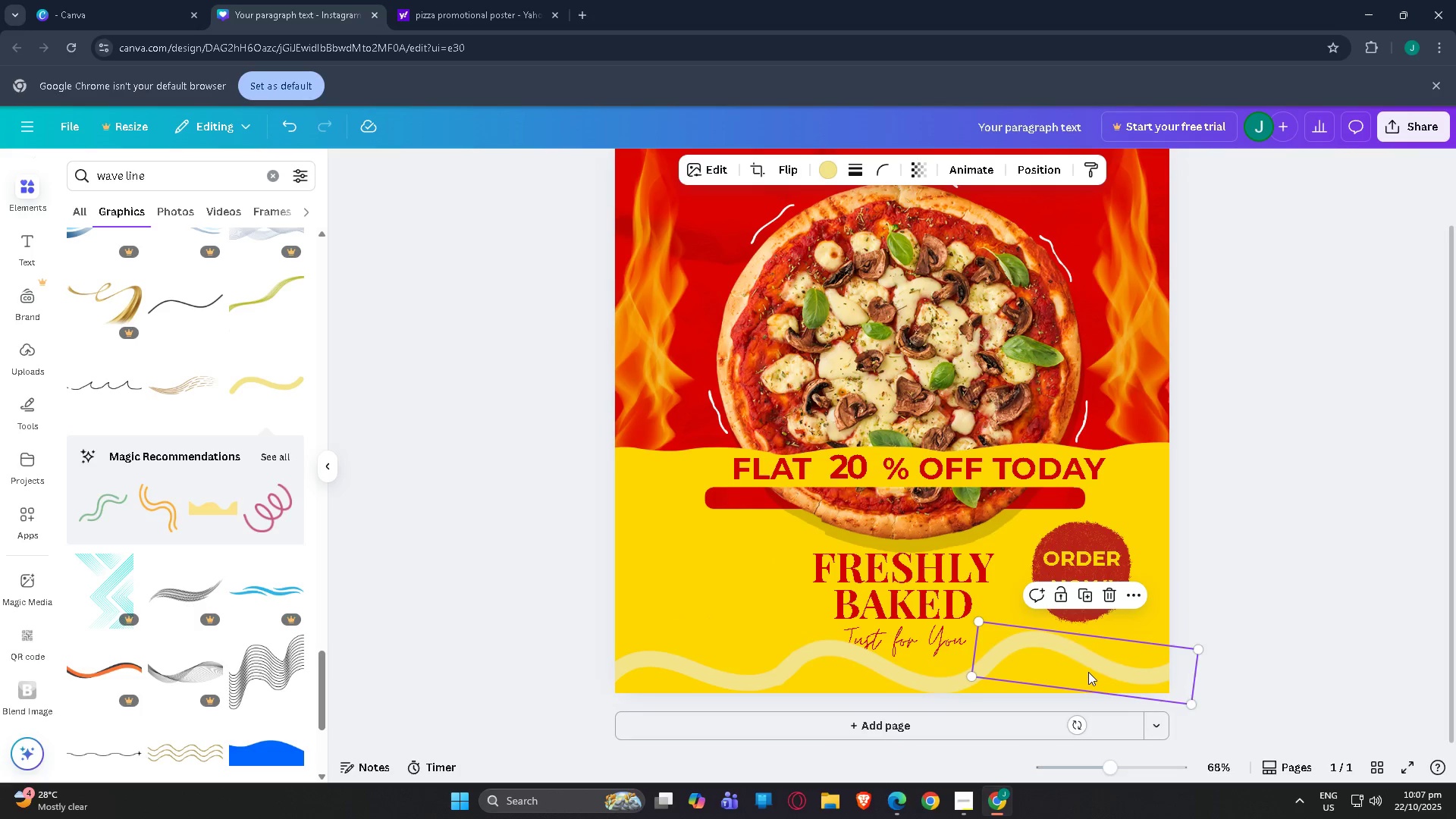 
key(Delete)
 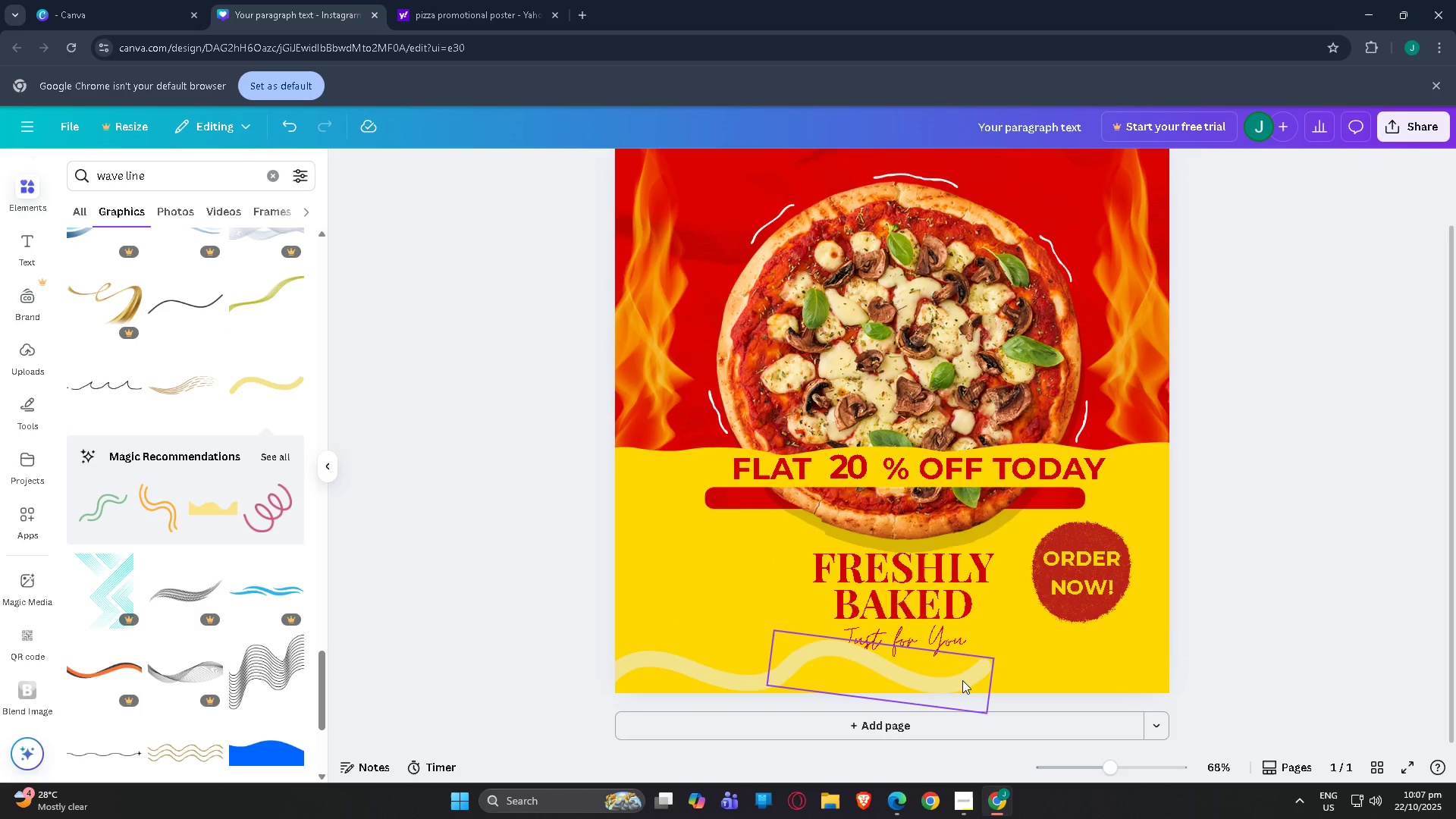 
left_click([962, 680])
 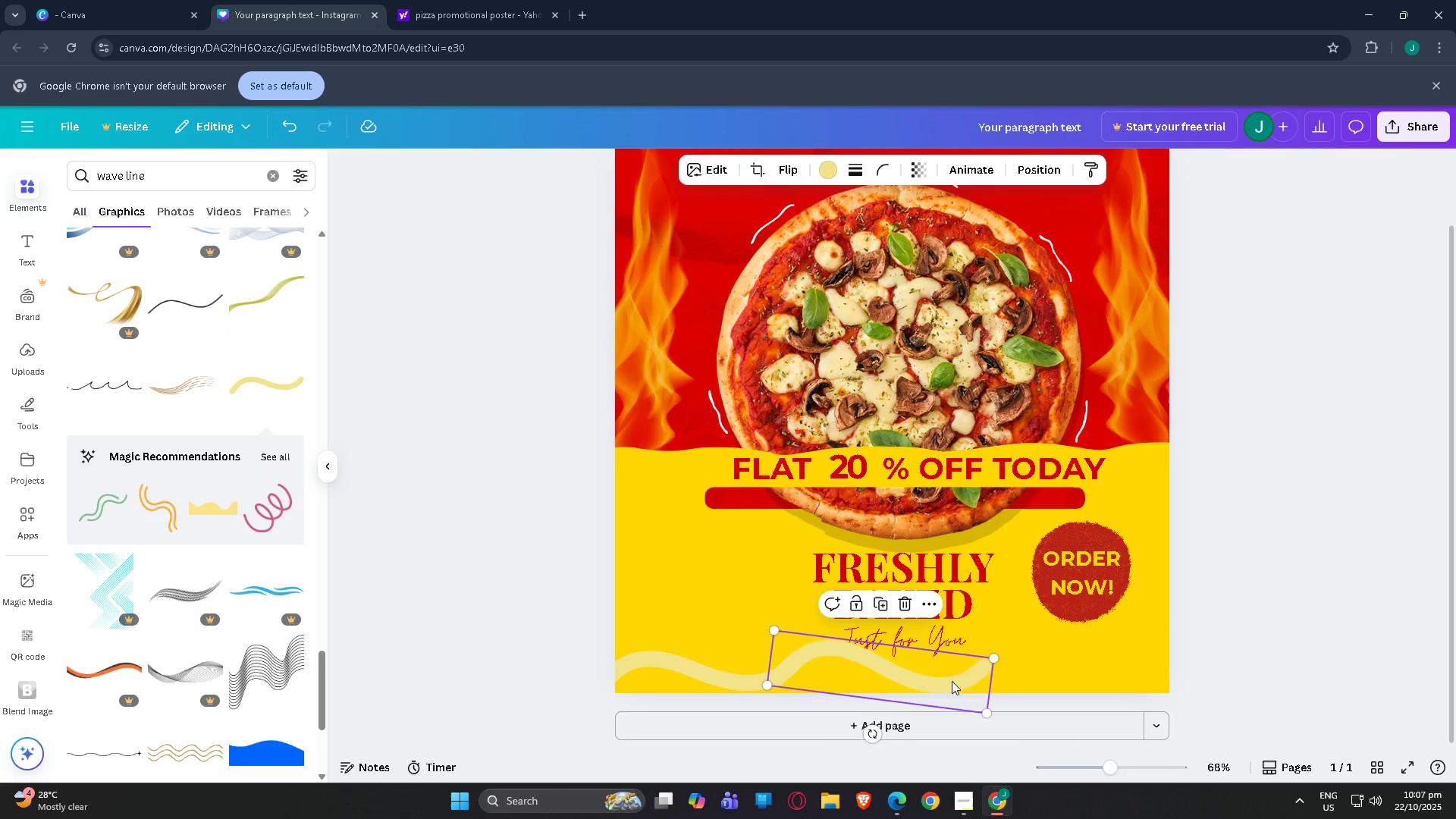 
key(Delete)
 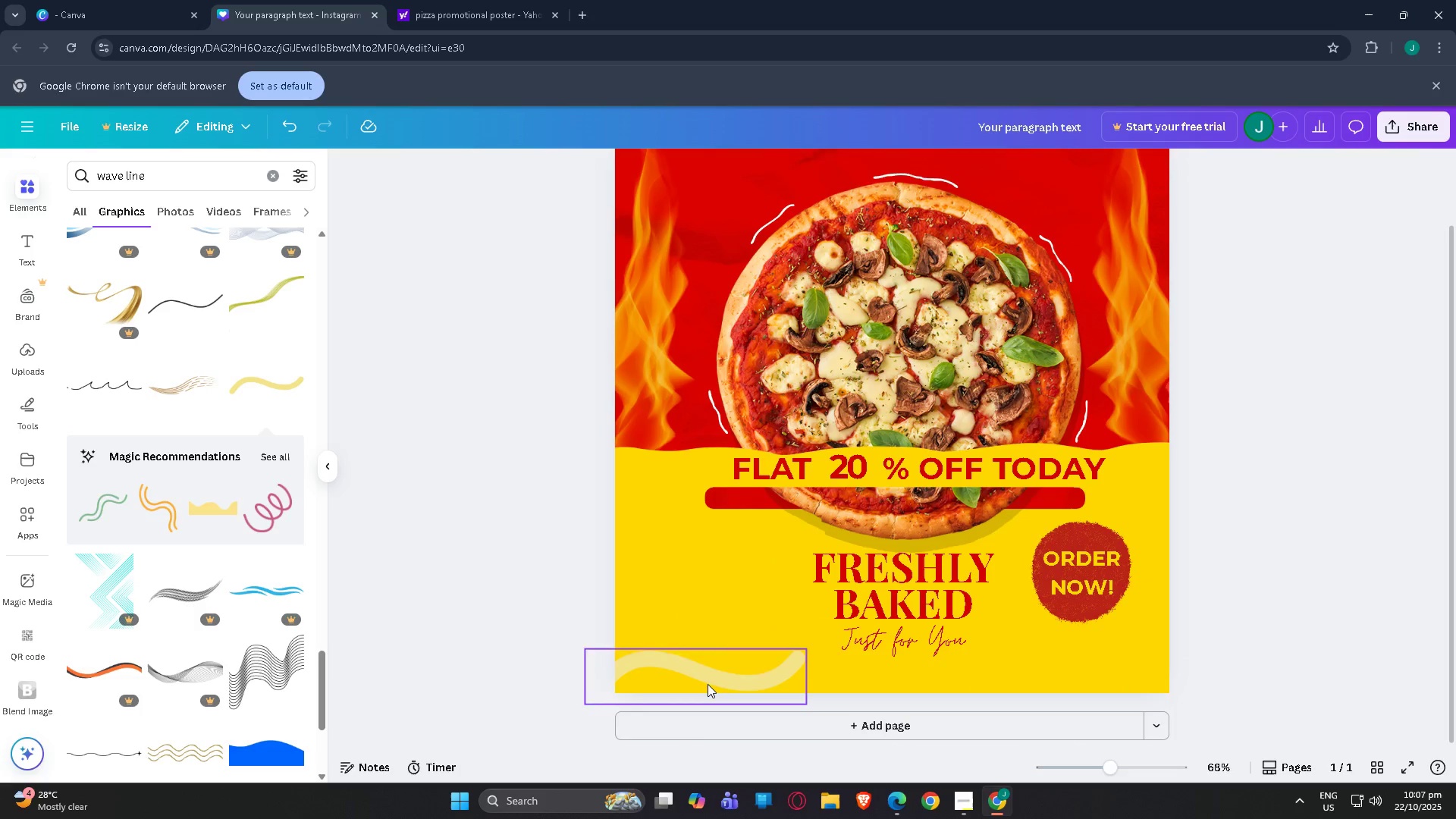 
left_click([708, 684])
 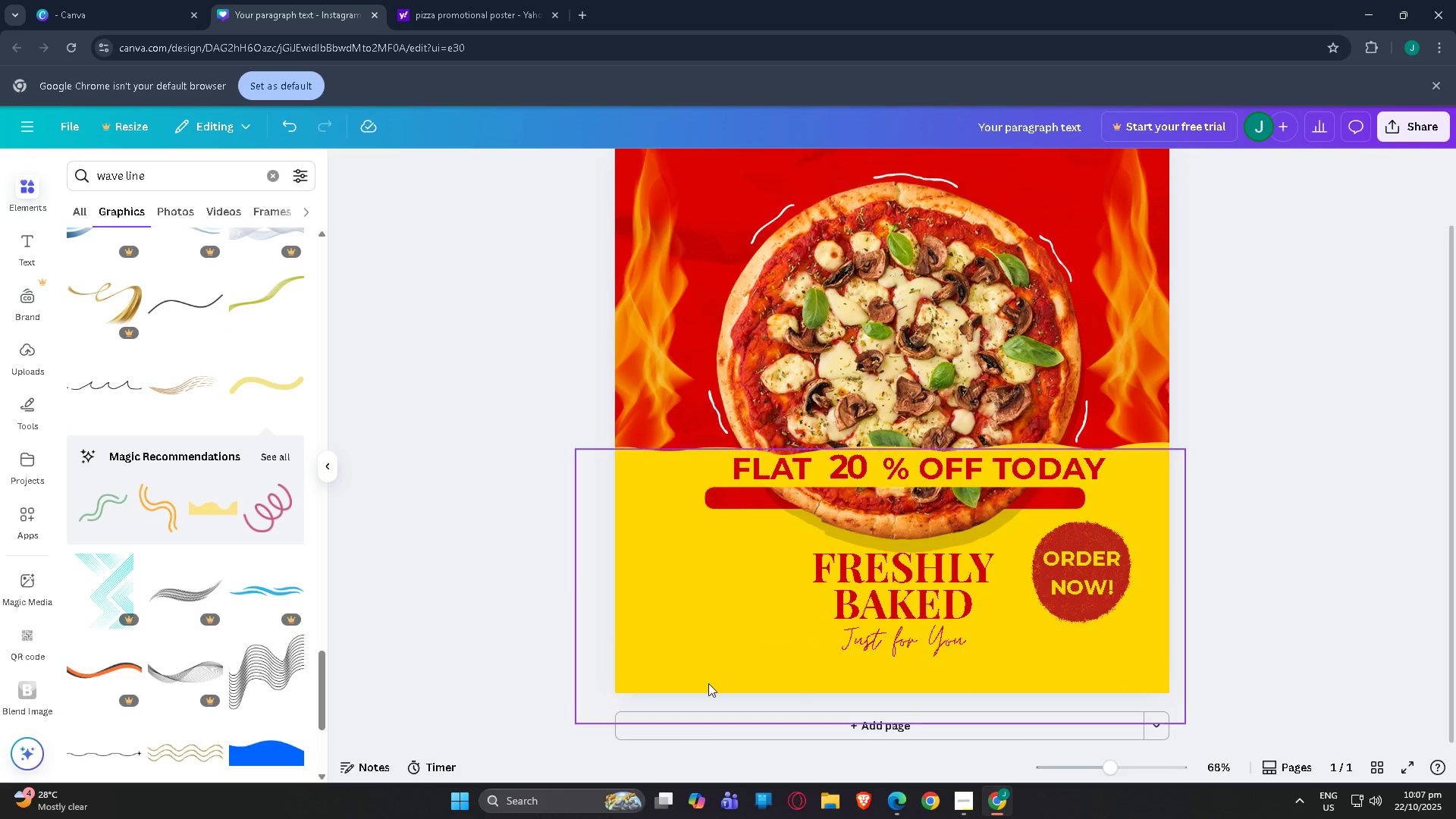 
key(Delete)
 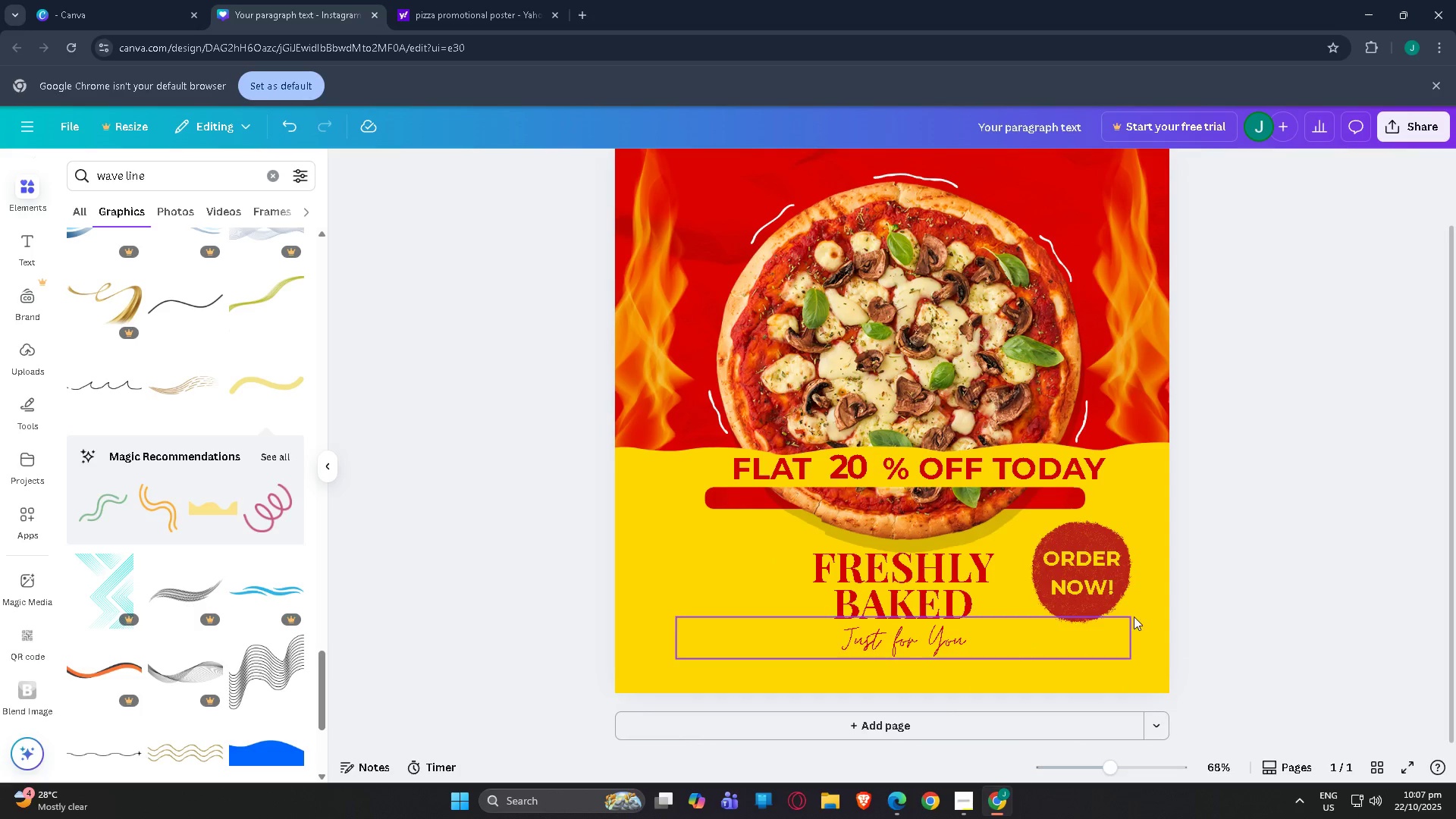 
left_click([1285, 483])
 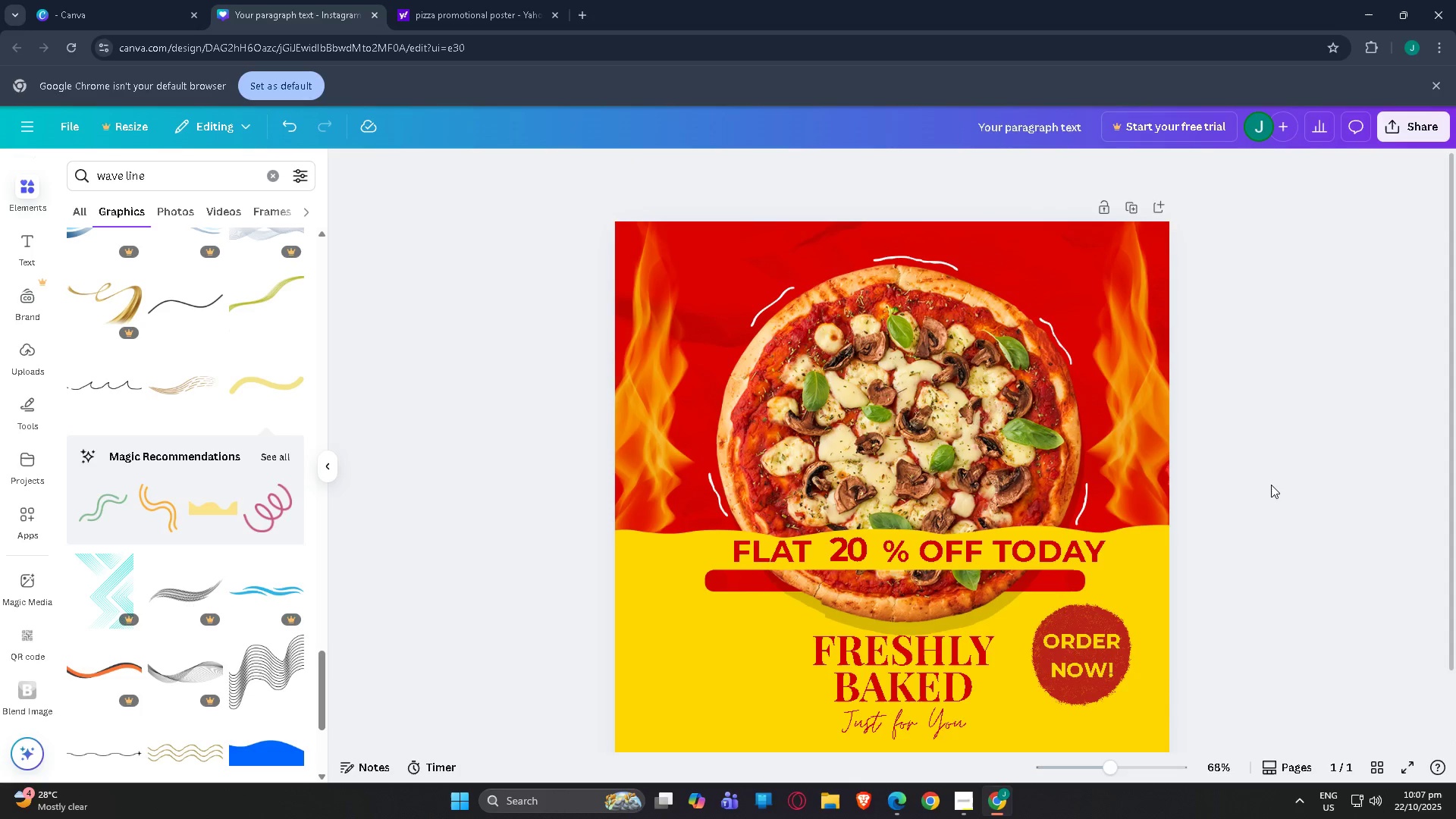 
scroll: coordinate [1271, 485], scroll_direction: up, amount: 2.0
 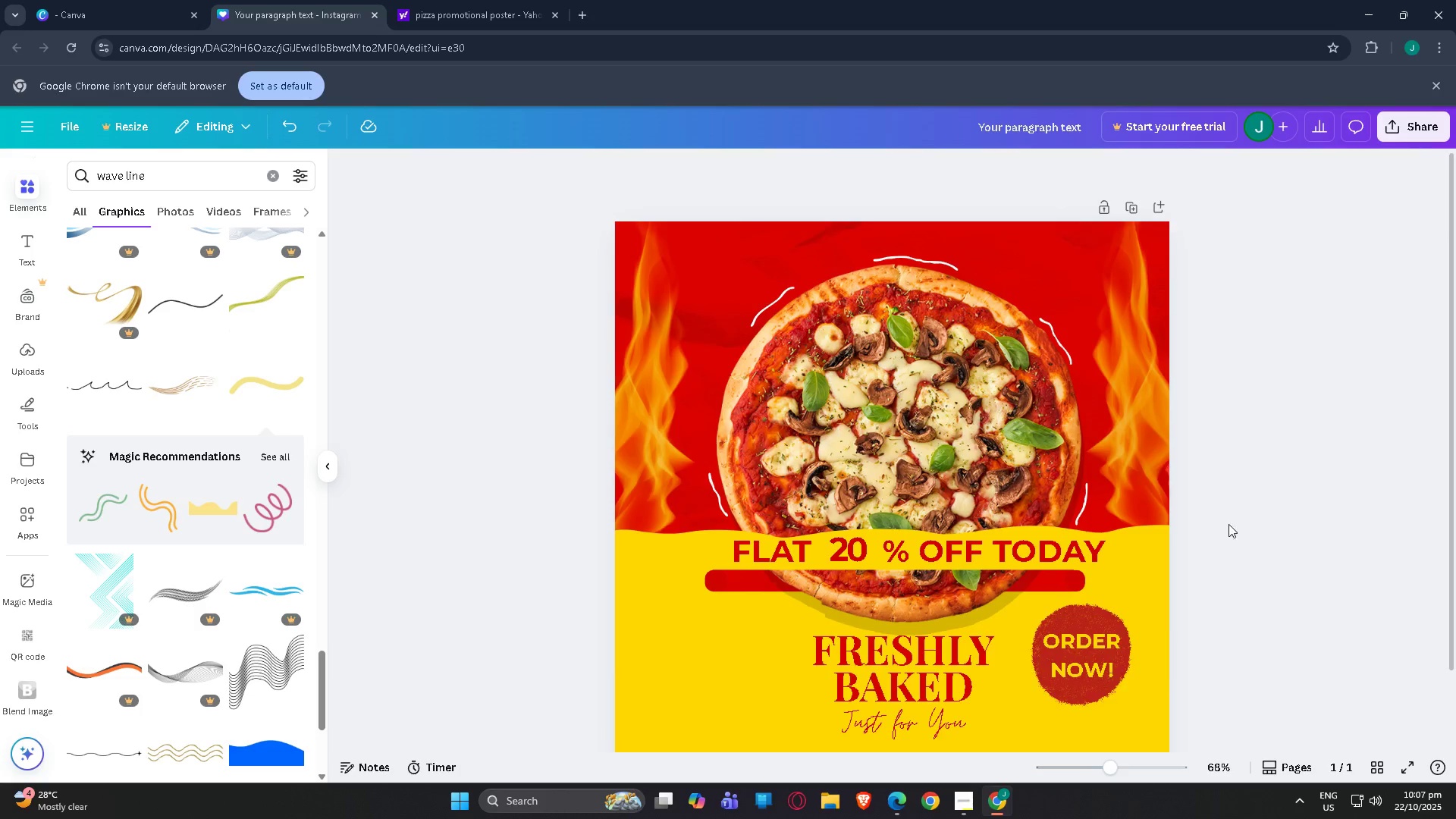 
scroll: coordinate [1146, 509], scroll_direction: down, amount: 7.0
 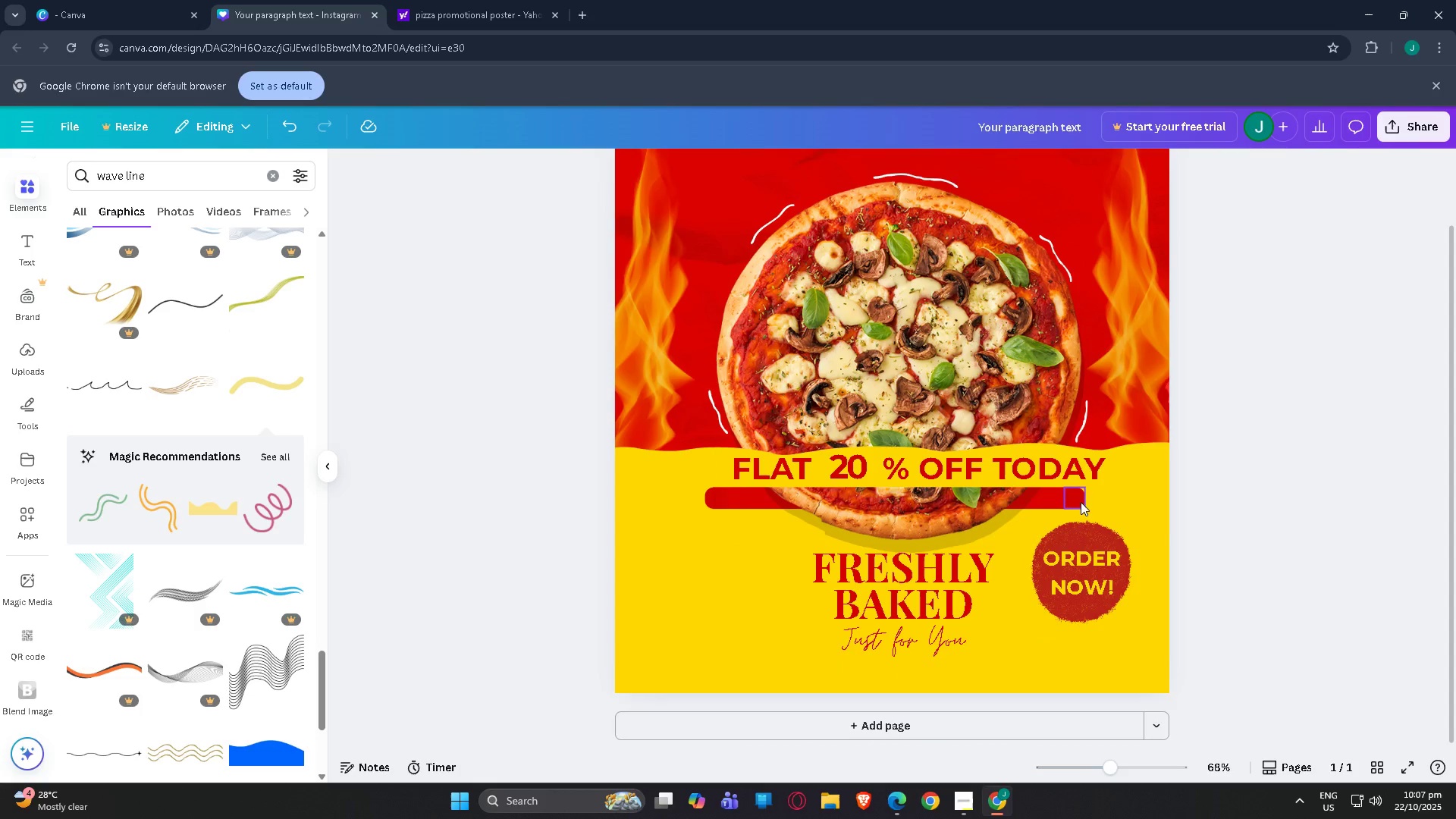 
left_click([1081, 502])
 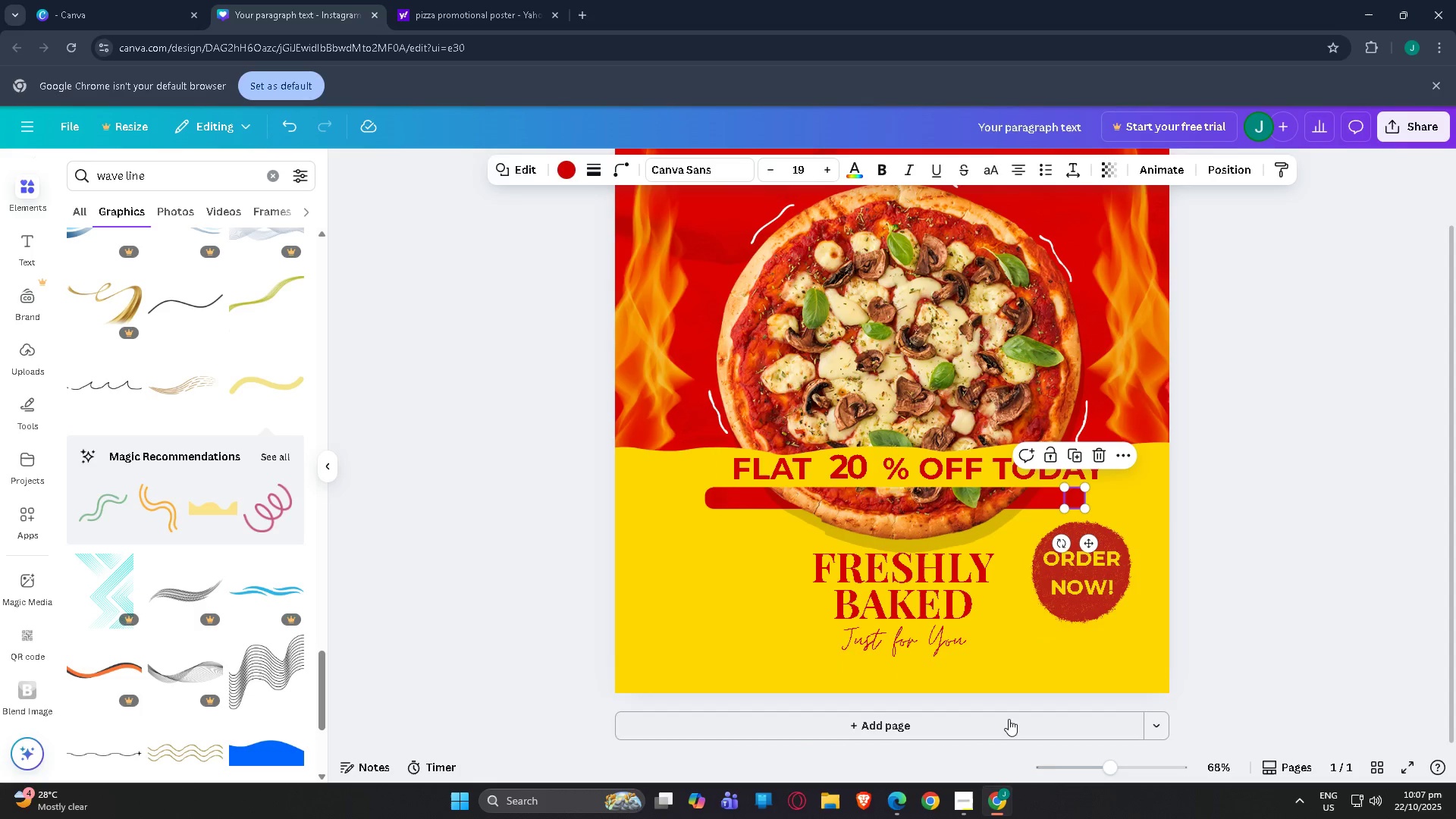 
left_click_drag(start_coordinate=[1119, 762], to_coordinate=[1144, 760])
 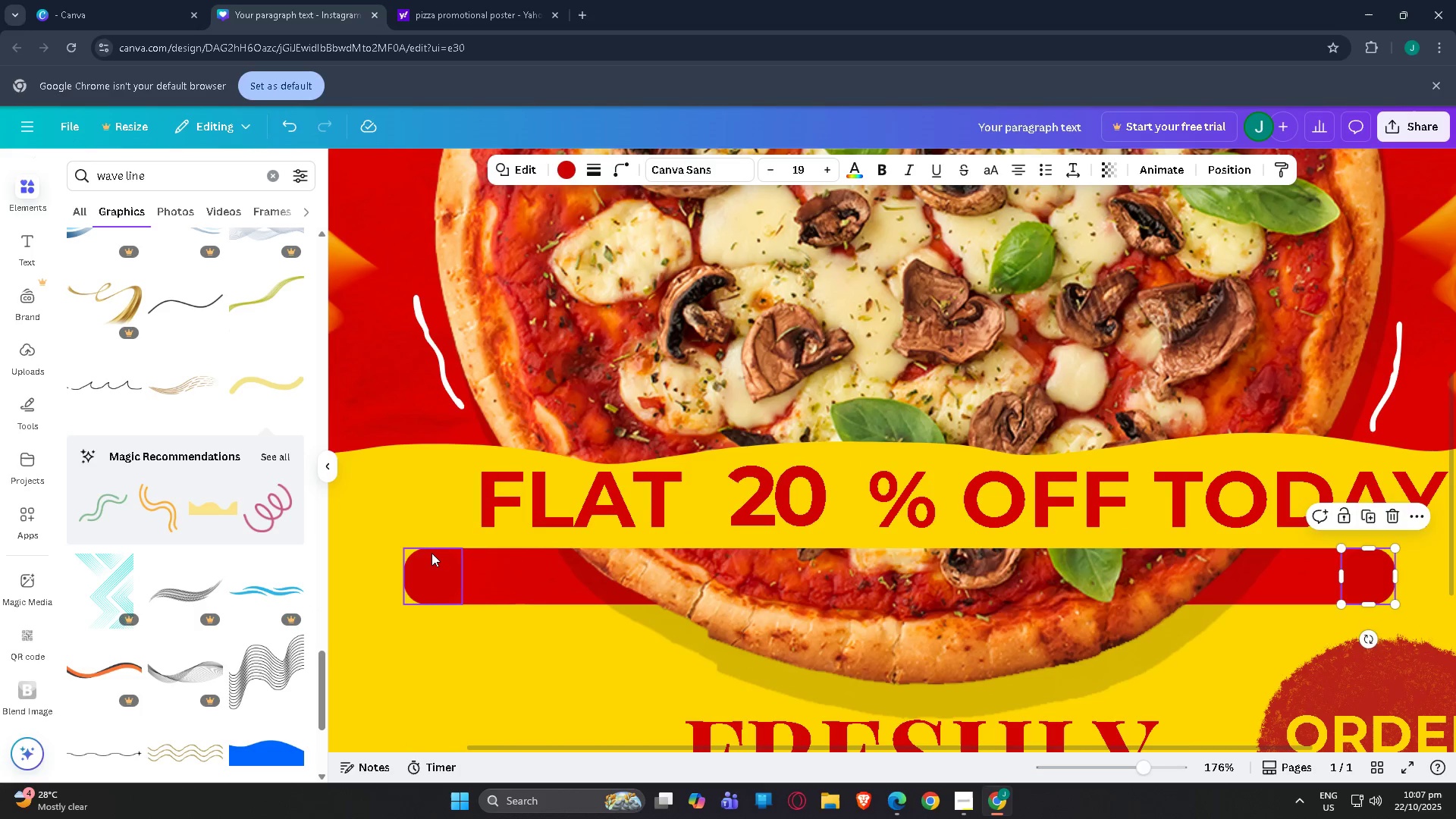 
left_click([434, 553])
 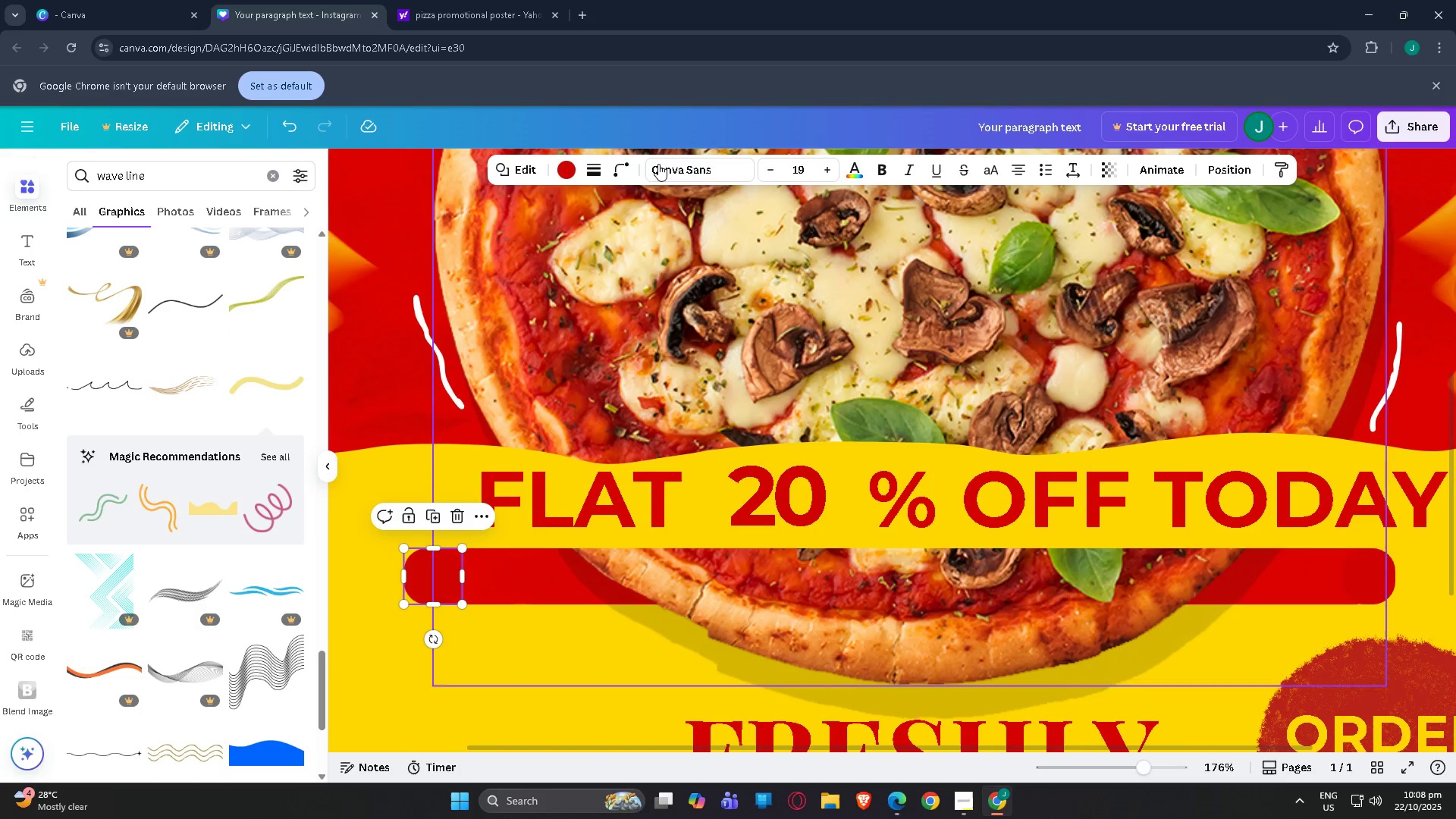 
left_click([571, 165])
 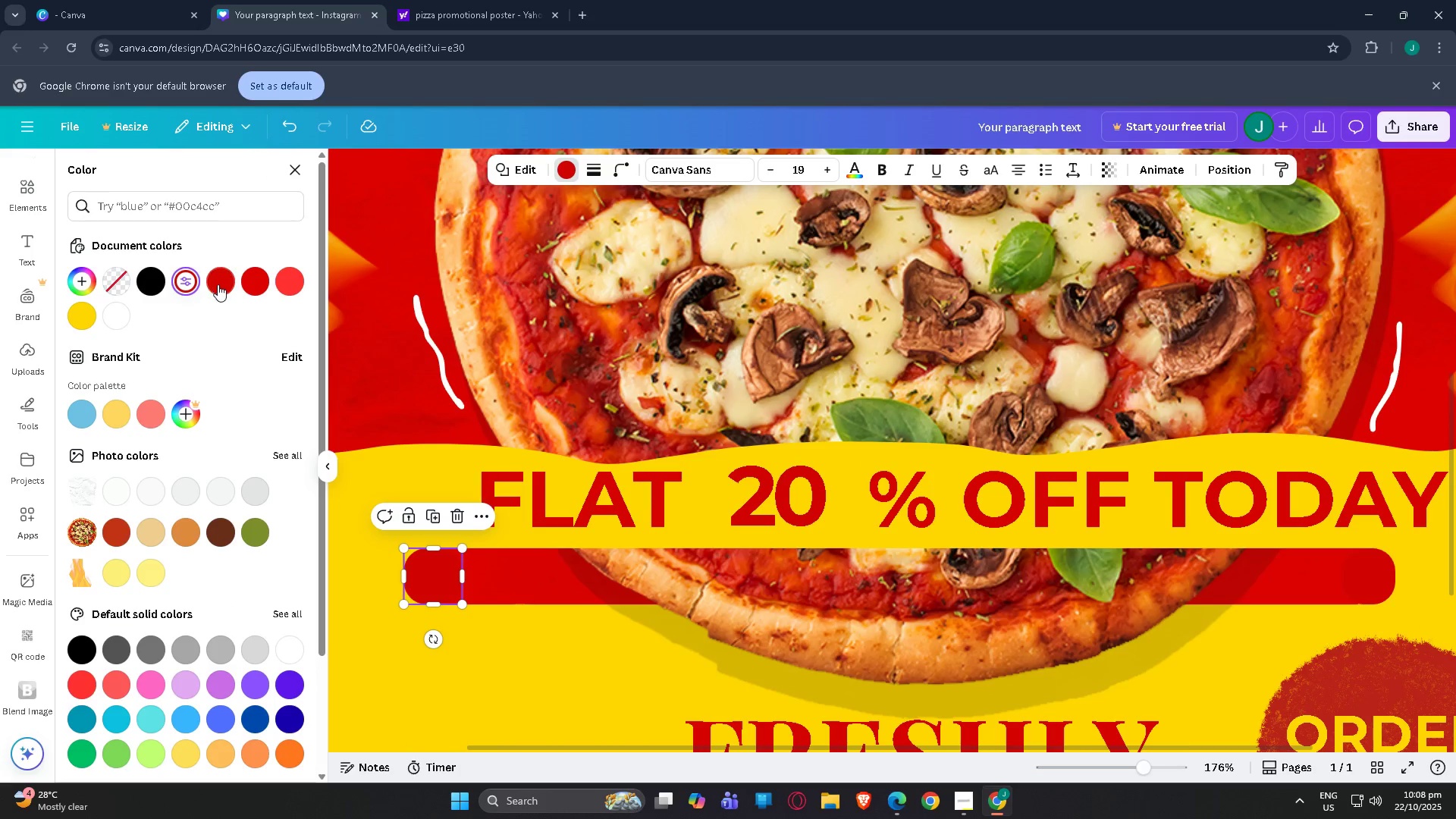 
left_click([218, 284])
 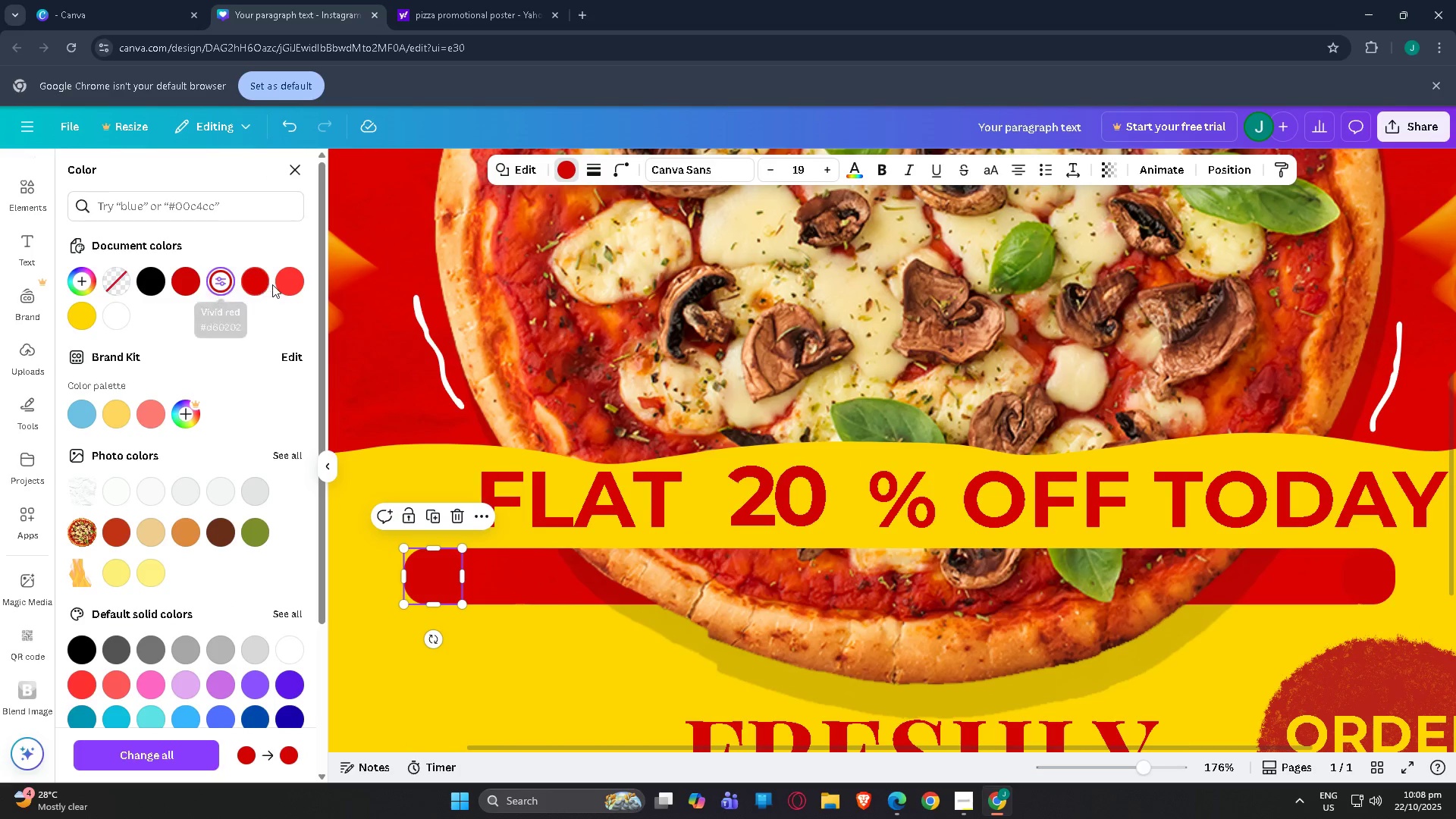 
left_click([272, 284])
 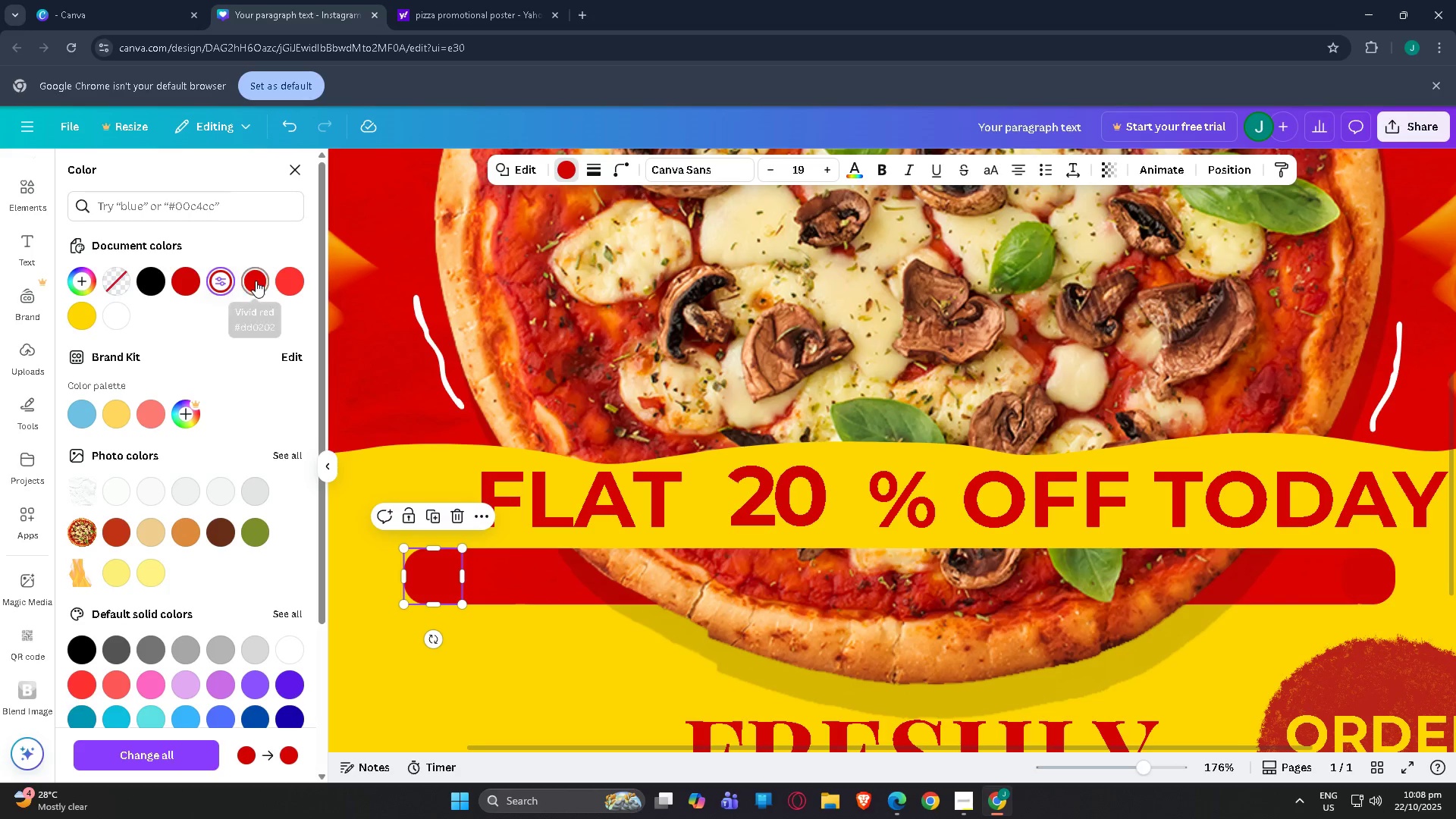 
left_click([256, 281])
 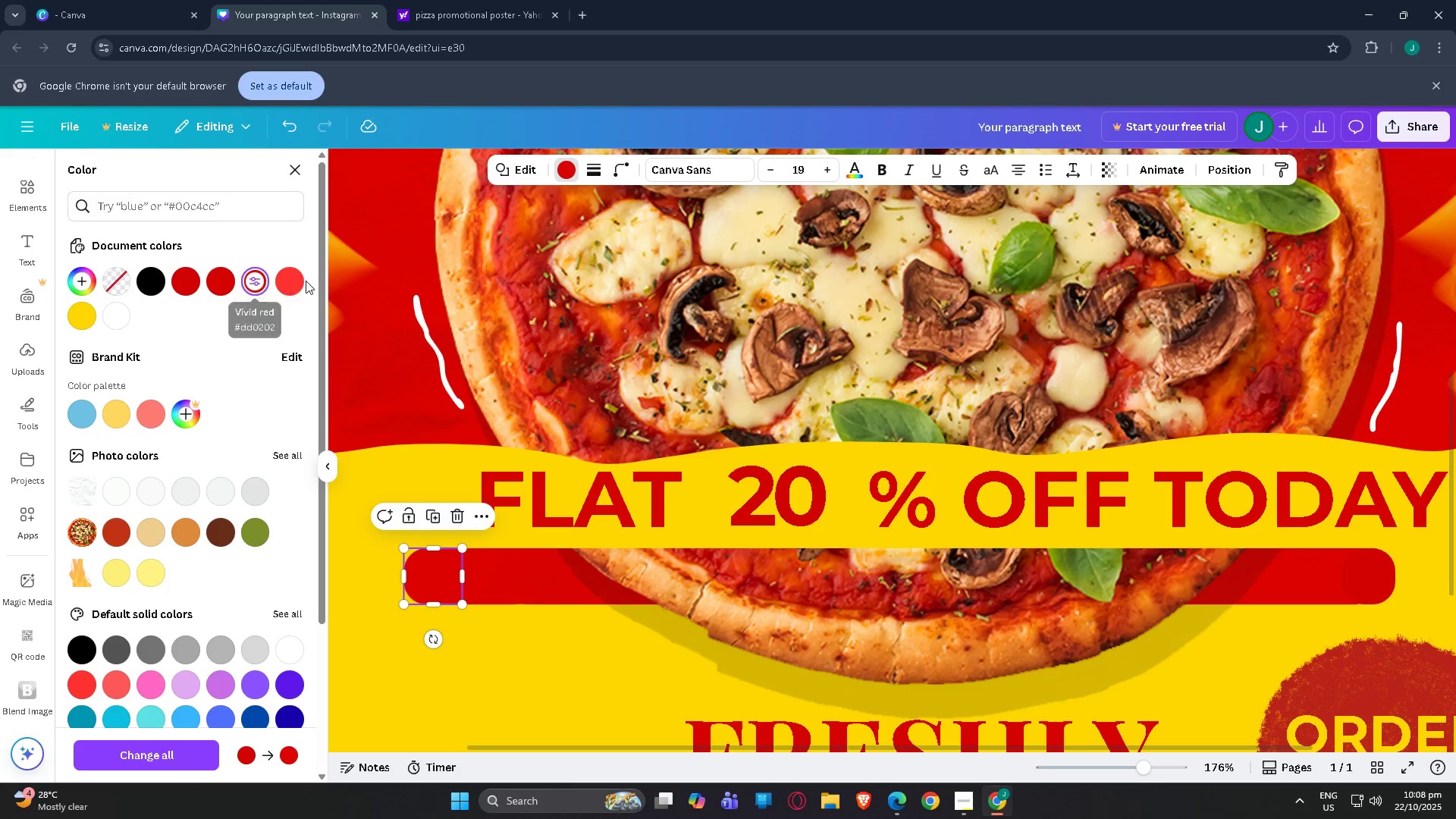 
double_click([306, 281])
 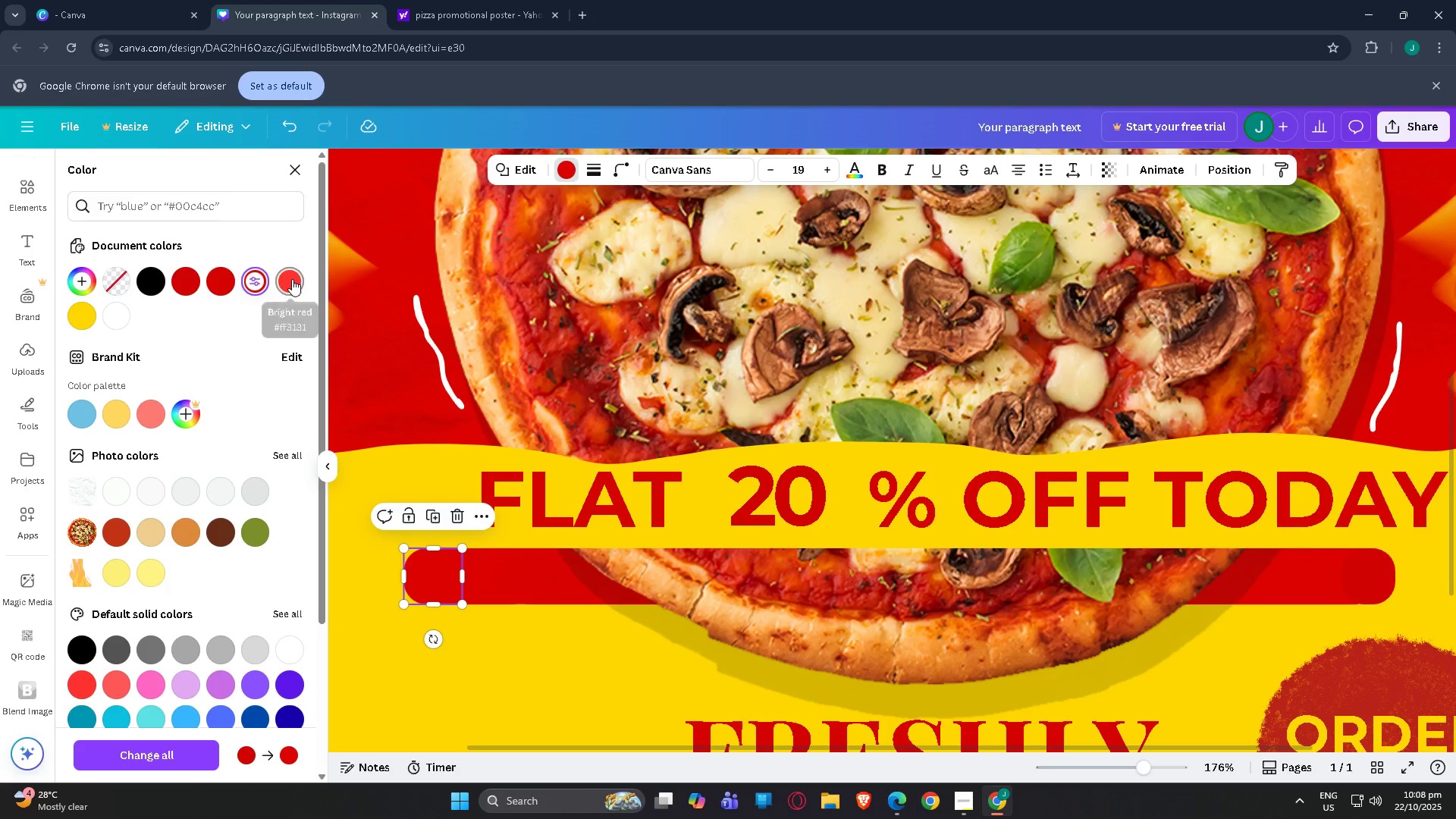 
left_click([292, 279])
 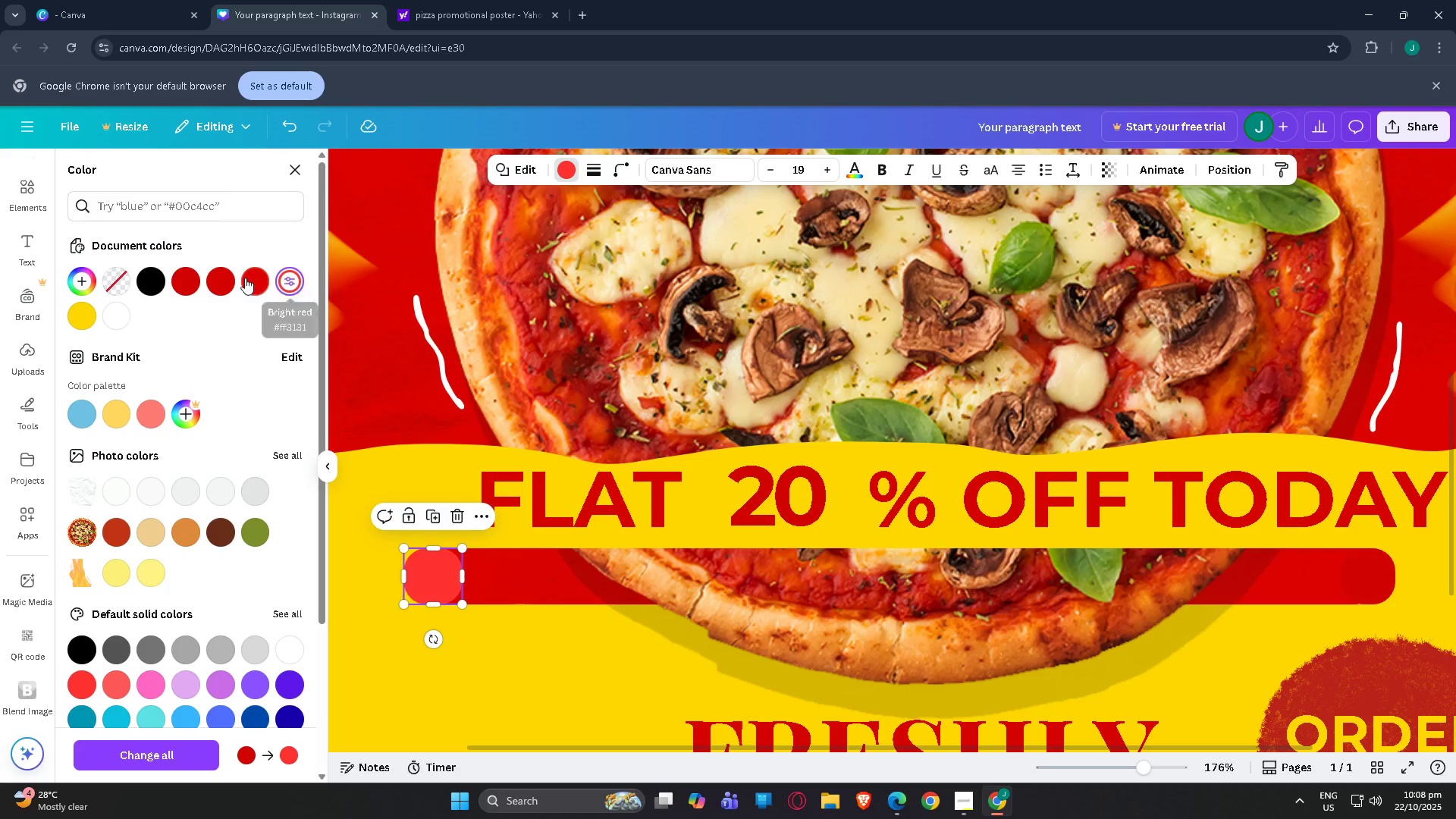 
left_click([245, 278])
 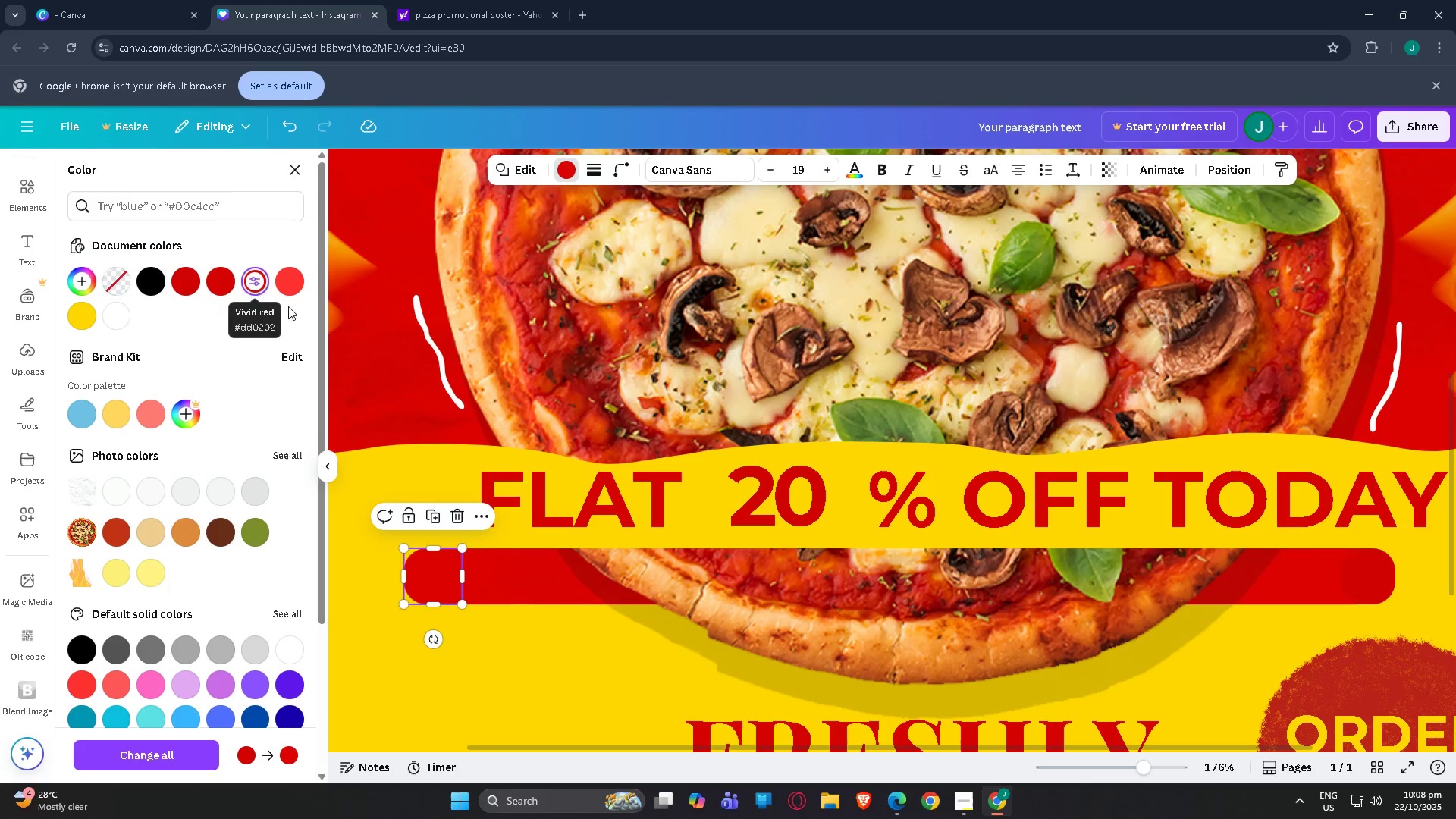 
left_click([381, 328])
 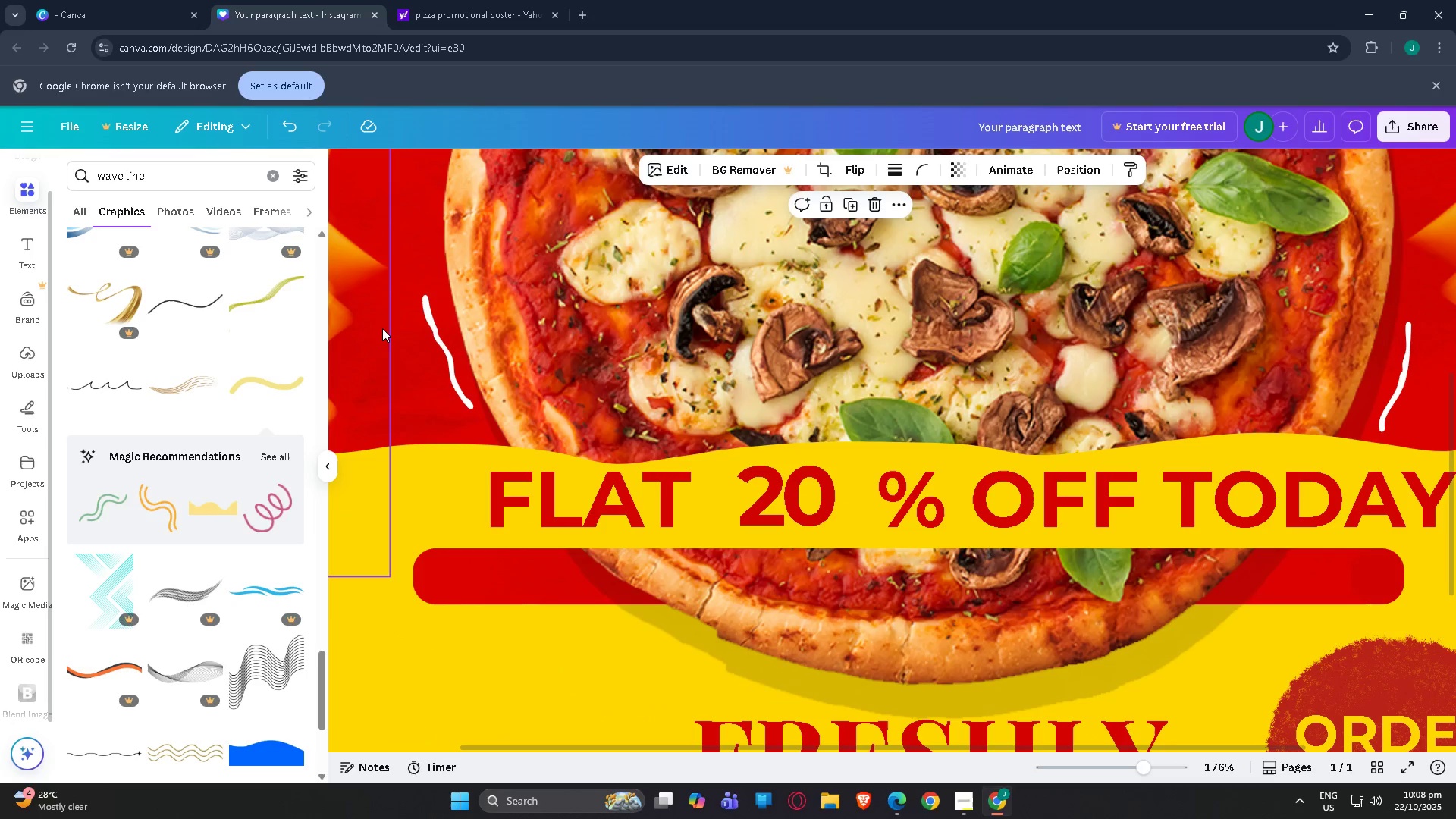 
left_click([382, 328])
 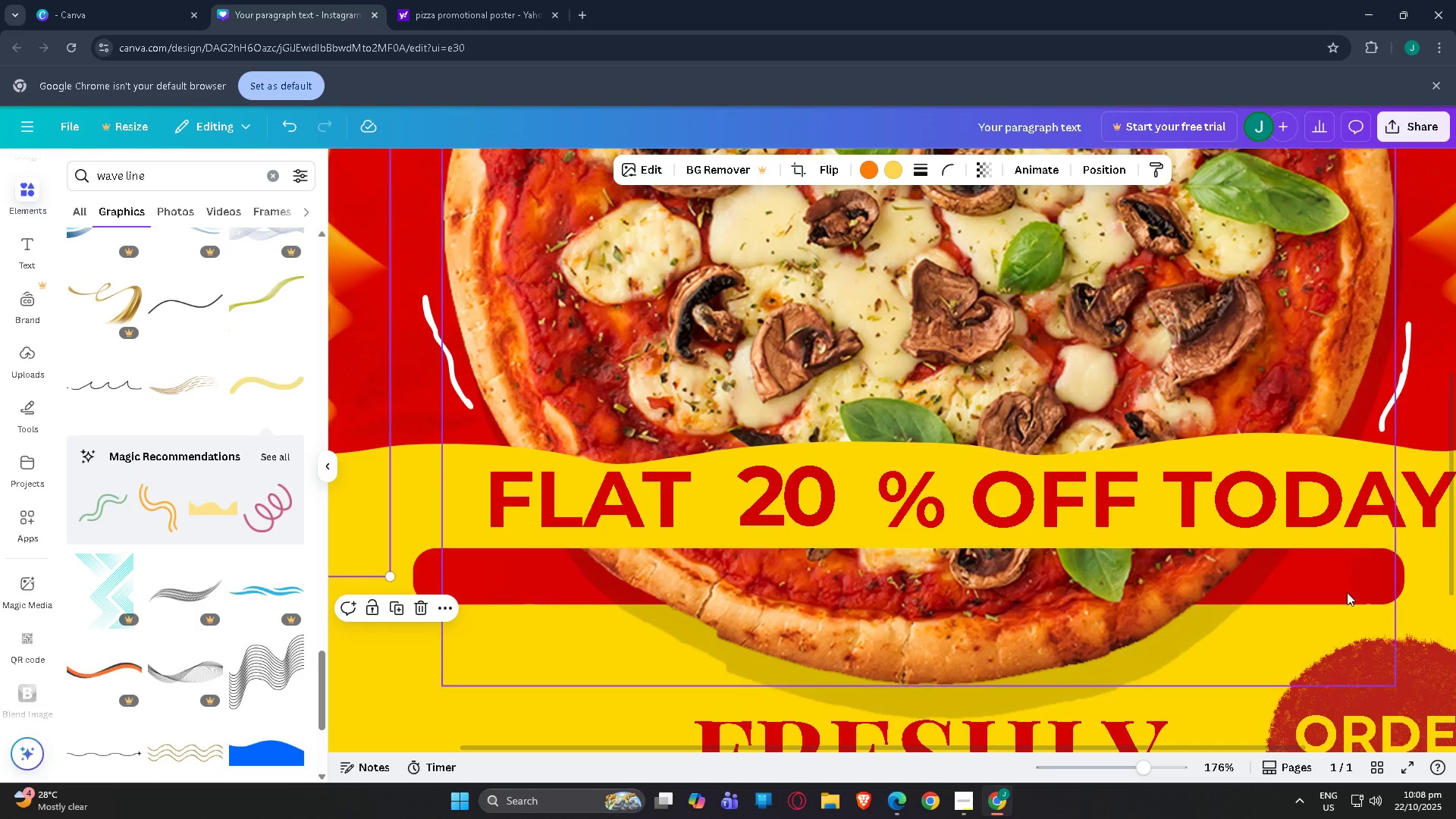 
left_click([1380, 592])
 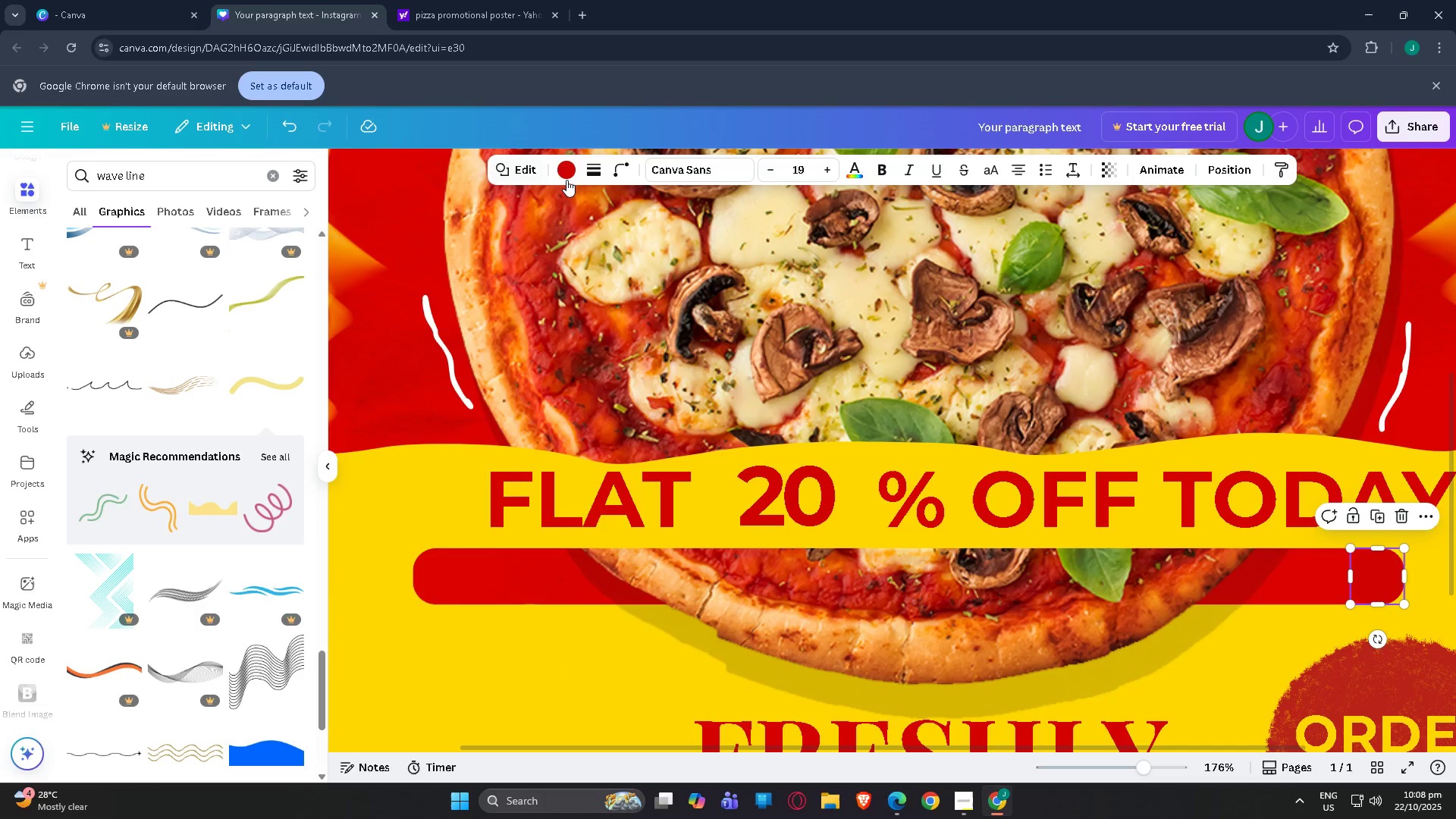 
left_click([571, 178])
 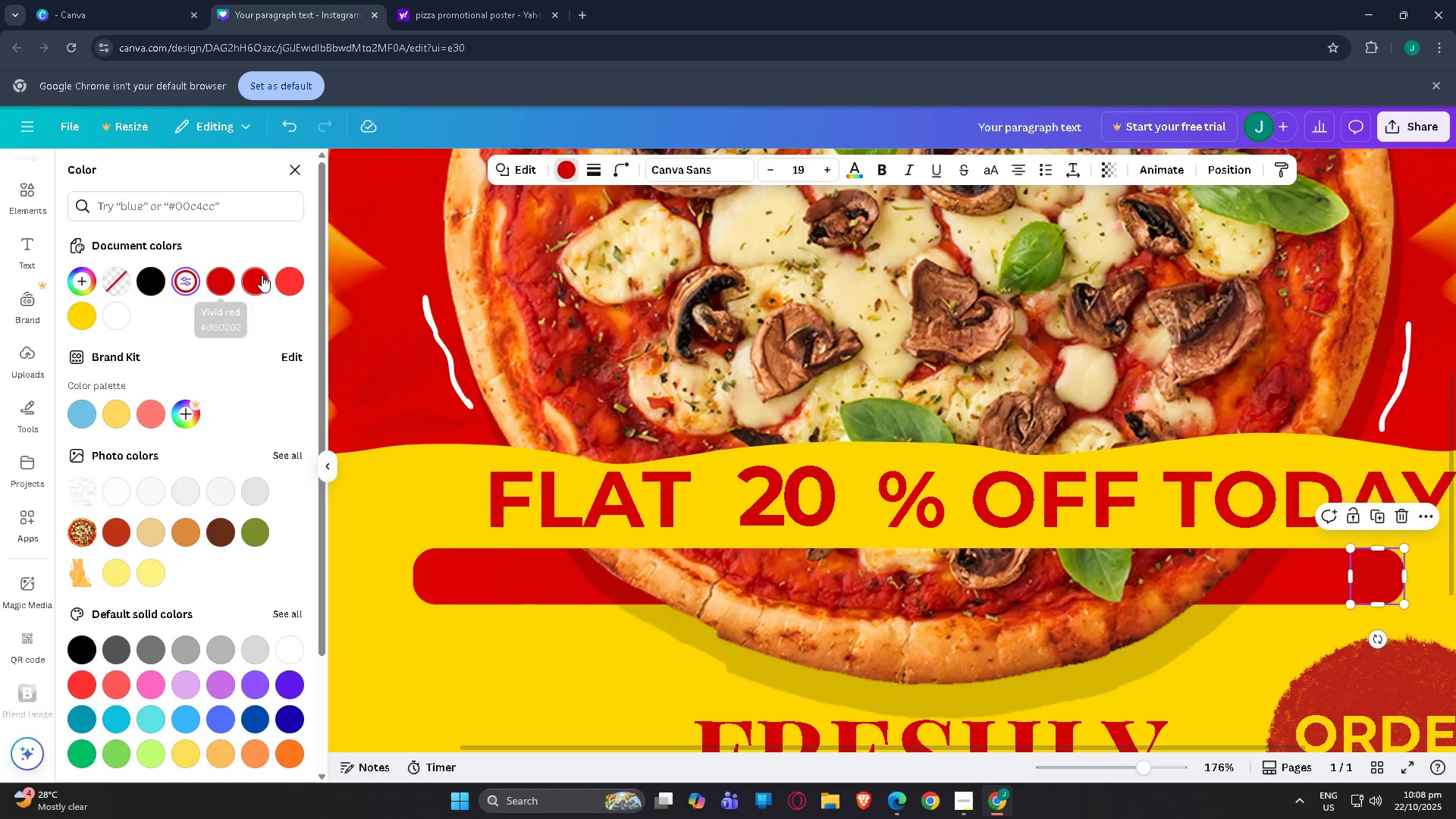 
left_click([262, 275])
 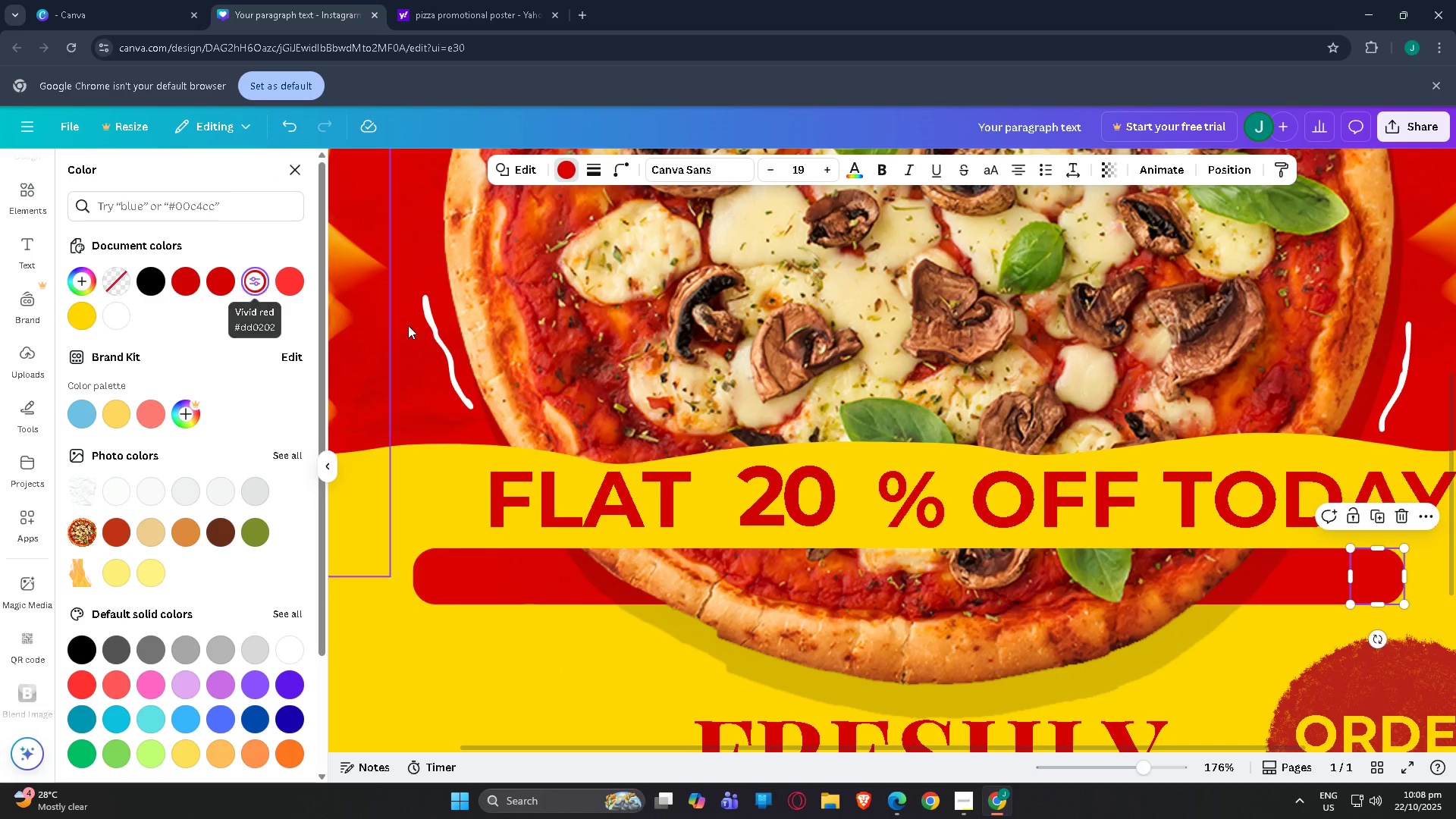 
left_click([423, 331])
 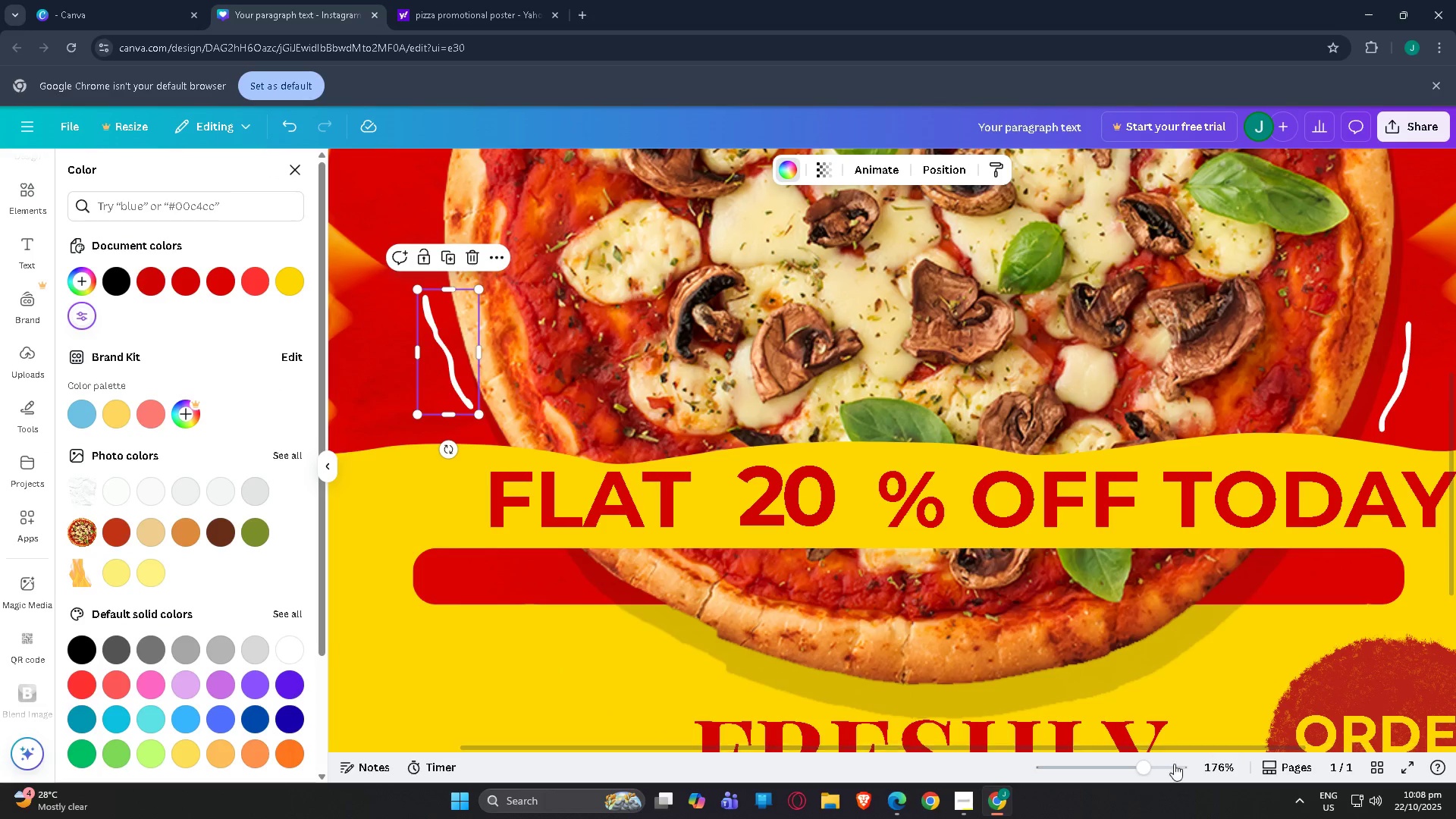 
left_click_drag(start_coordinate=[1135, 772], to_coordinate=[1138, 765])
 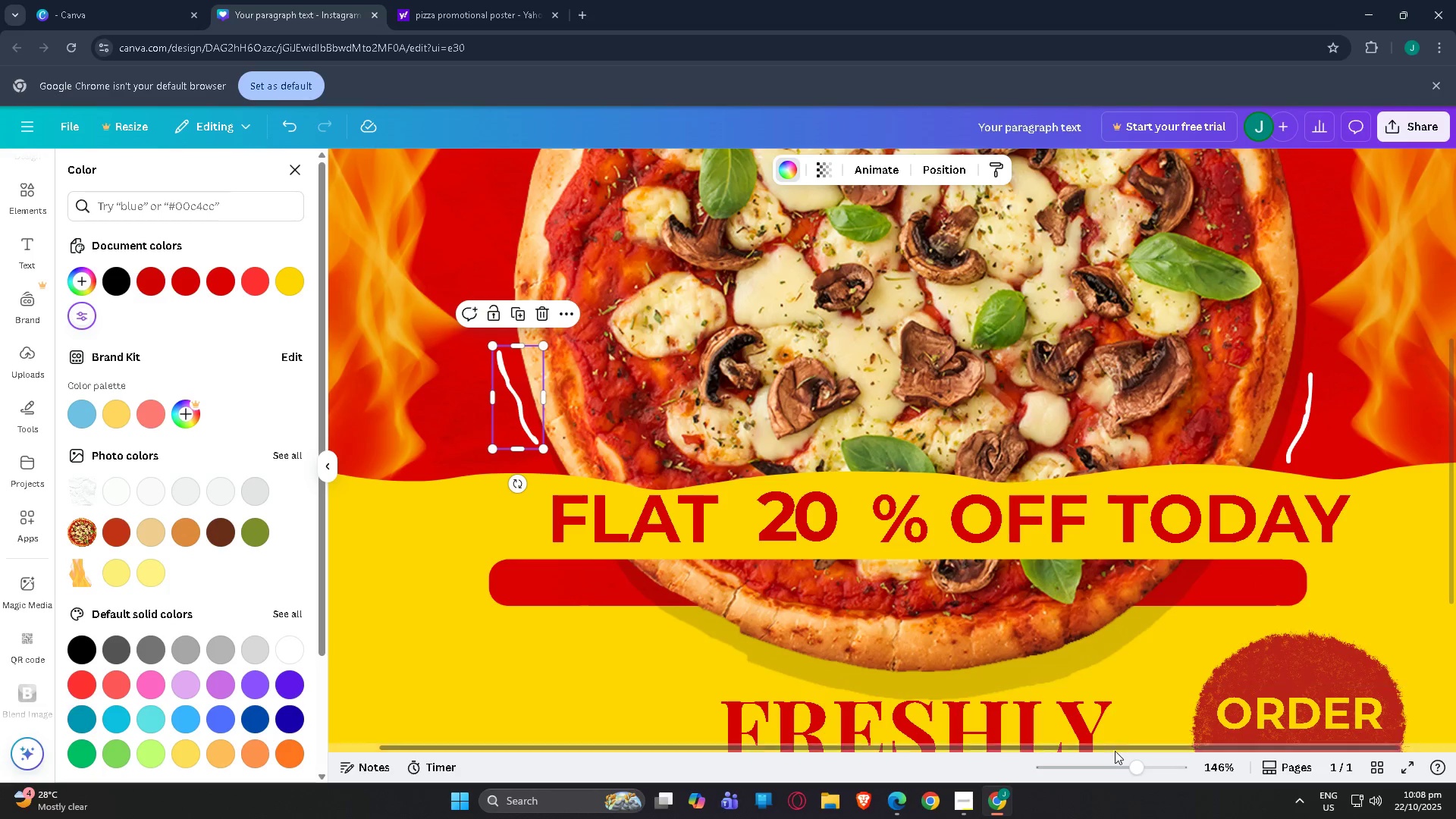 
left_click_drag(start_coordinate=[1109, 769], to_coordinate=[1106, 764])
 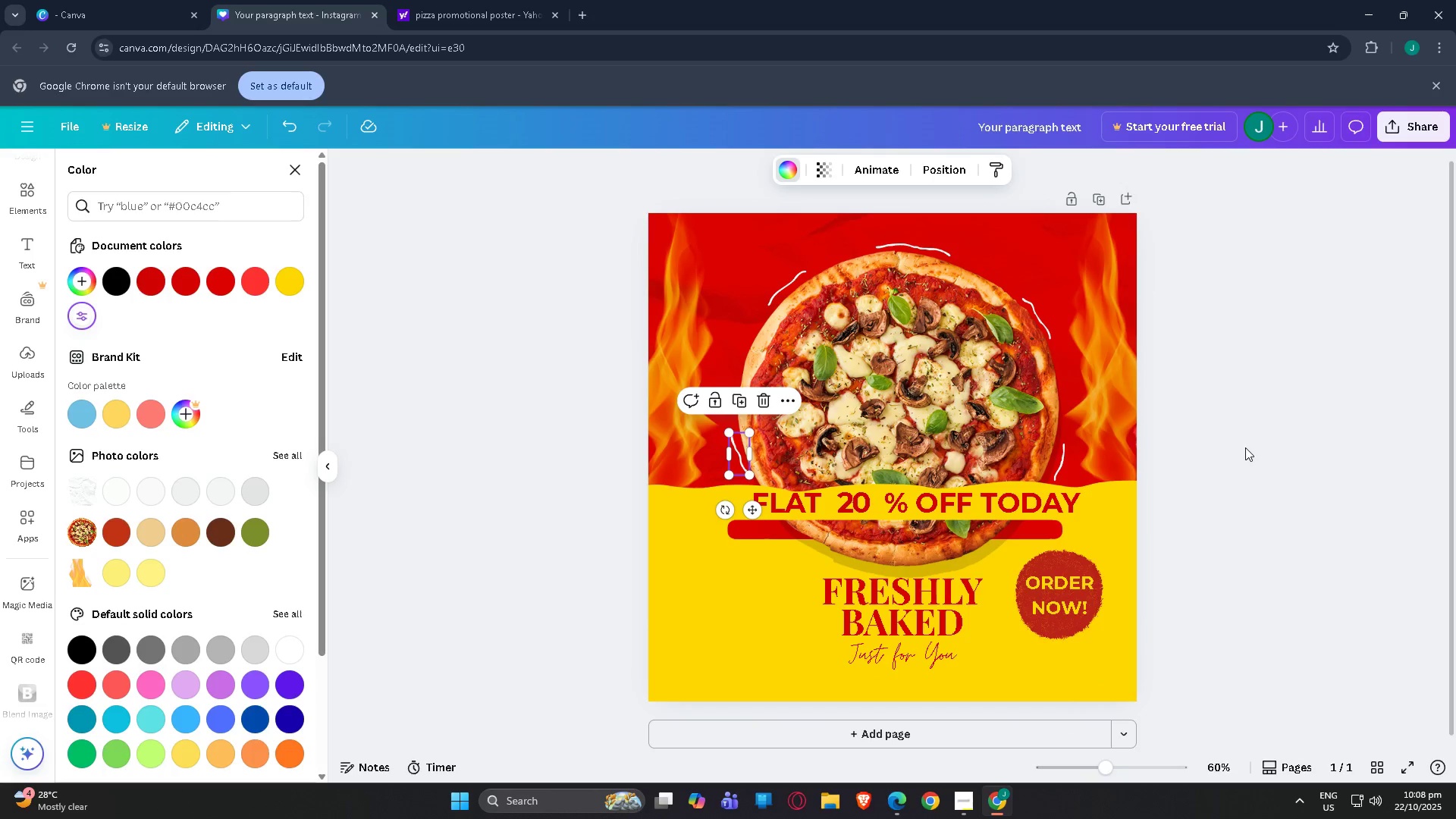 
left_click([1245, 447])
 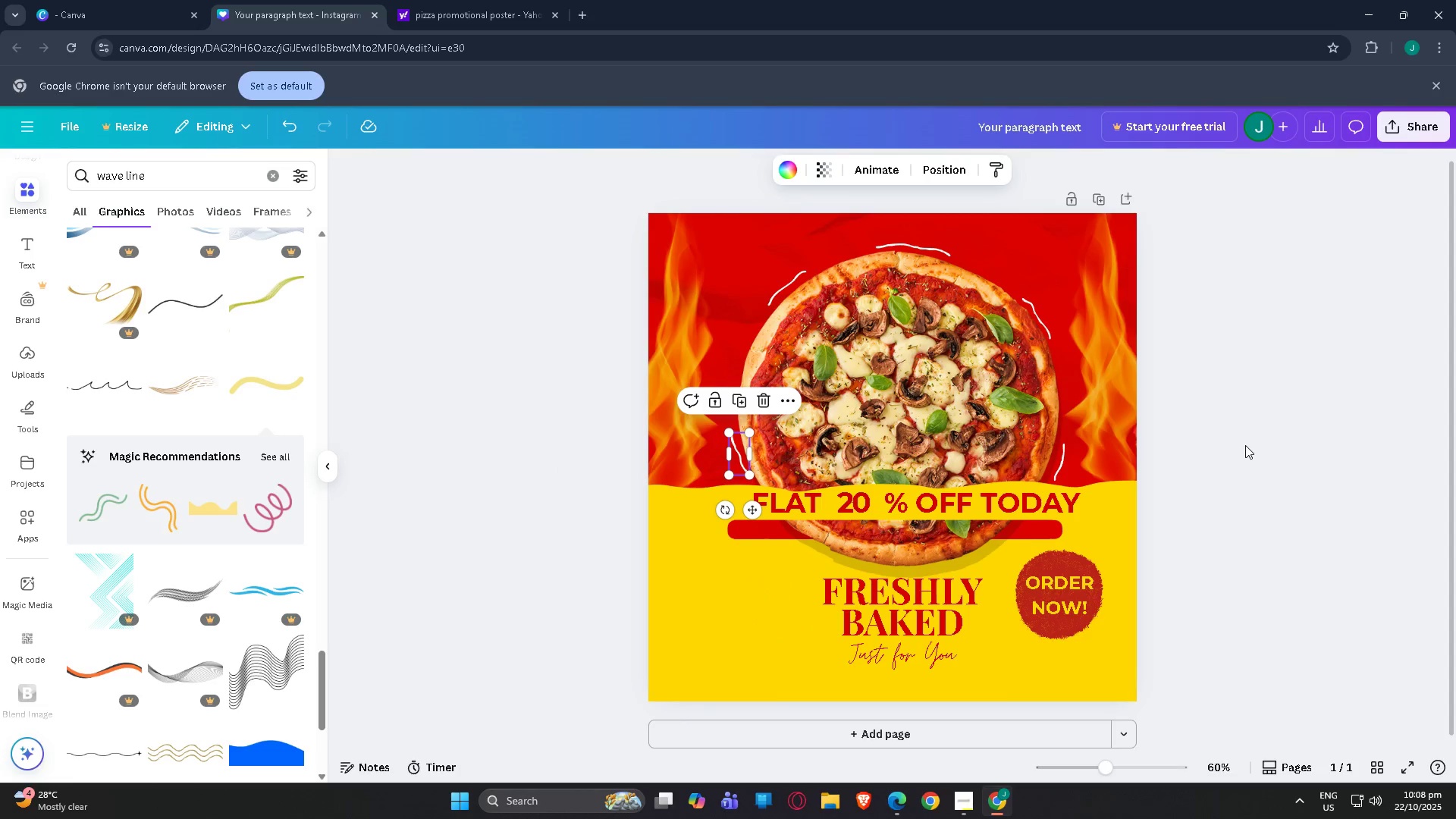 
scroll: coordinate [1229, 461], scroll_direction: up, amount: 2.0
 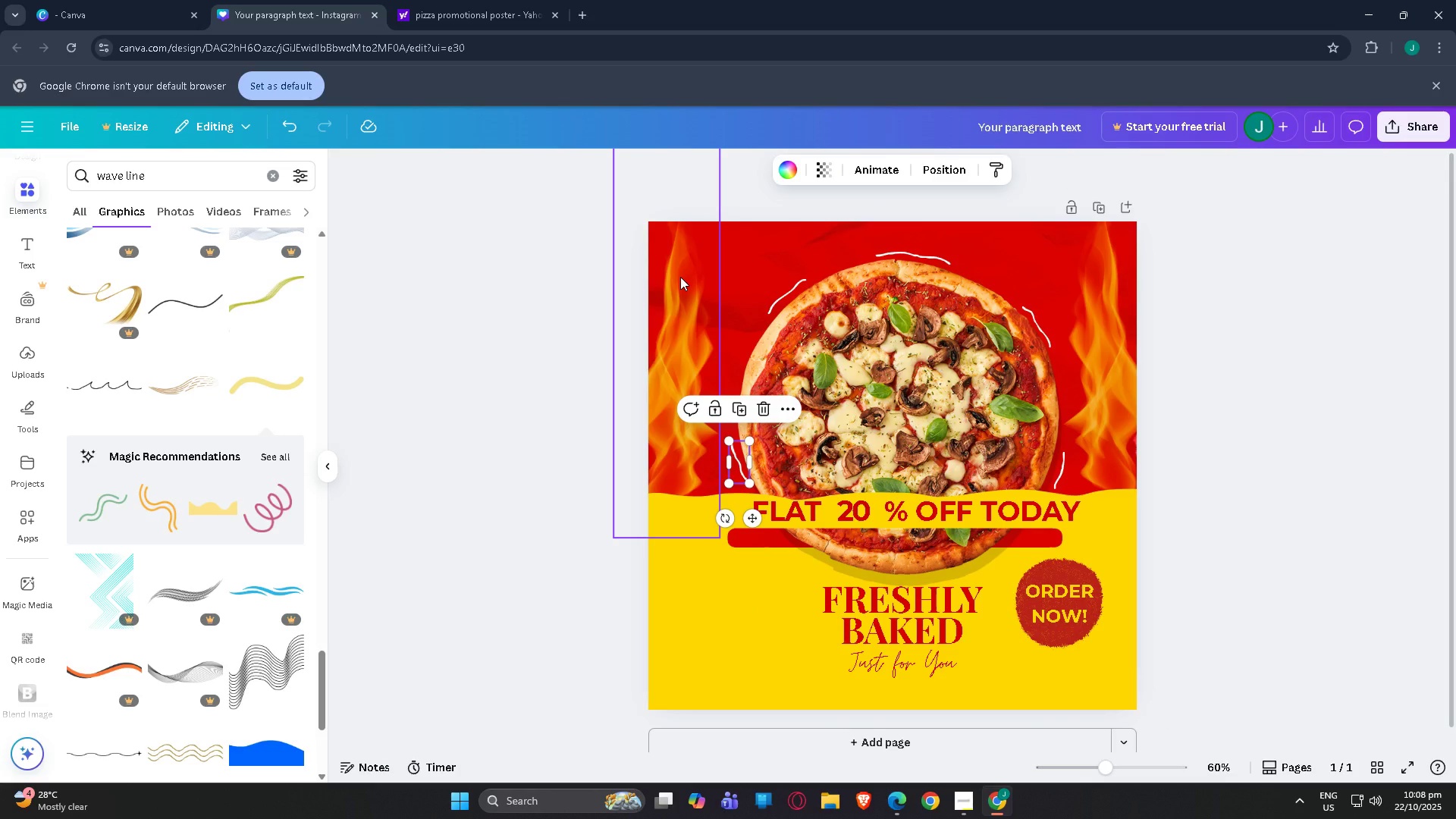 
scroll: coordinate [679, 291], scroll_direction: down, amount: 2.0
 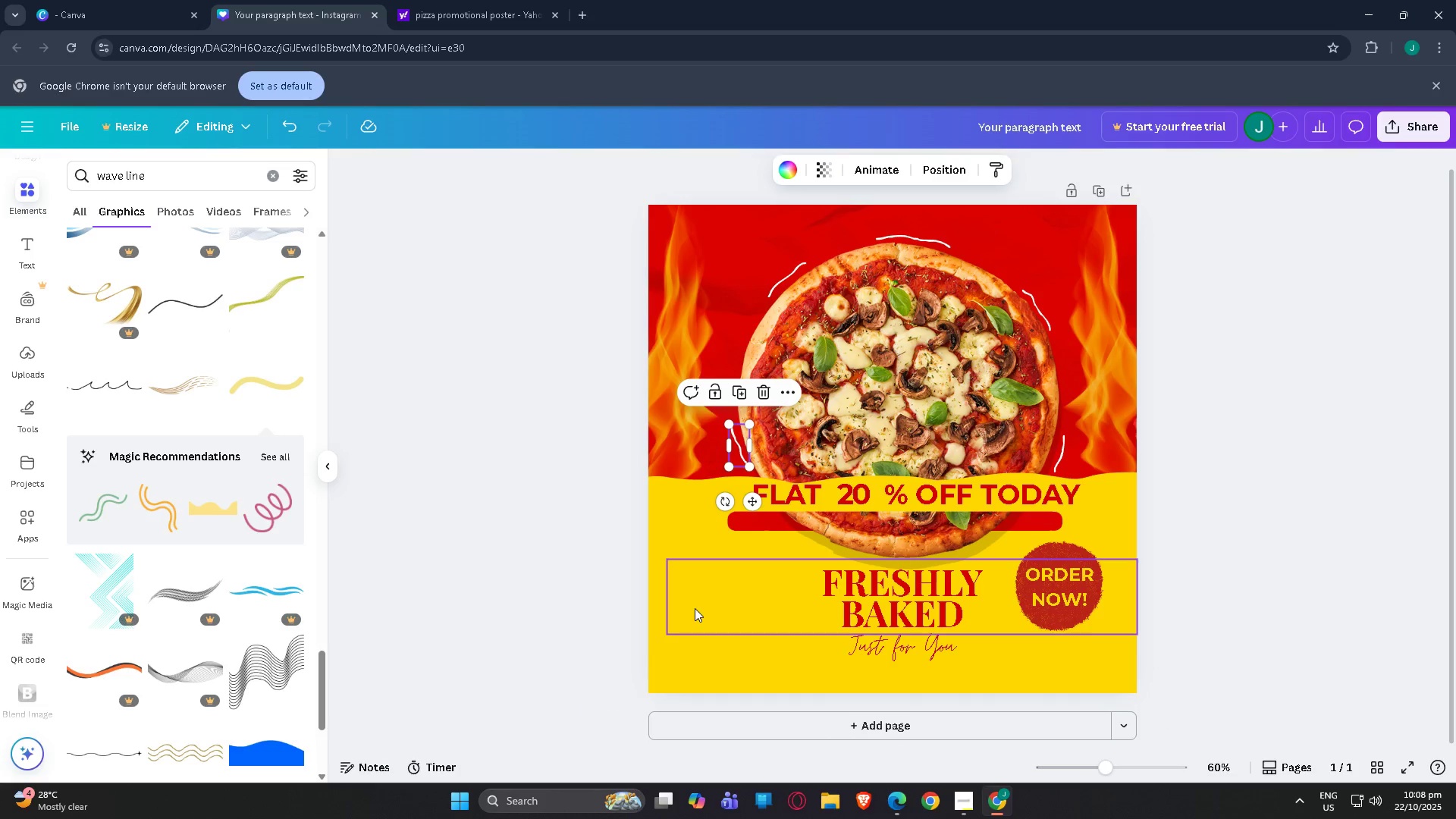 
left_click([823, 608])
 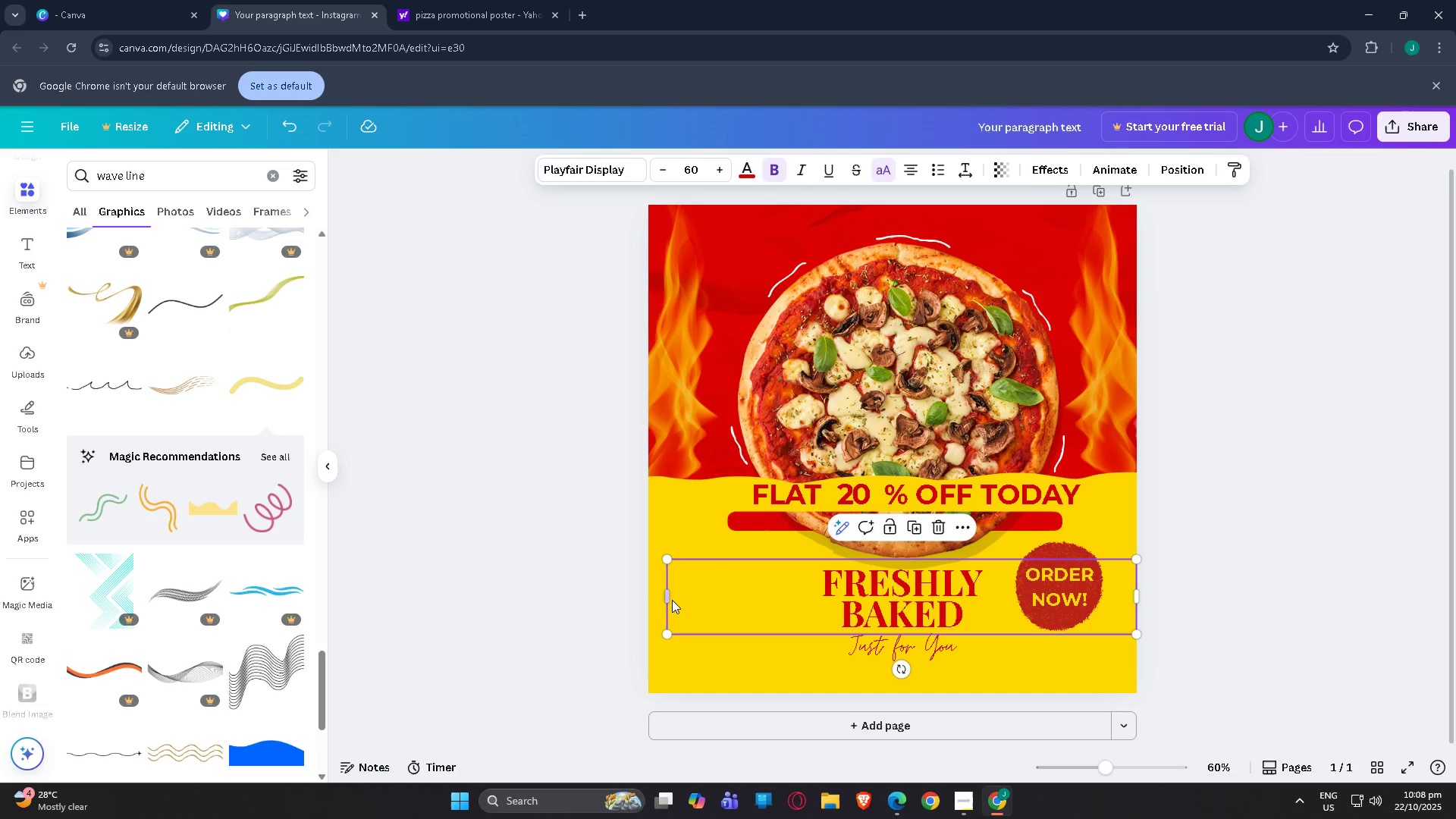 
left_click([672, 600])
 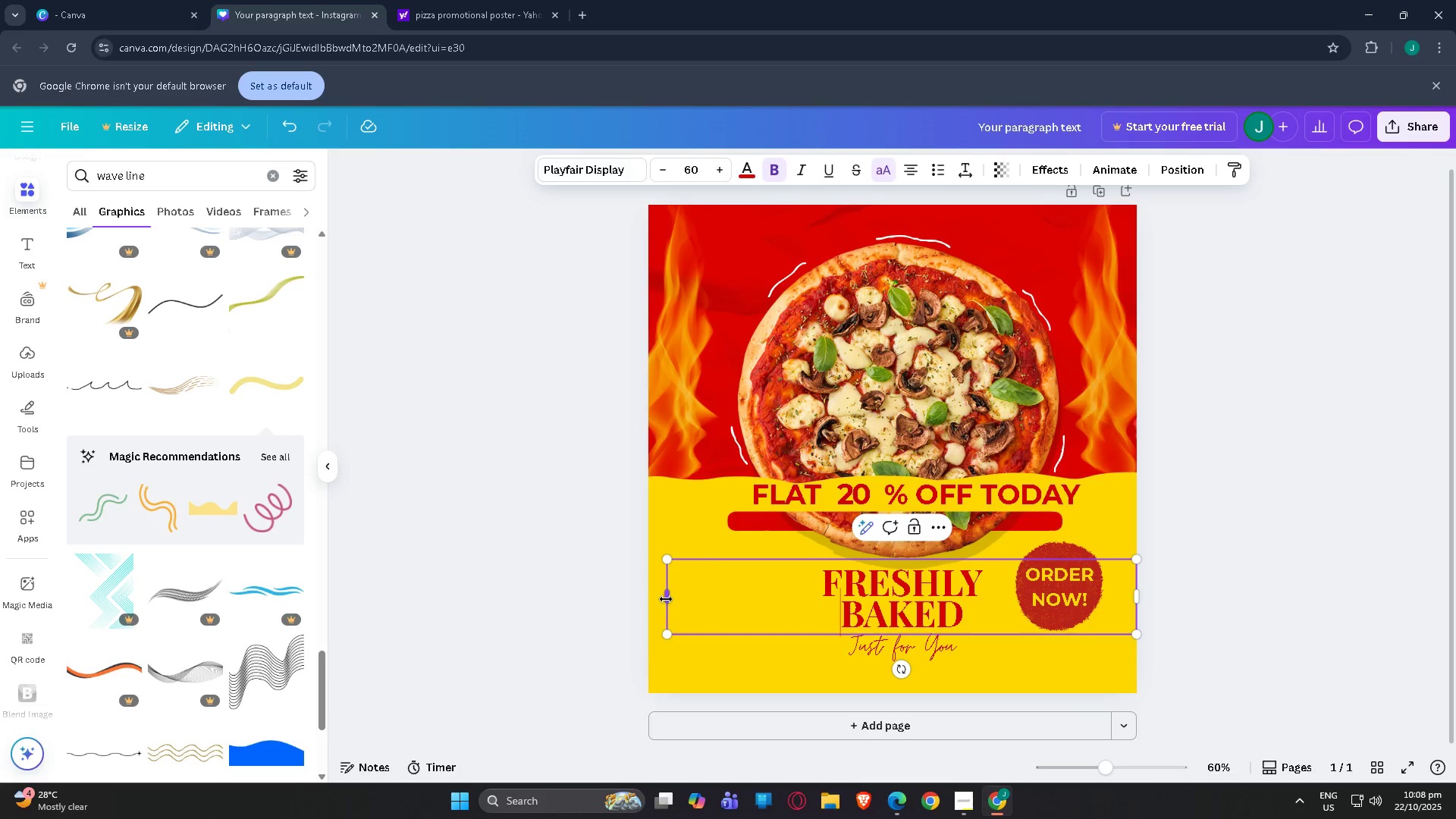 
left_click_drag(start_coordinate=[666, 599], to_coordinate=[948, 602])
 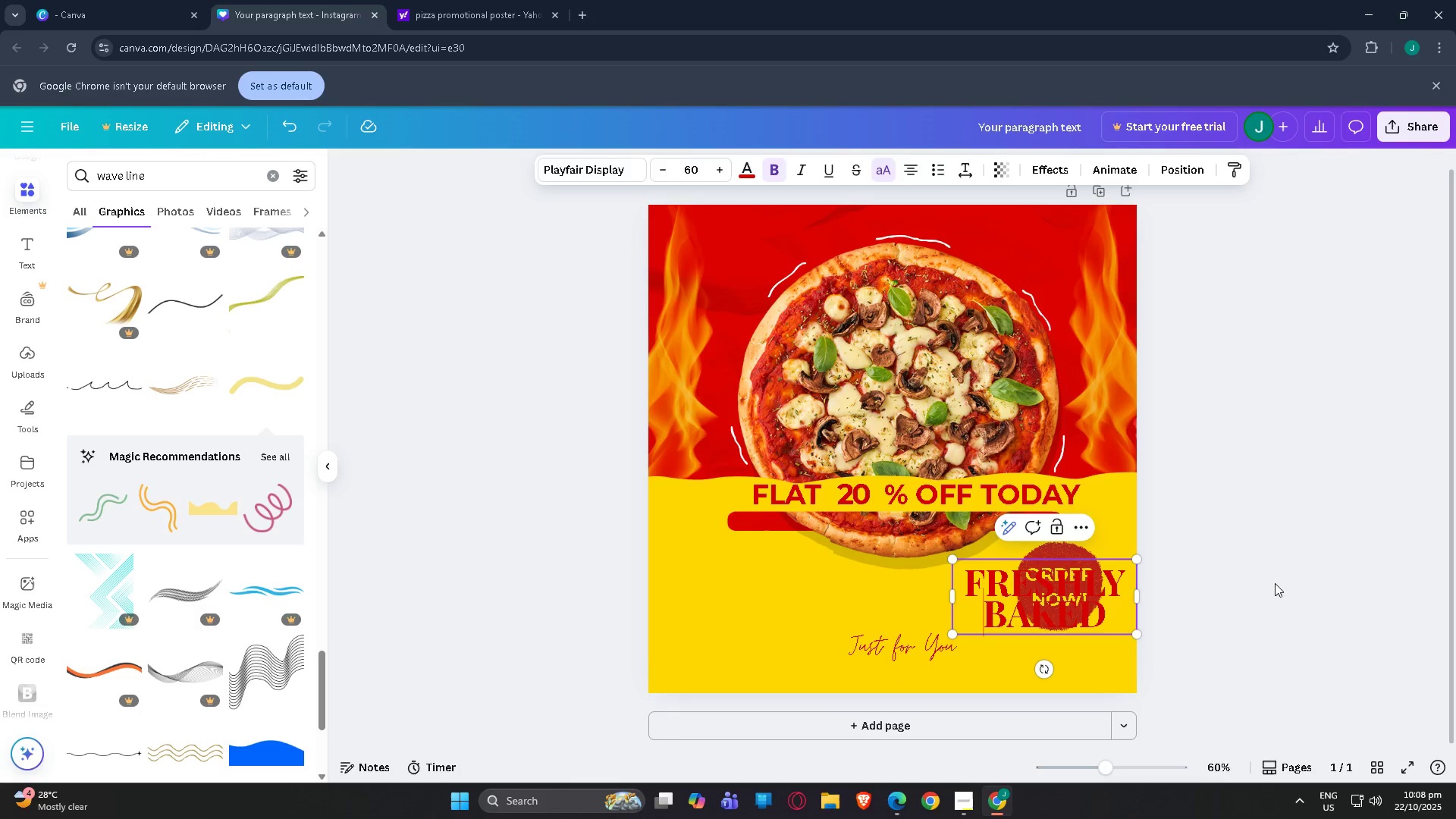 
left_click([1275, 583])
 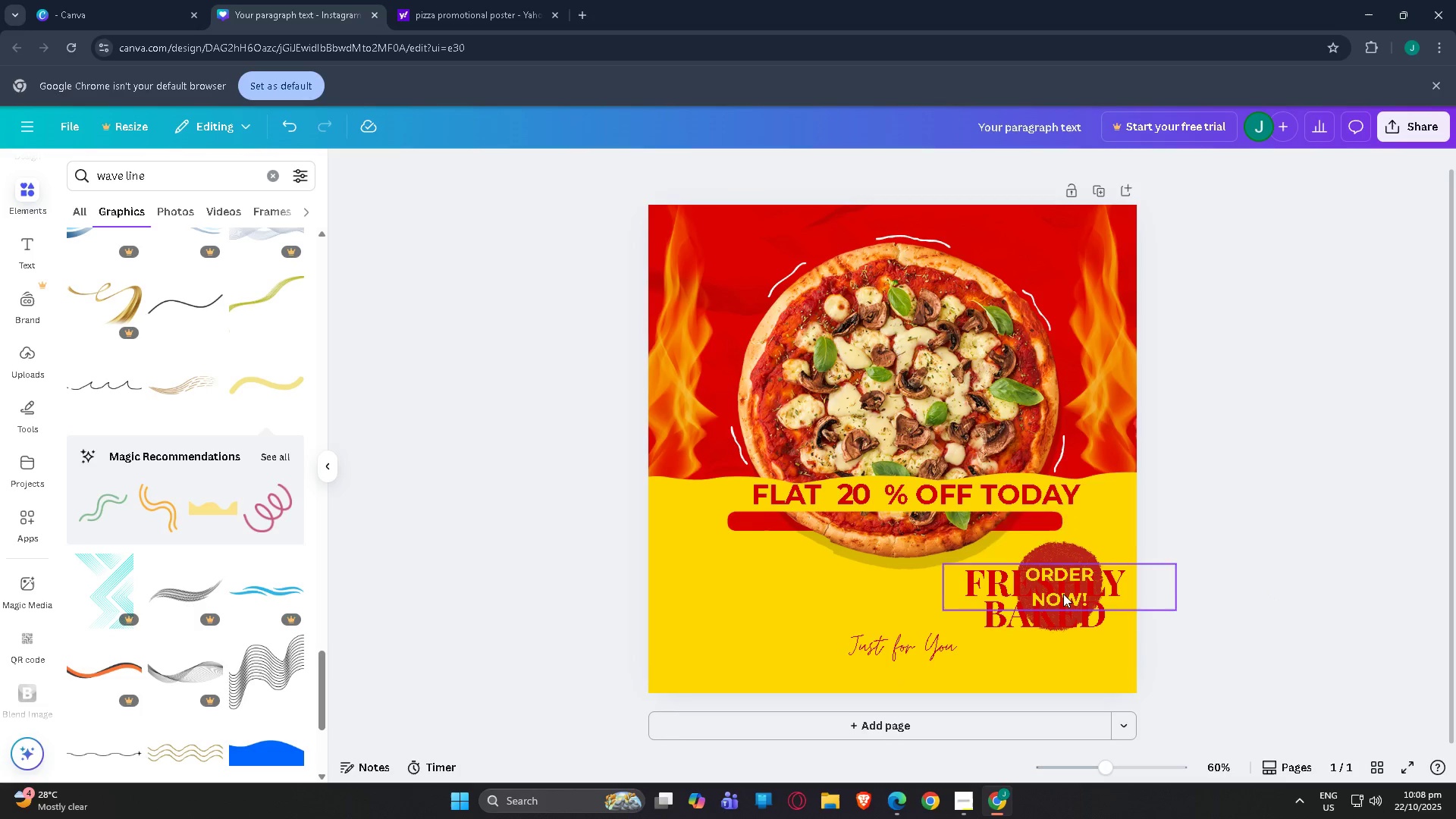 
left_click_drag(start_coordinate=[1063, 594], to_coordinate=[961, 588])
 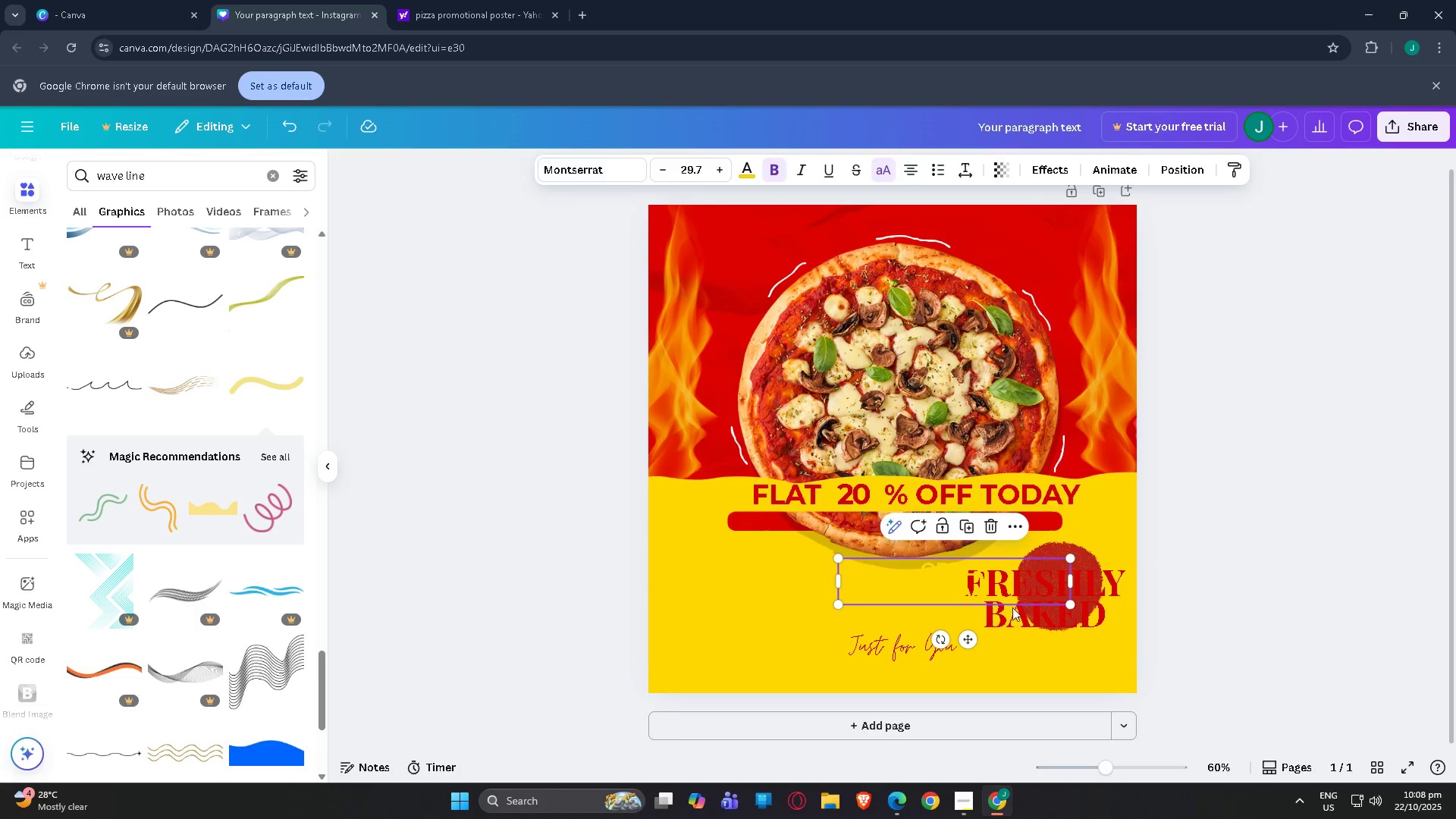 
key(Control+Z)
 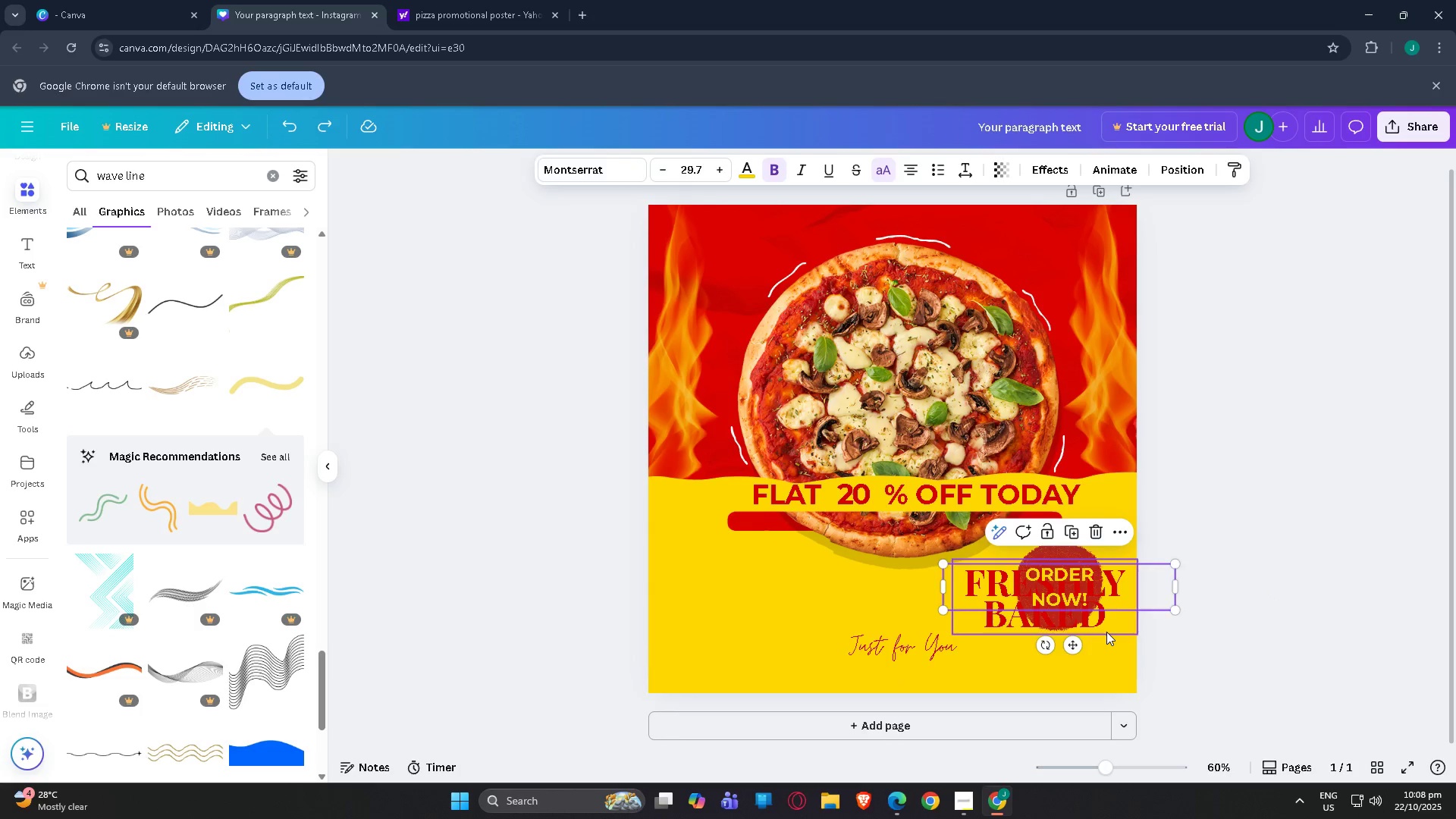 
left_click([1106, 632])
 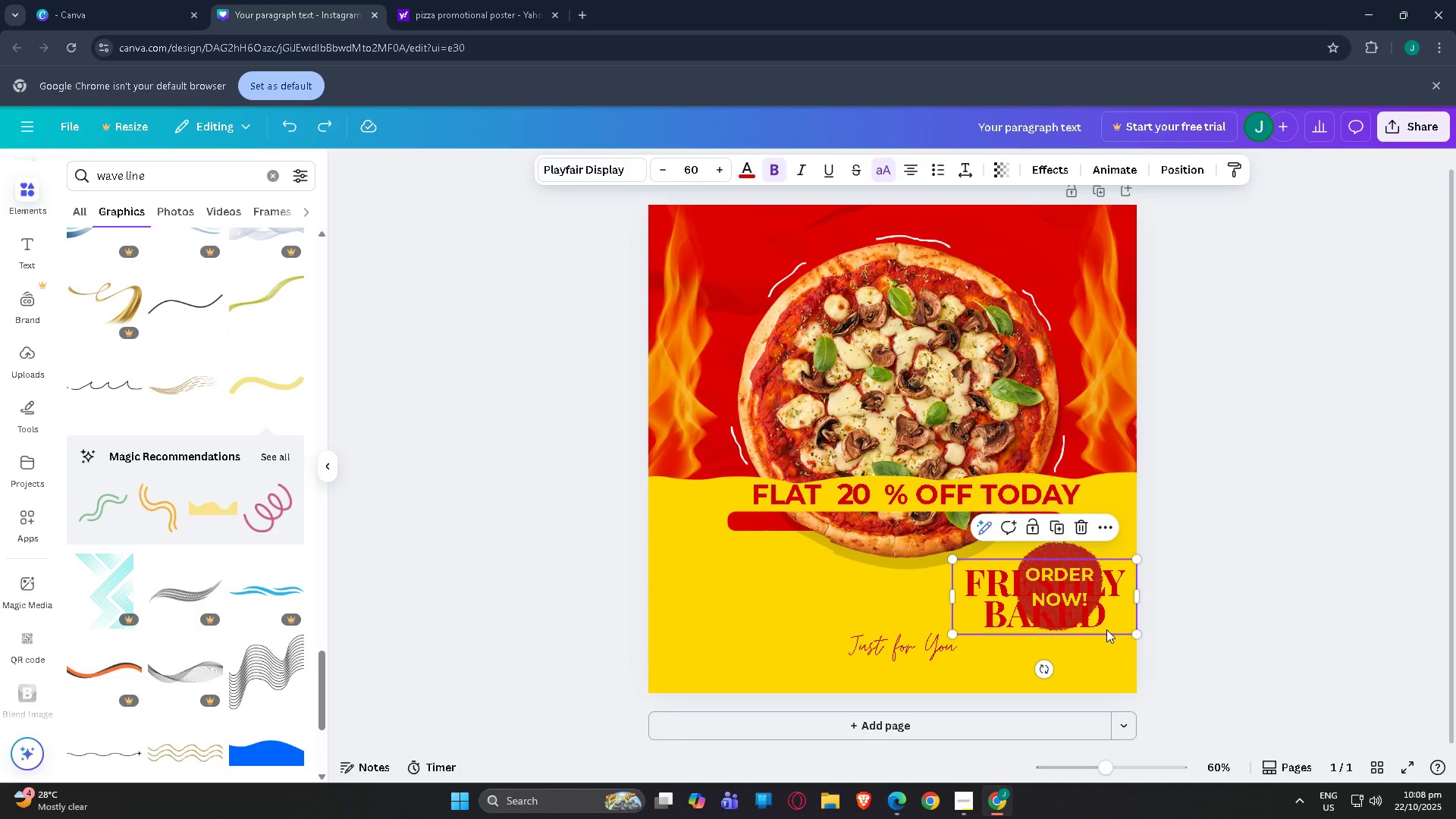 
left_click_drag(start_coordinate=[1106, 629], to_coordinate=[960, 631])
 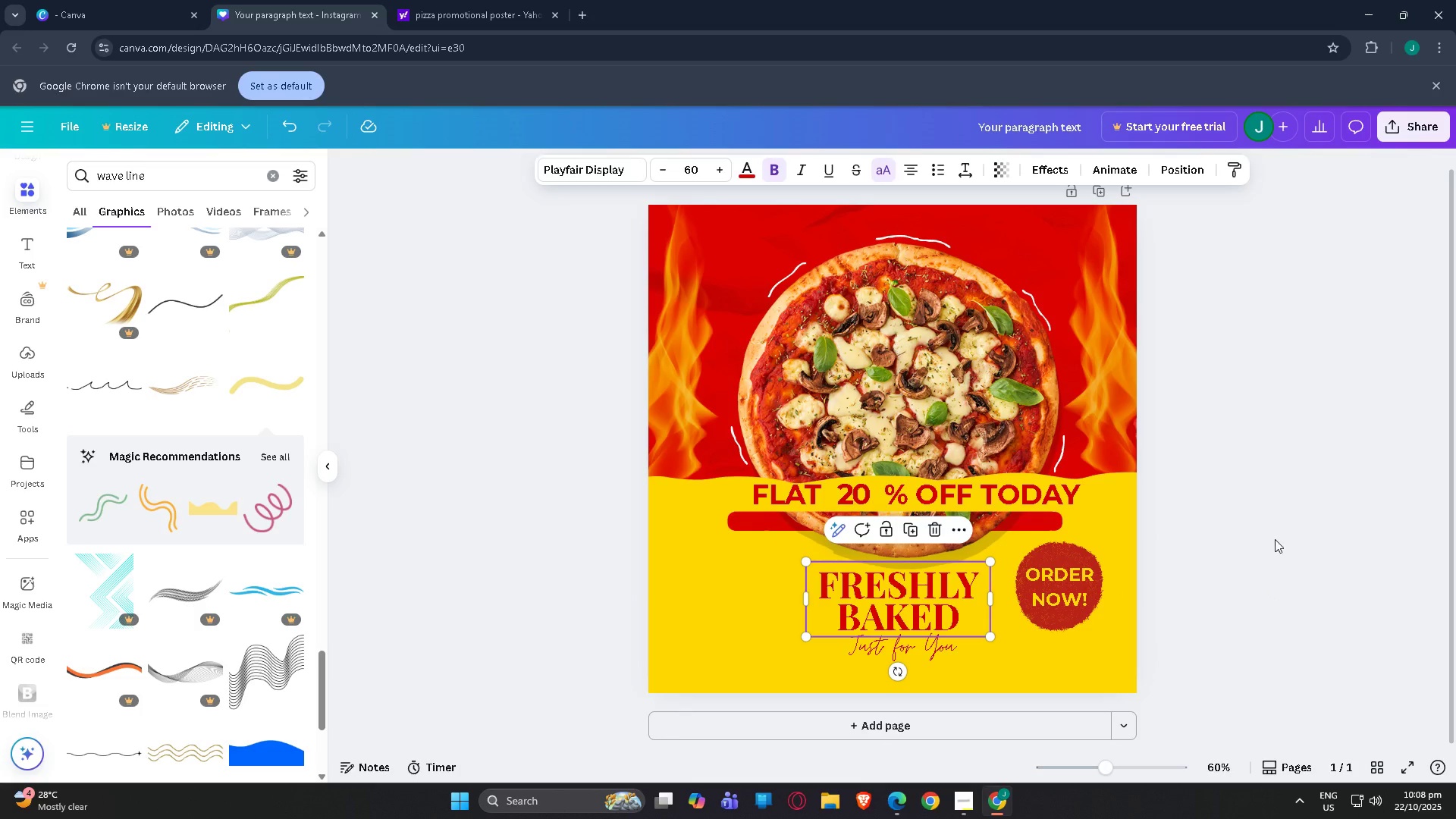 
left_click_drag(start_coordinate=[1270, 540], to_coordinate=[1275, 539])
 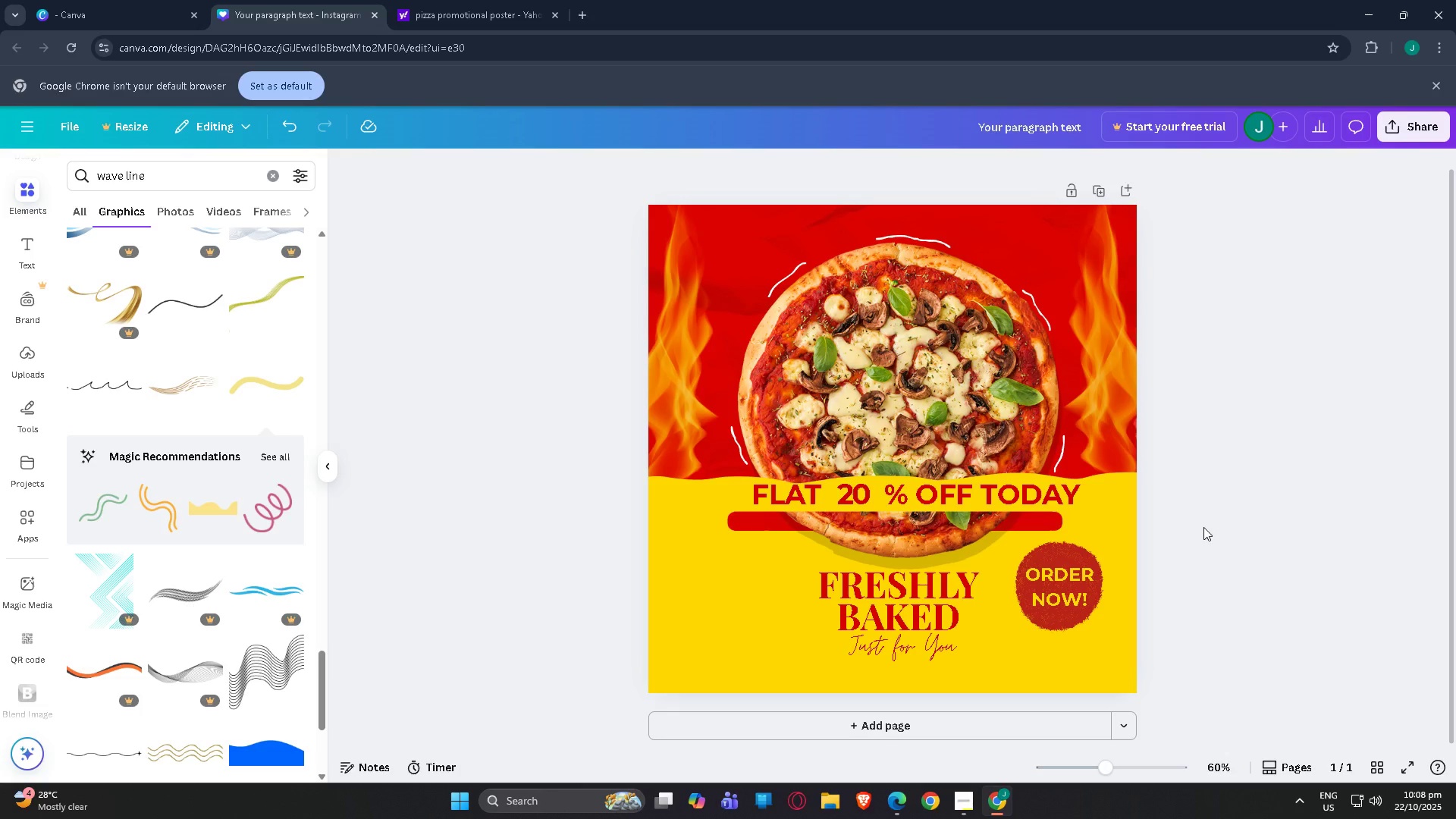 
scroll: coordinate [905, 551], scroll_direction: down, amount: 2.0
 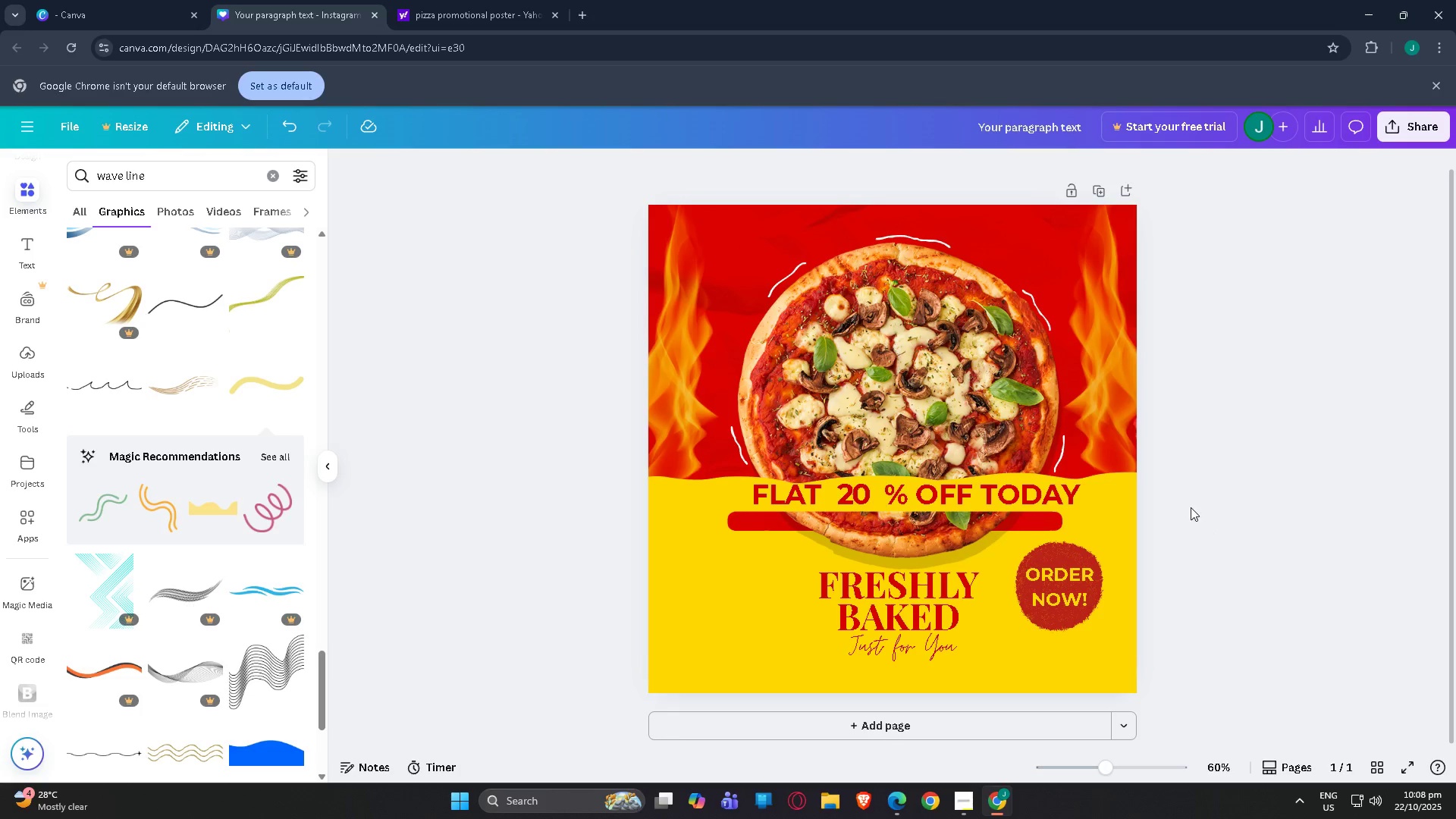 
scroll: coordinate [1114, 495], scroll_direction: up, amount: 1.0
 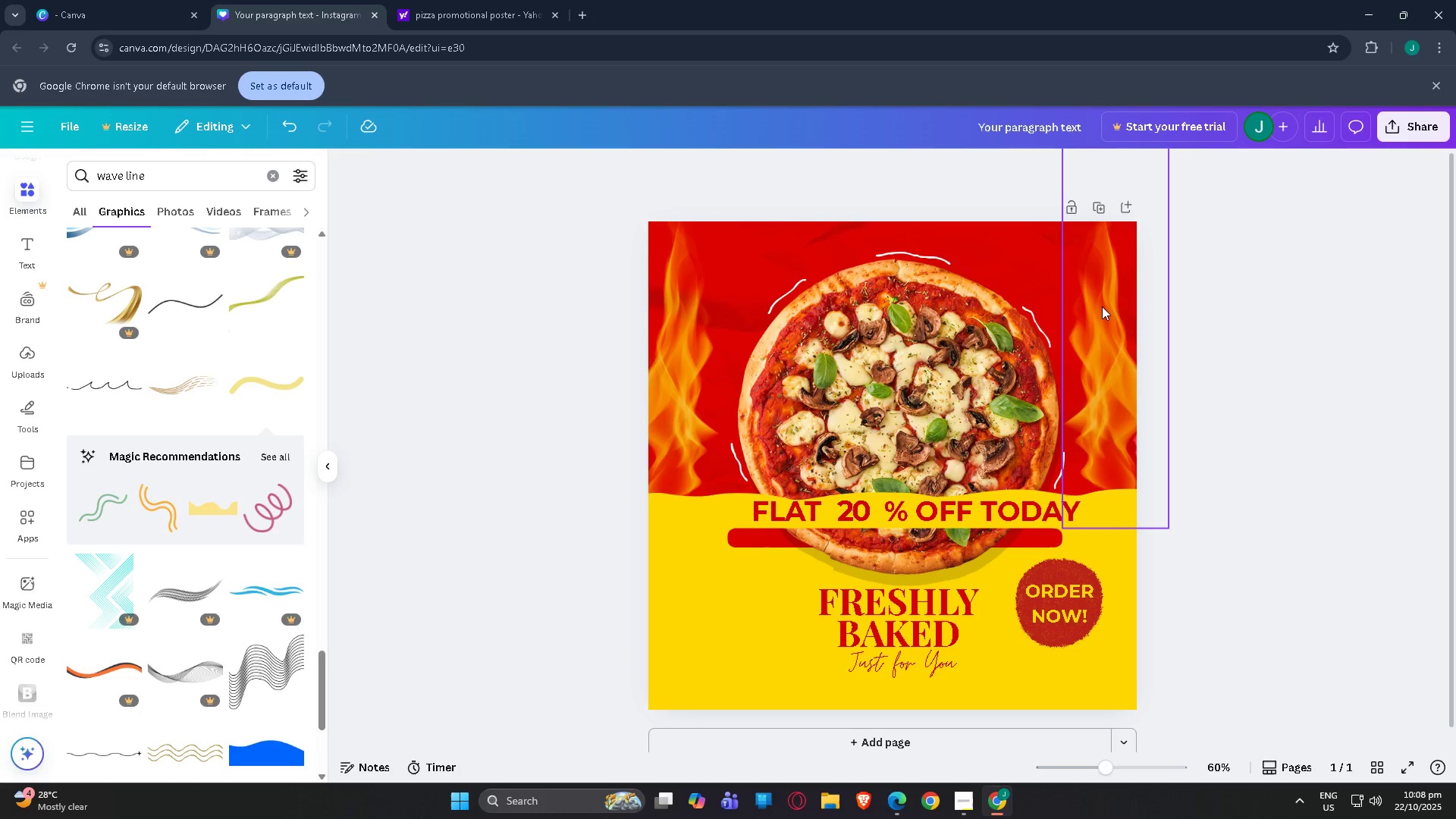 
left_click_drag(start_coordinate=[1102, 307], to_coordinate=[1104, 366])
 